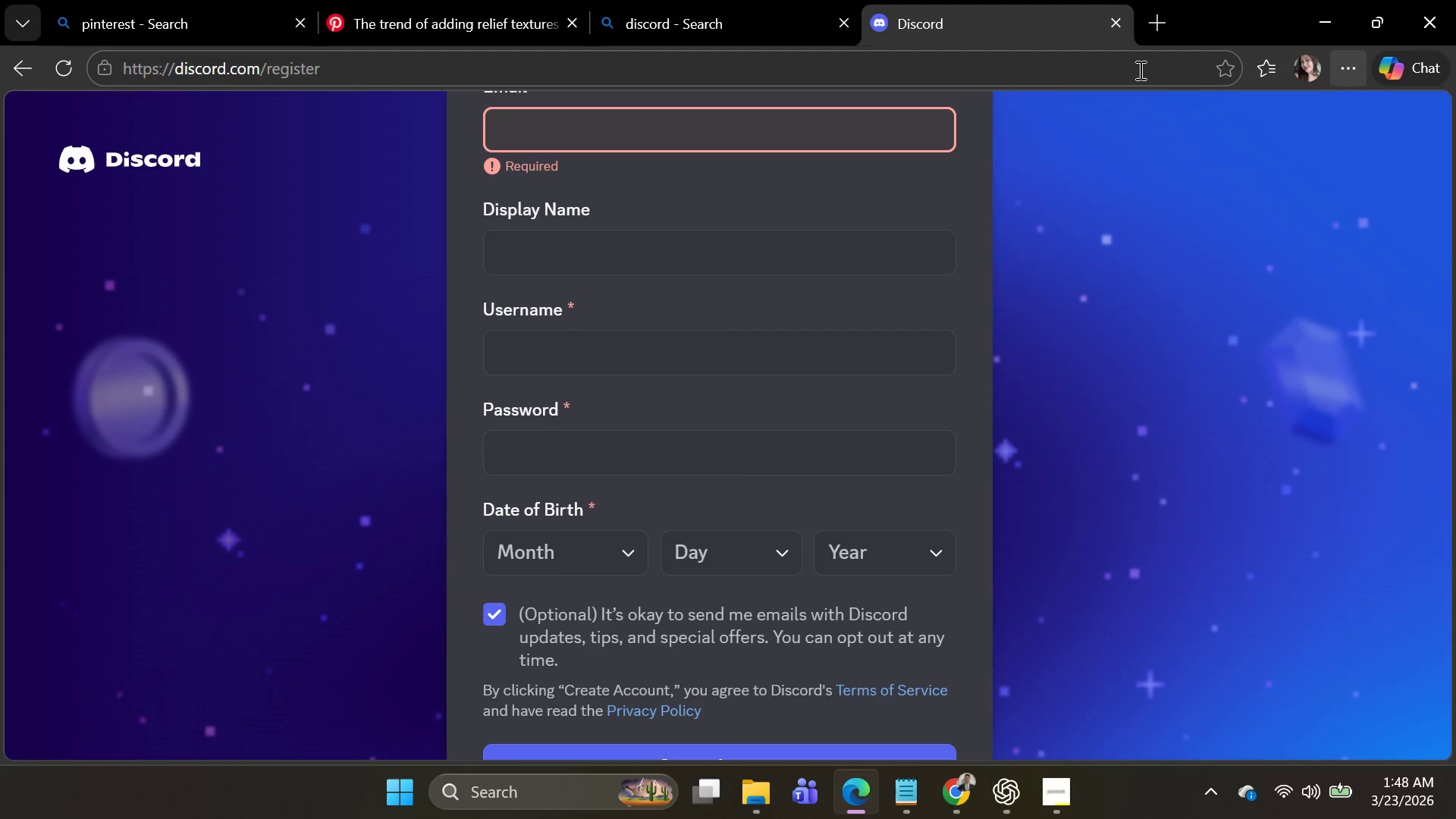 
key(Alt+Tab)
 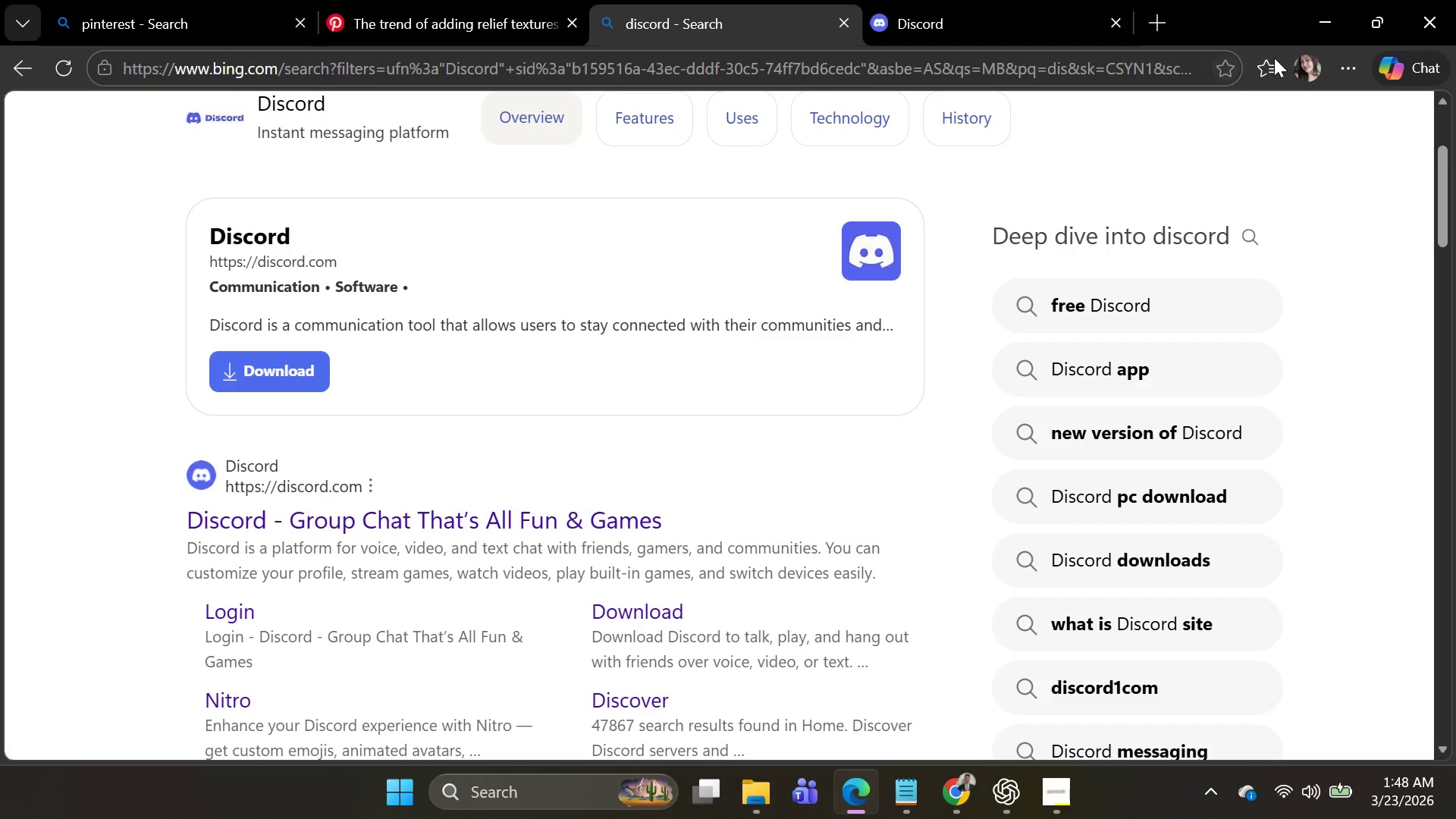 
left_click([1320, 22])
 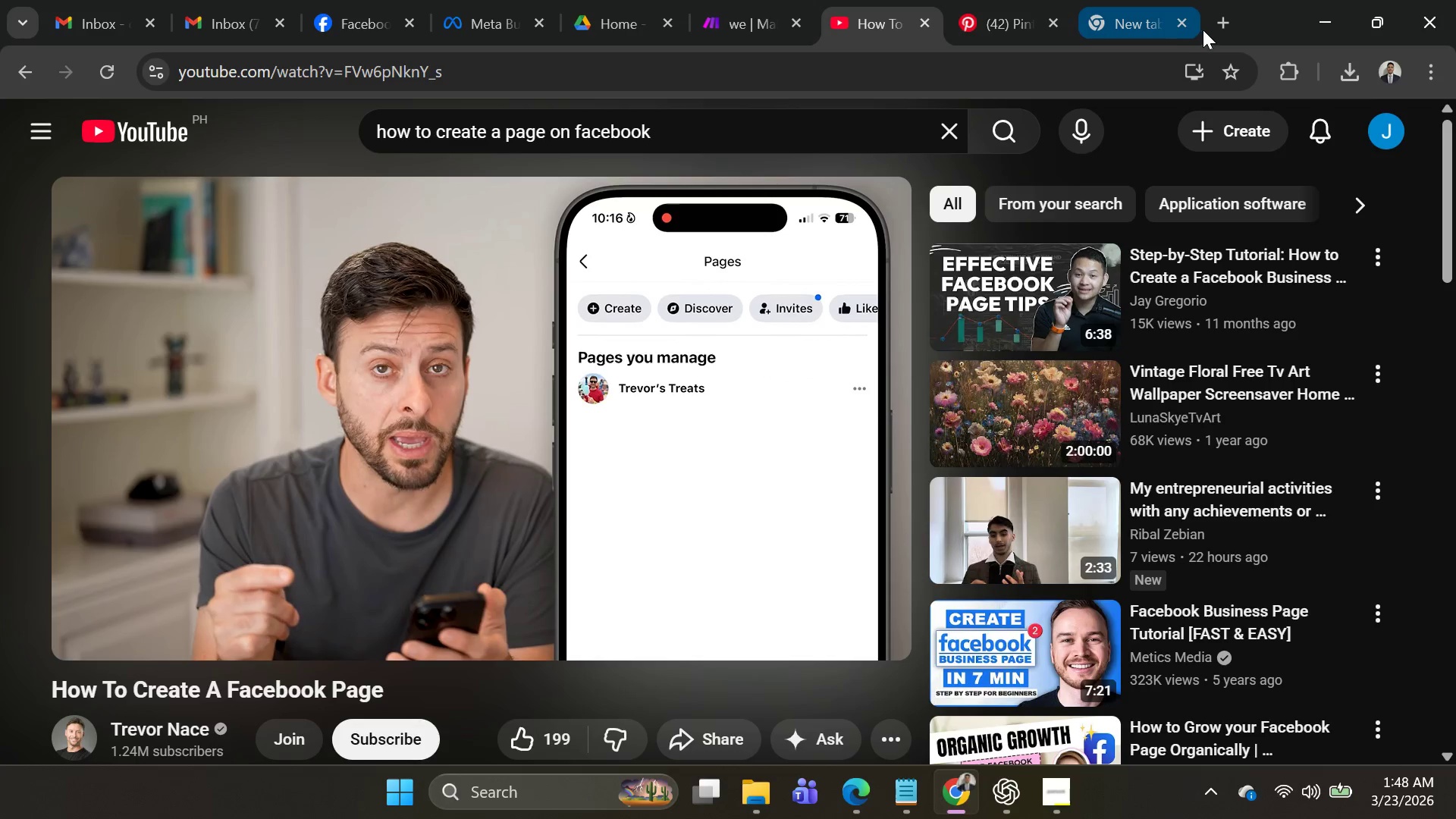 
left_click([1211, 27])
 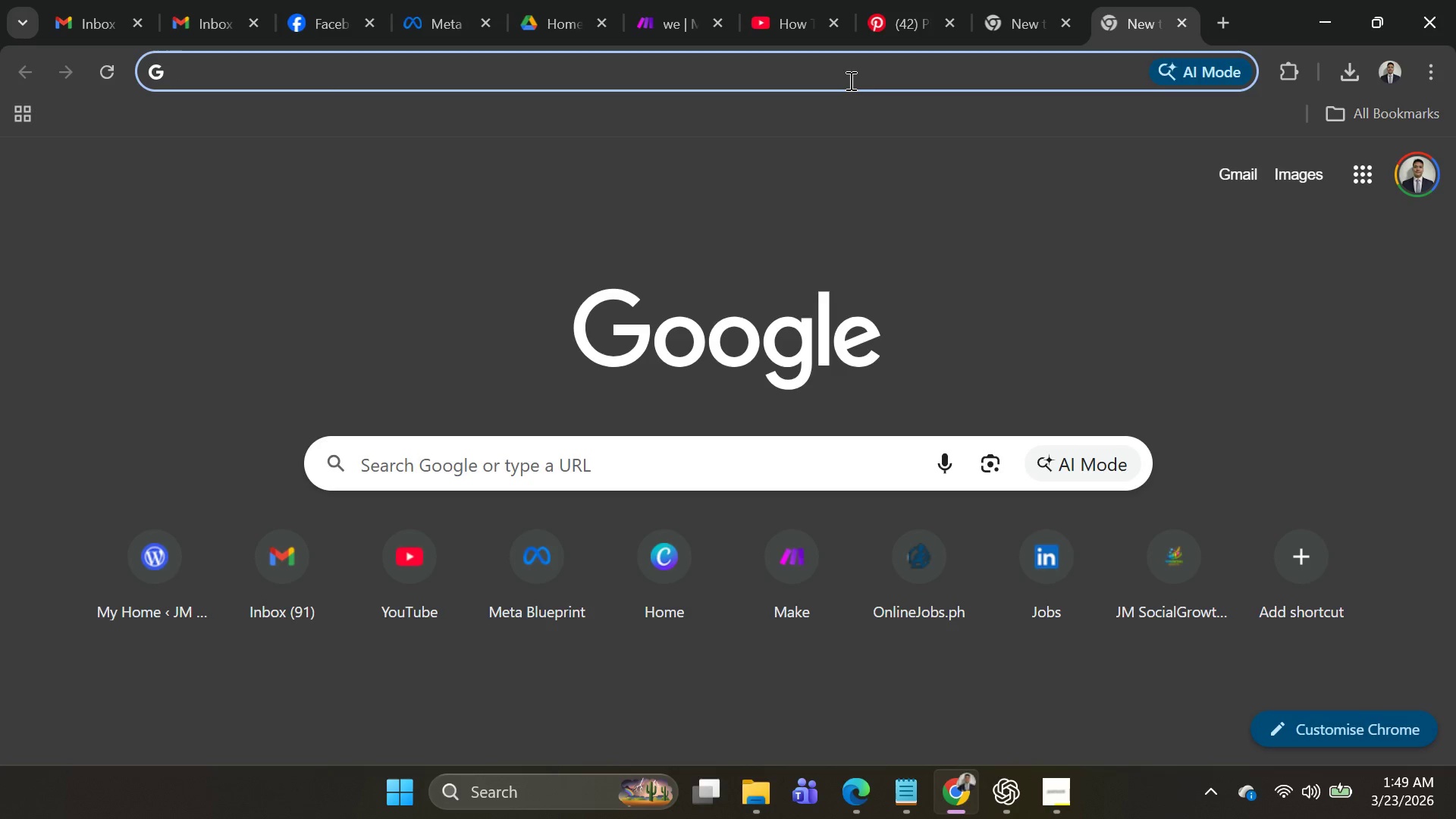 
type(discord)
 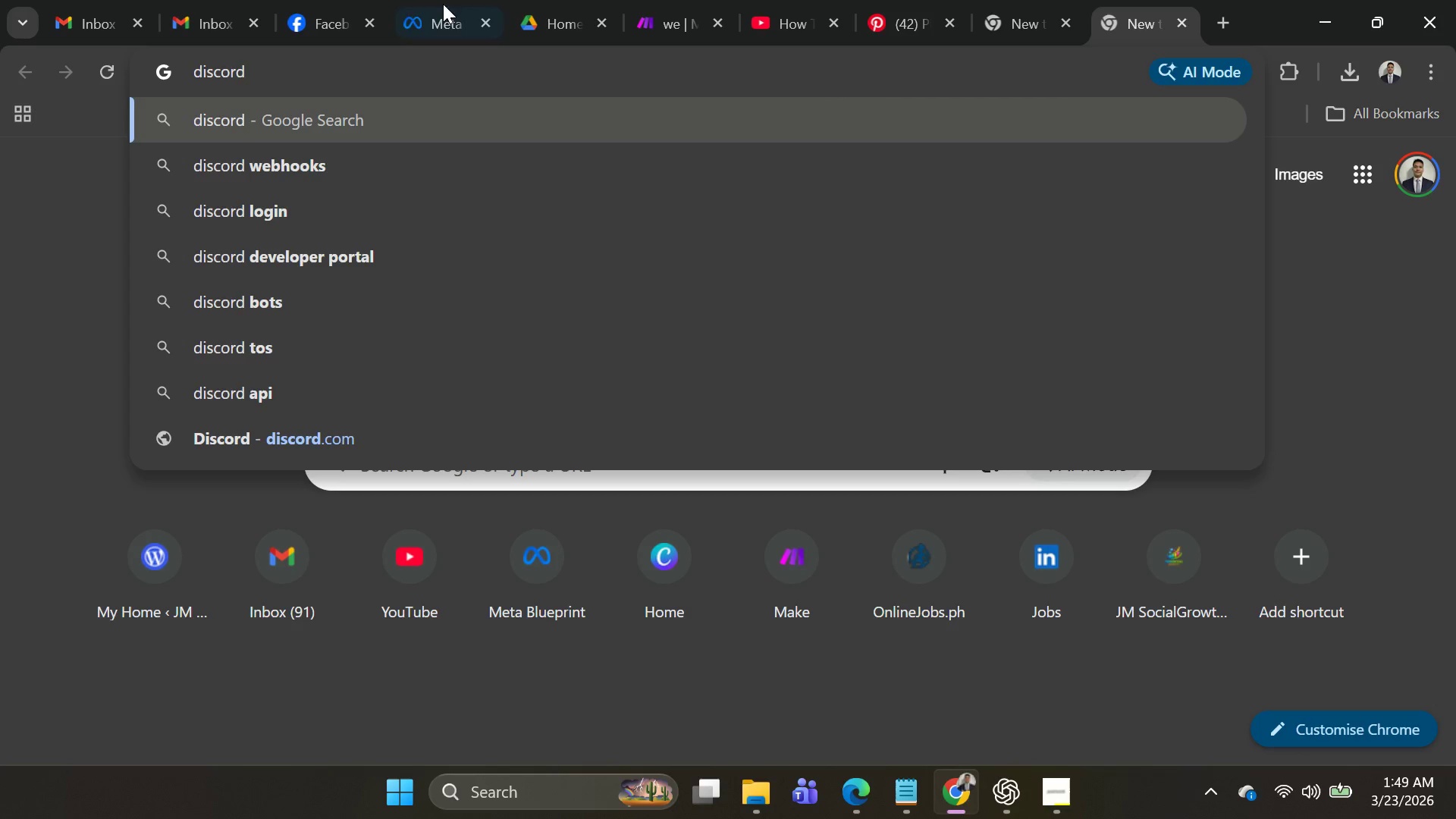 
left_click([366, 175])
 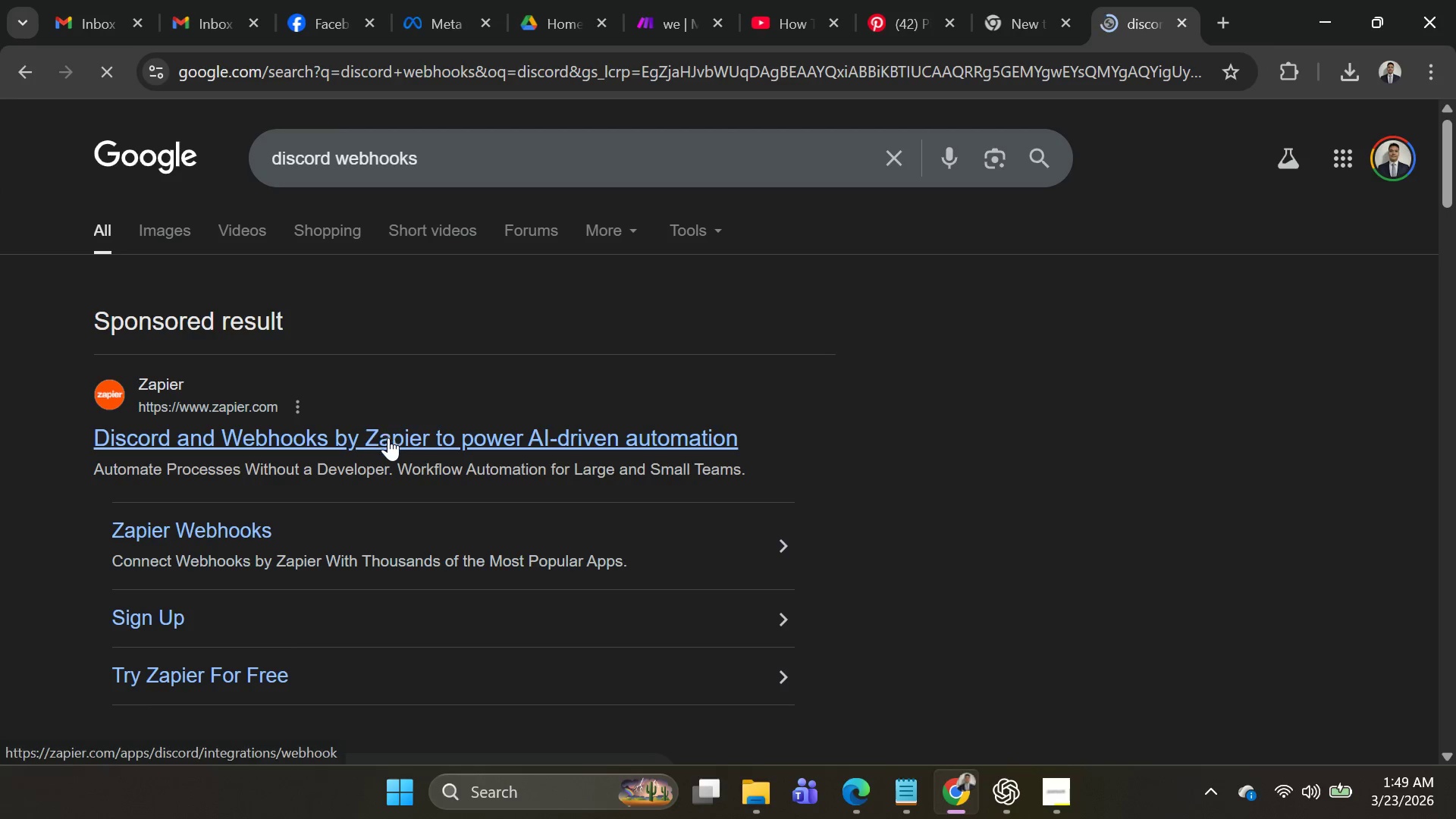 
left_click([388, 438])
 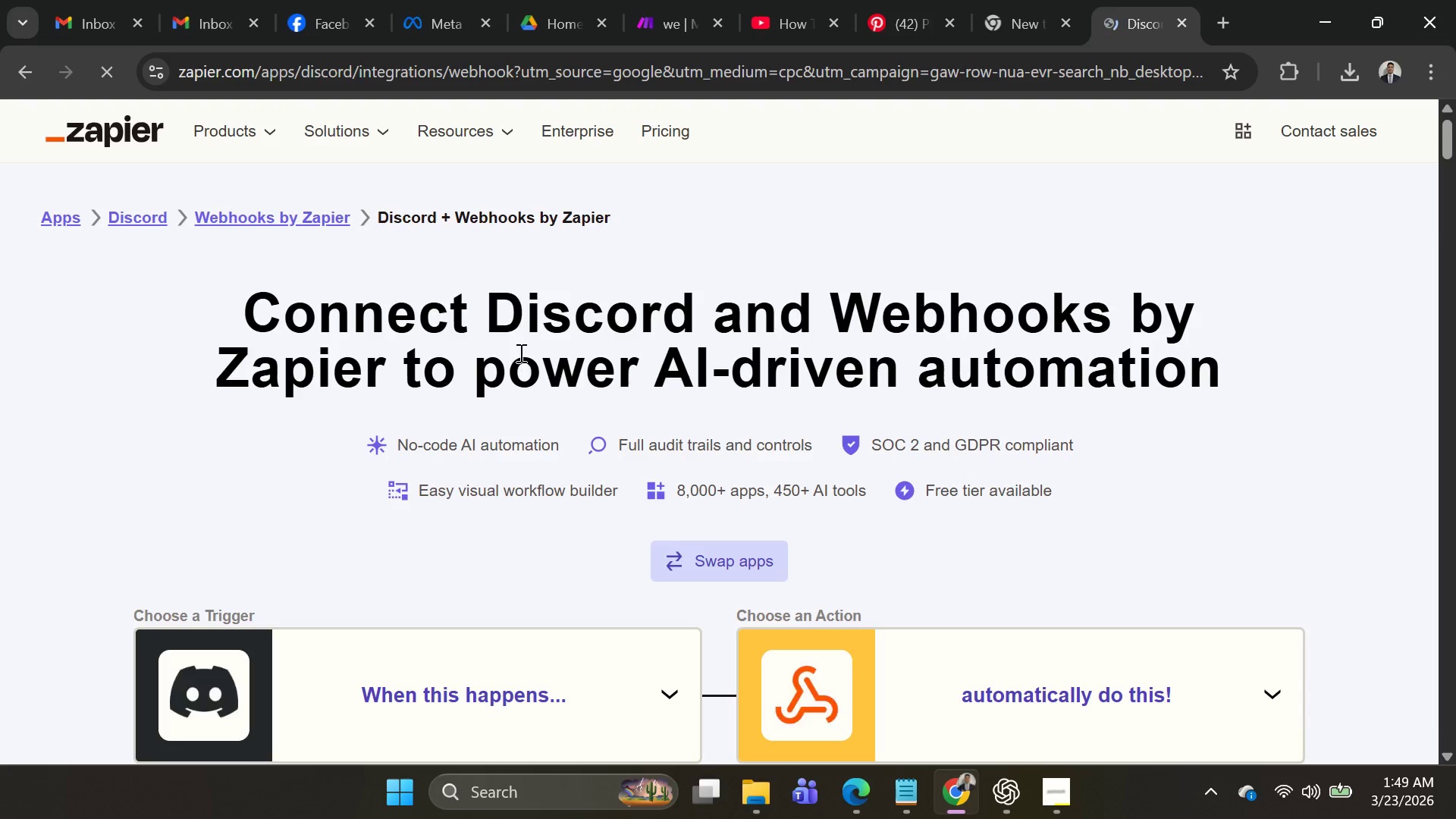 
scroll: coordinate [841, 489], scroll_direction: down, amount: 3.0
 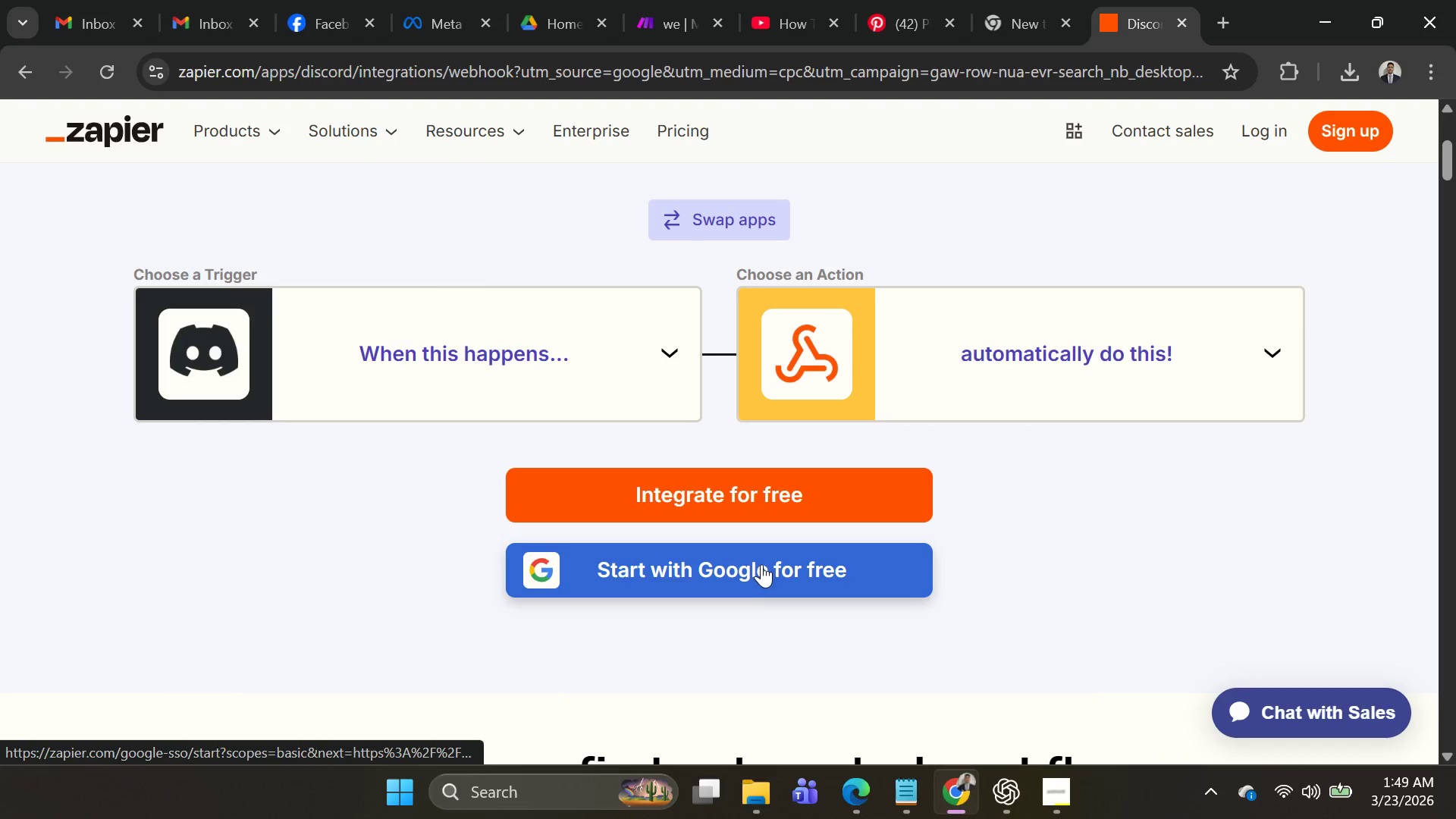 
wait(5.61)
 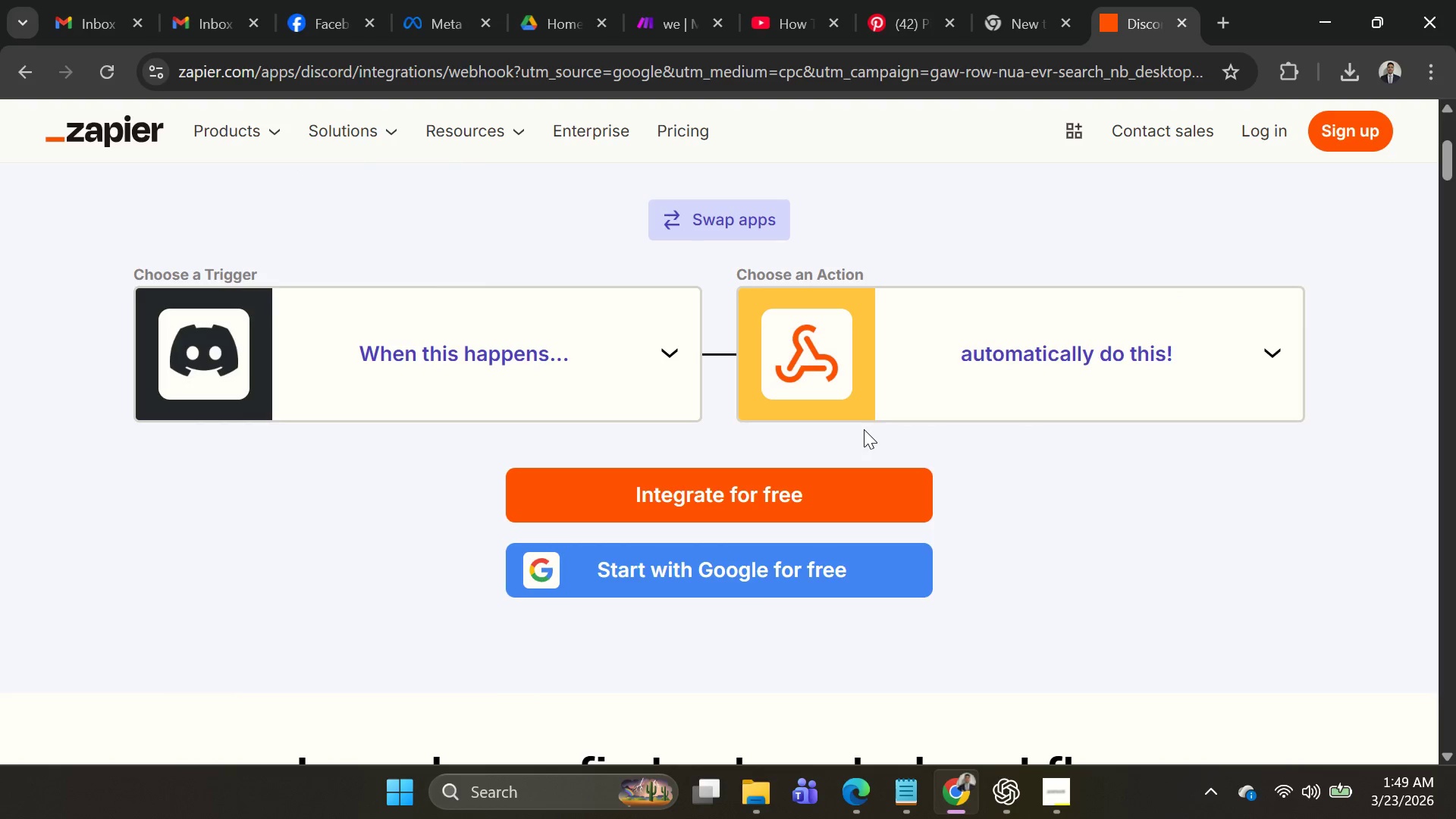 
left_click([756, 562])
 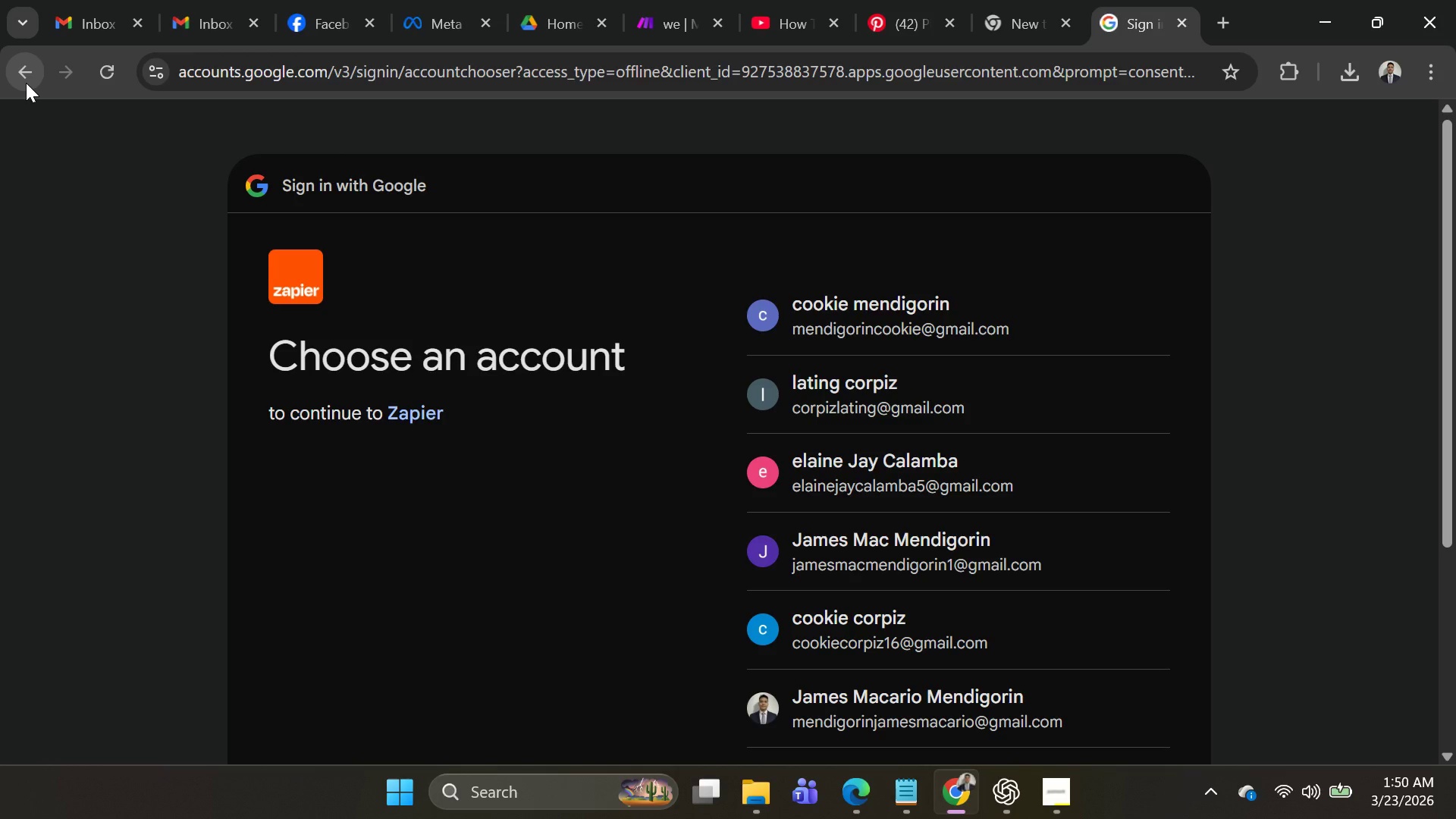 
wait(88.64)
 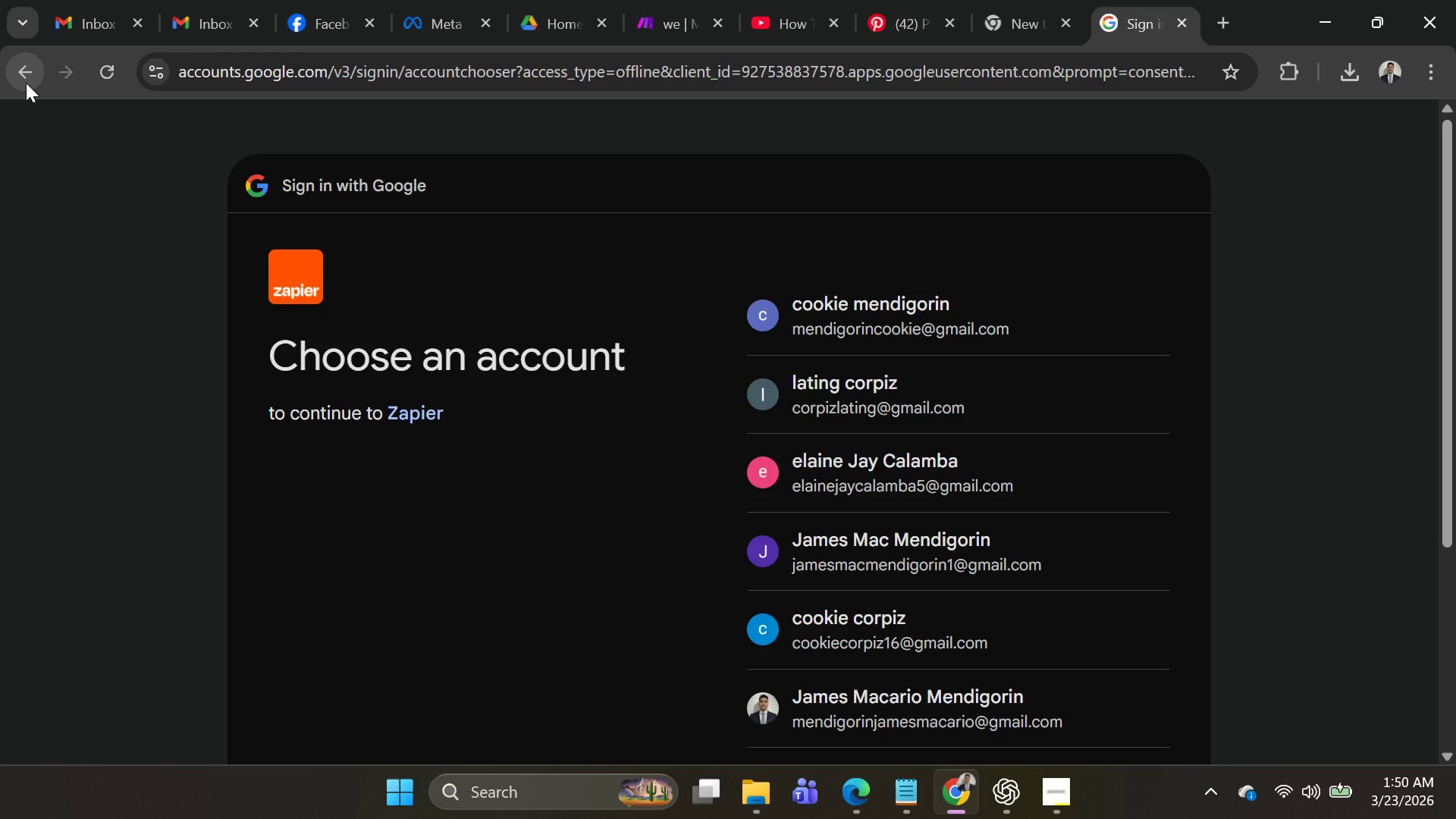 
left_click([8, 87])
 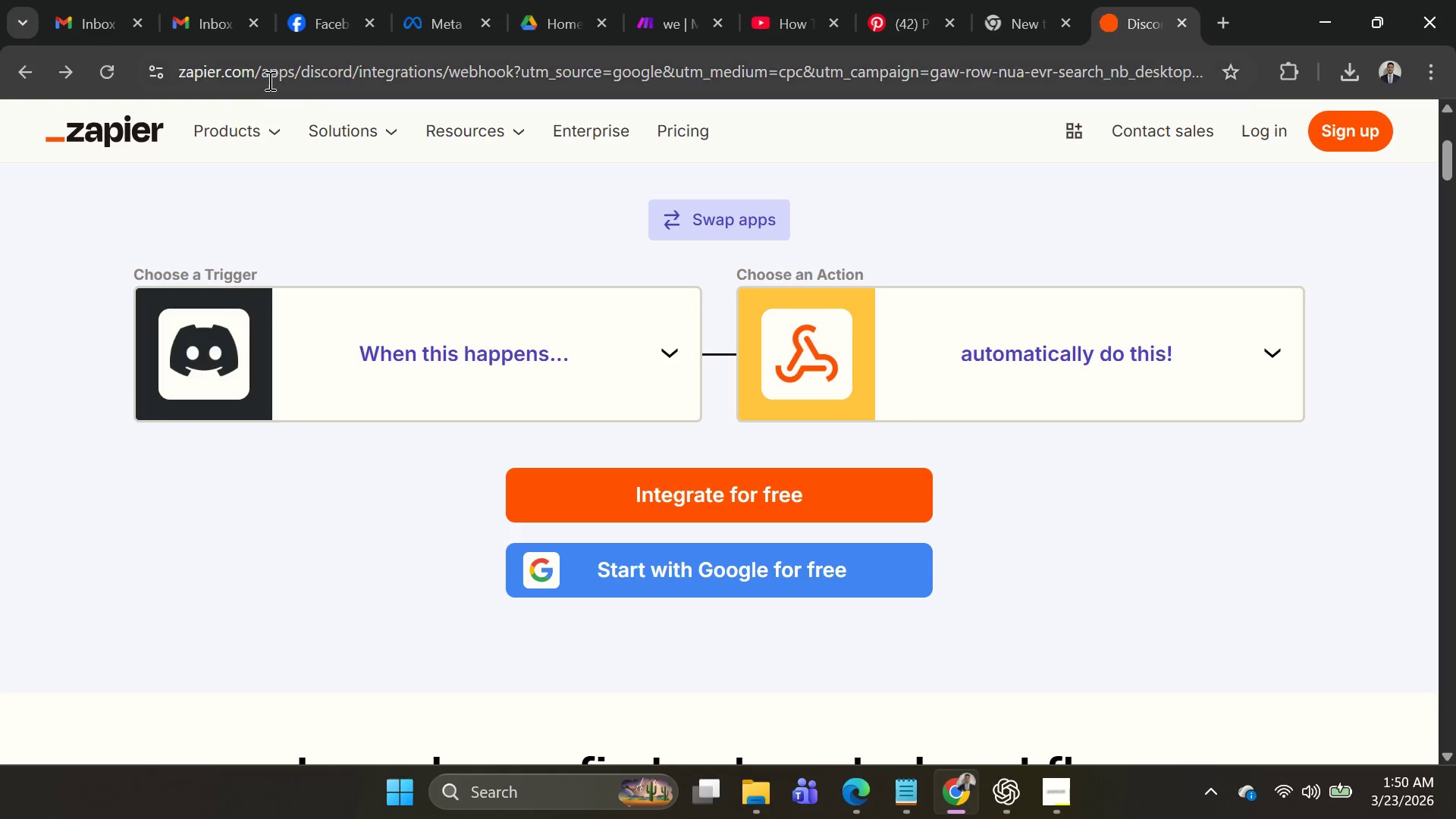 
left_click([281, 71])
 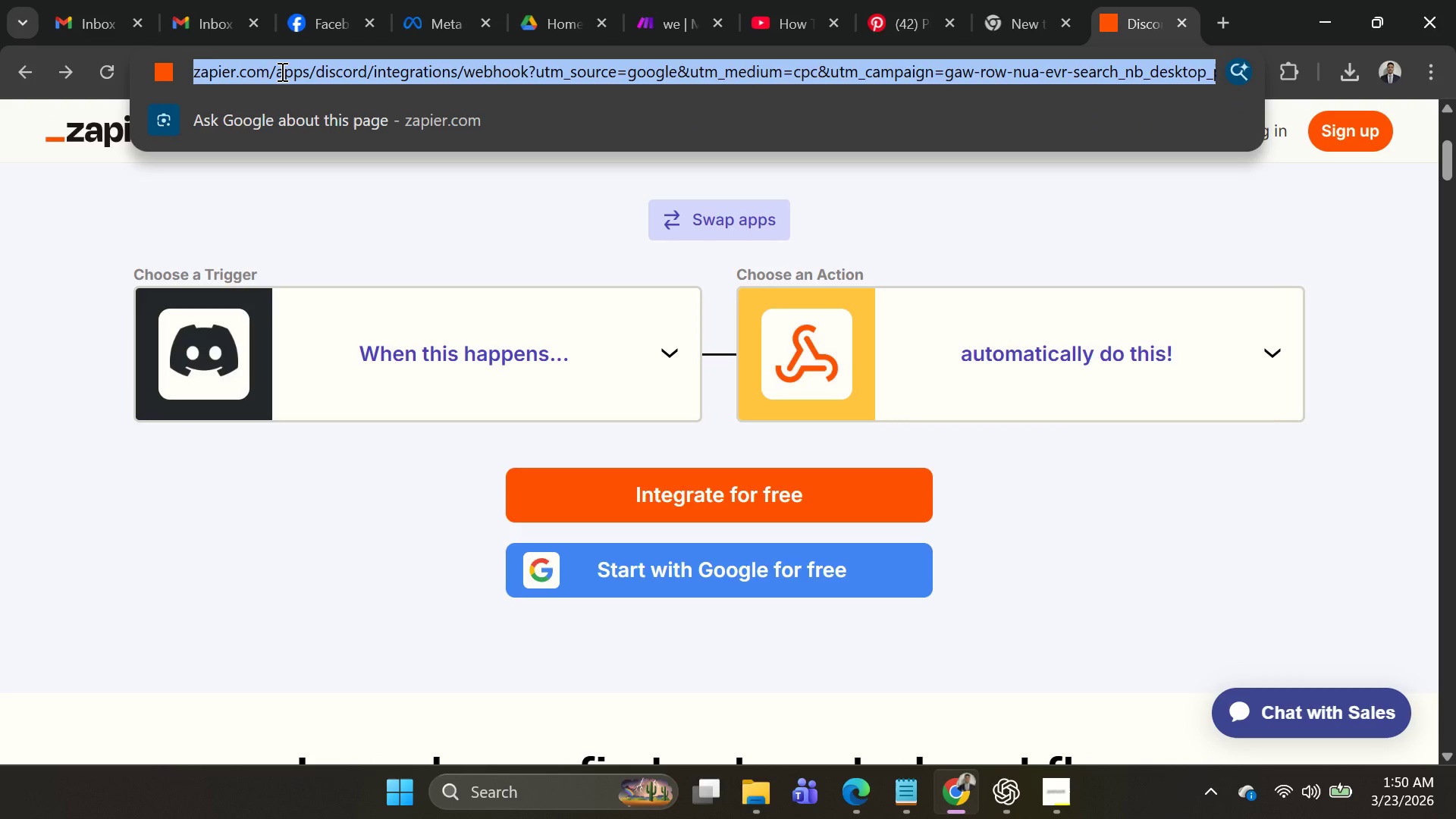 
type(discord)
key(Backspace)
 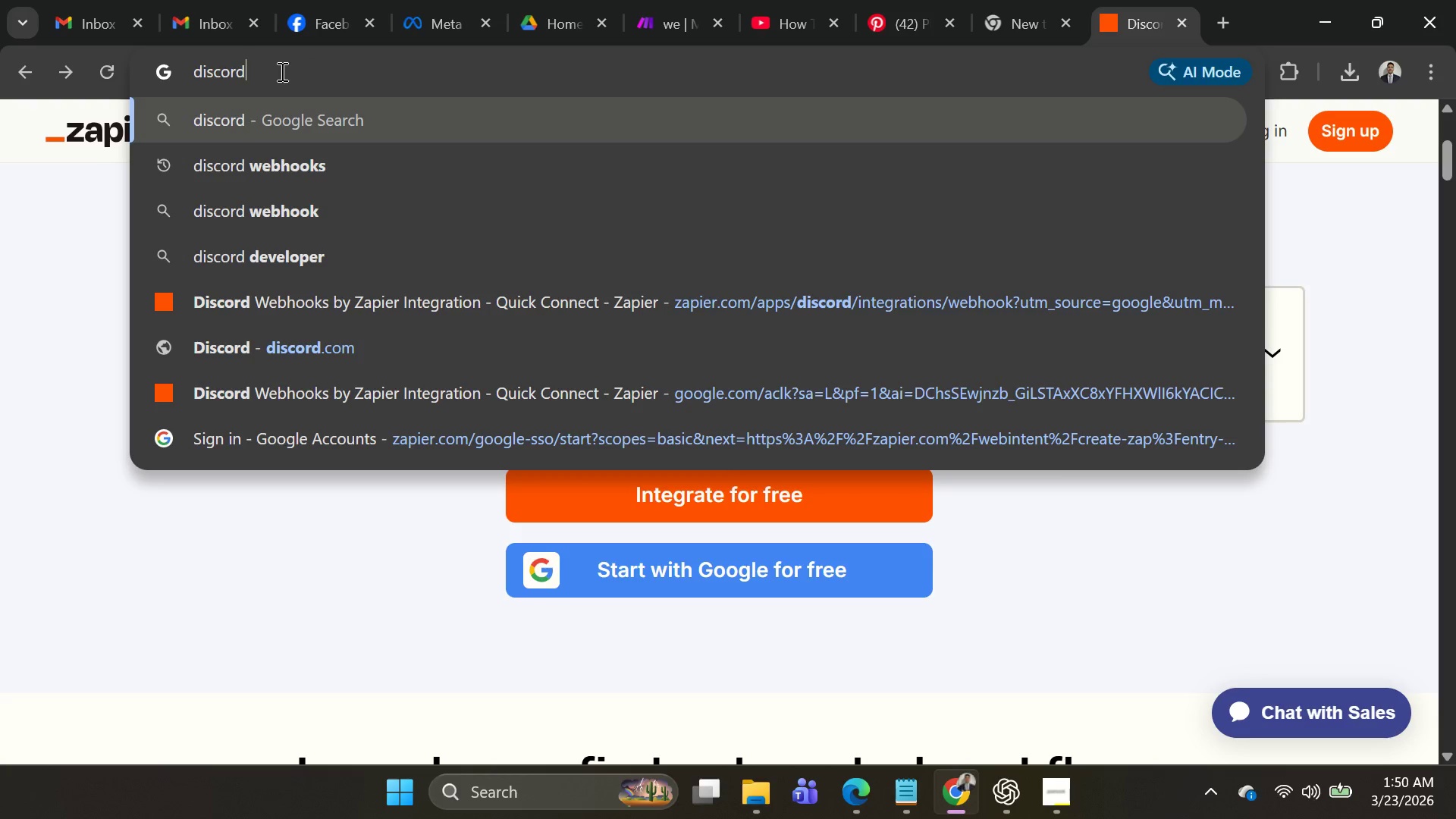 
key(Enter)
 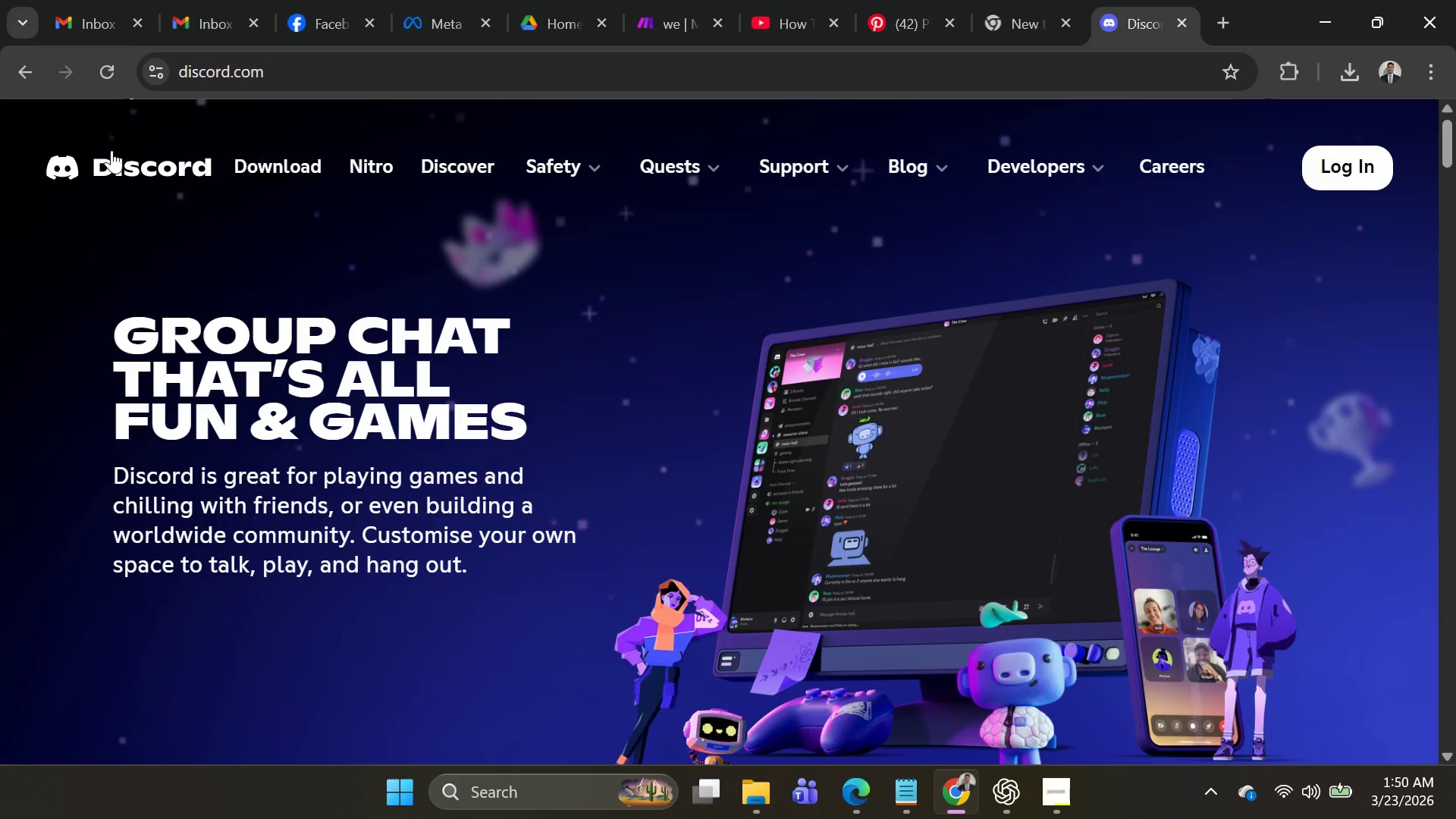 
wait(7.06)
 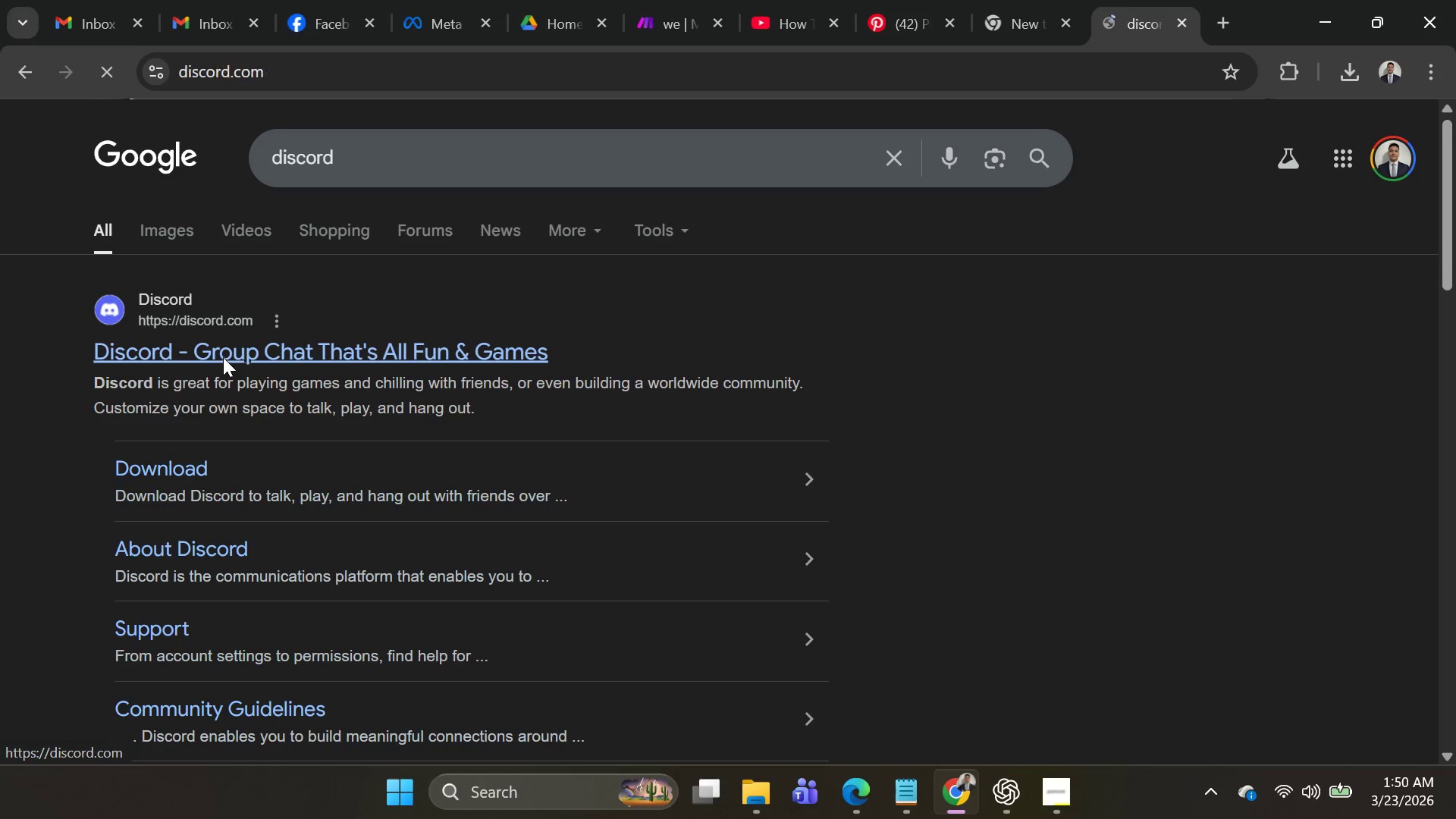 
double_click([1314, 176])
 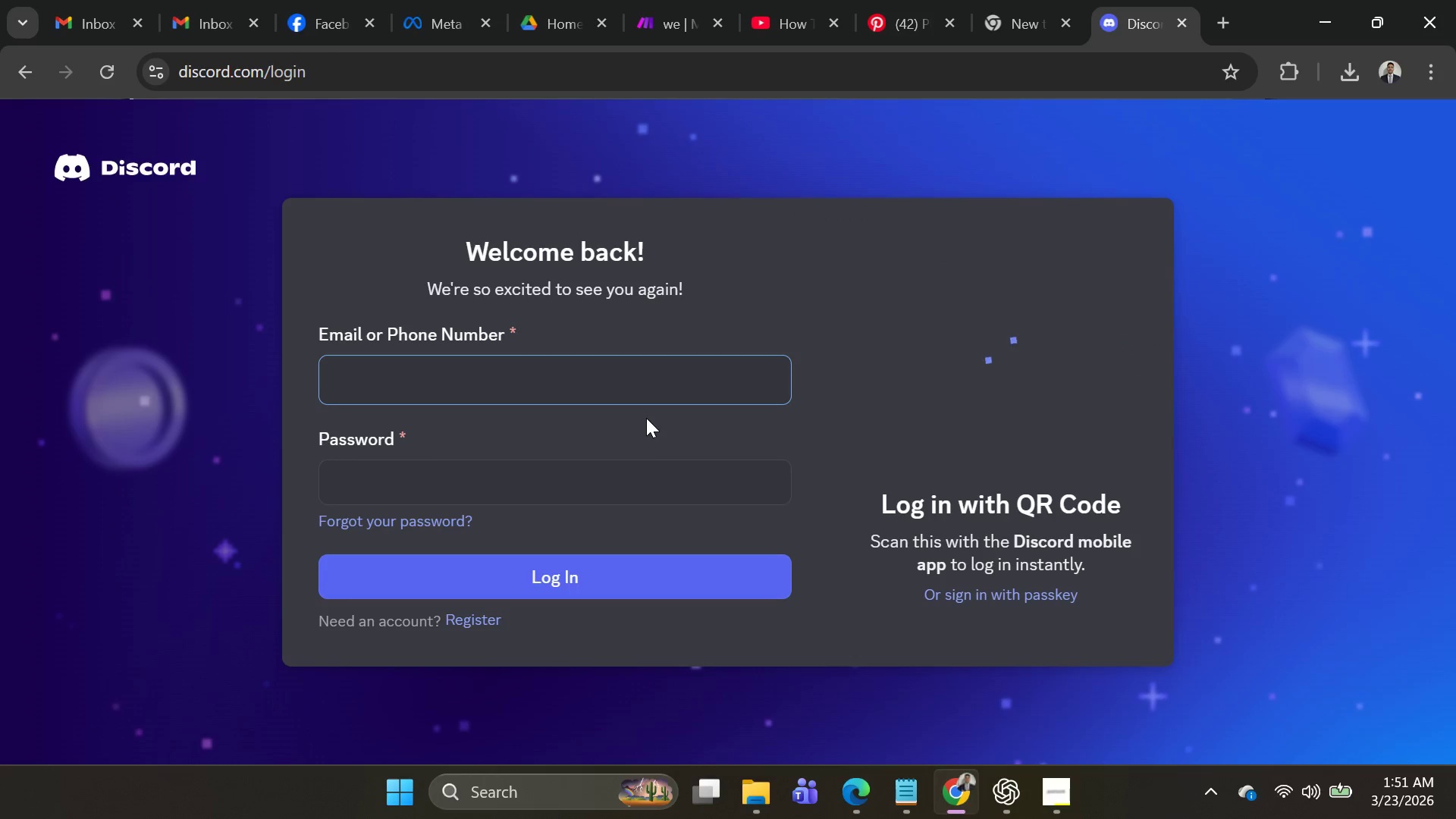 
scroll: coordinate [573, 524], scroll_direction: down, amount: 2.0
 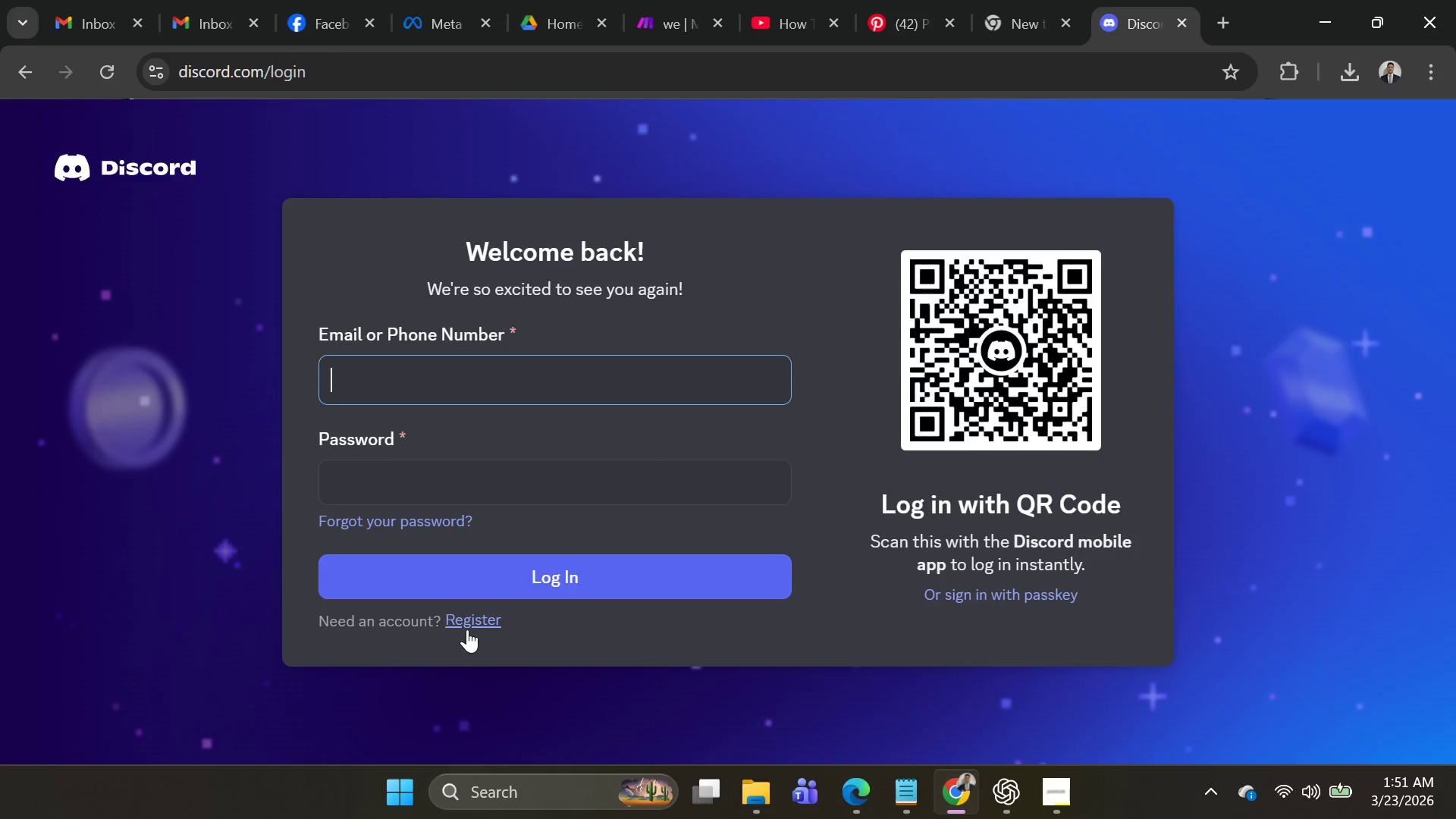 
left_click([471, 626])
 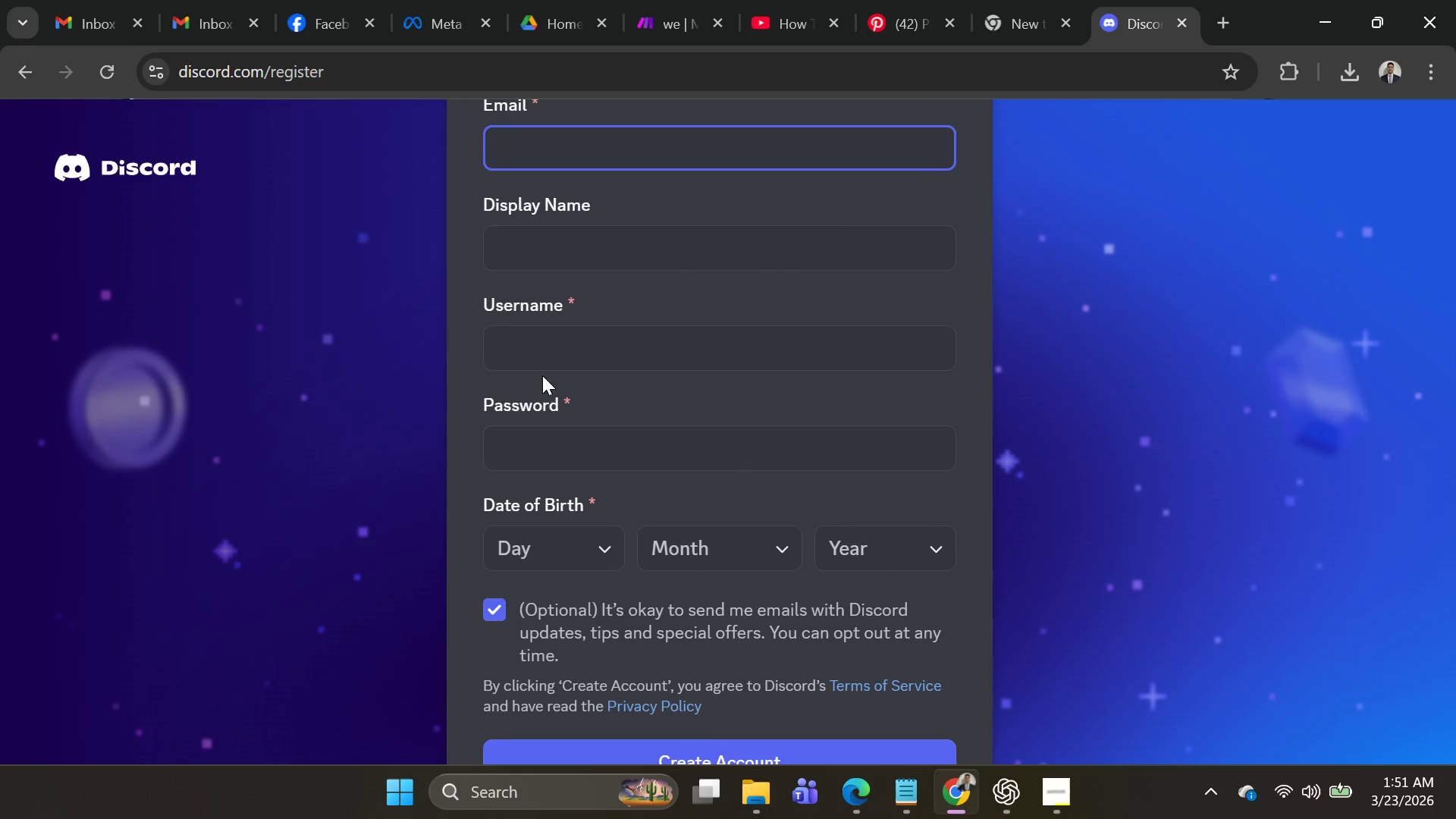 
scroll: coordinate [594, 289], scroll_direction: up, amount: 4.0
 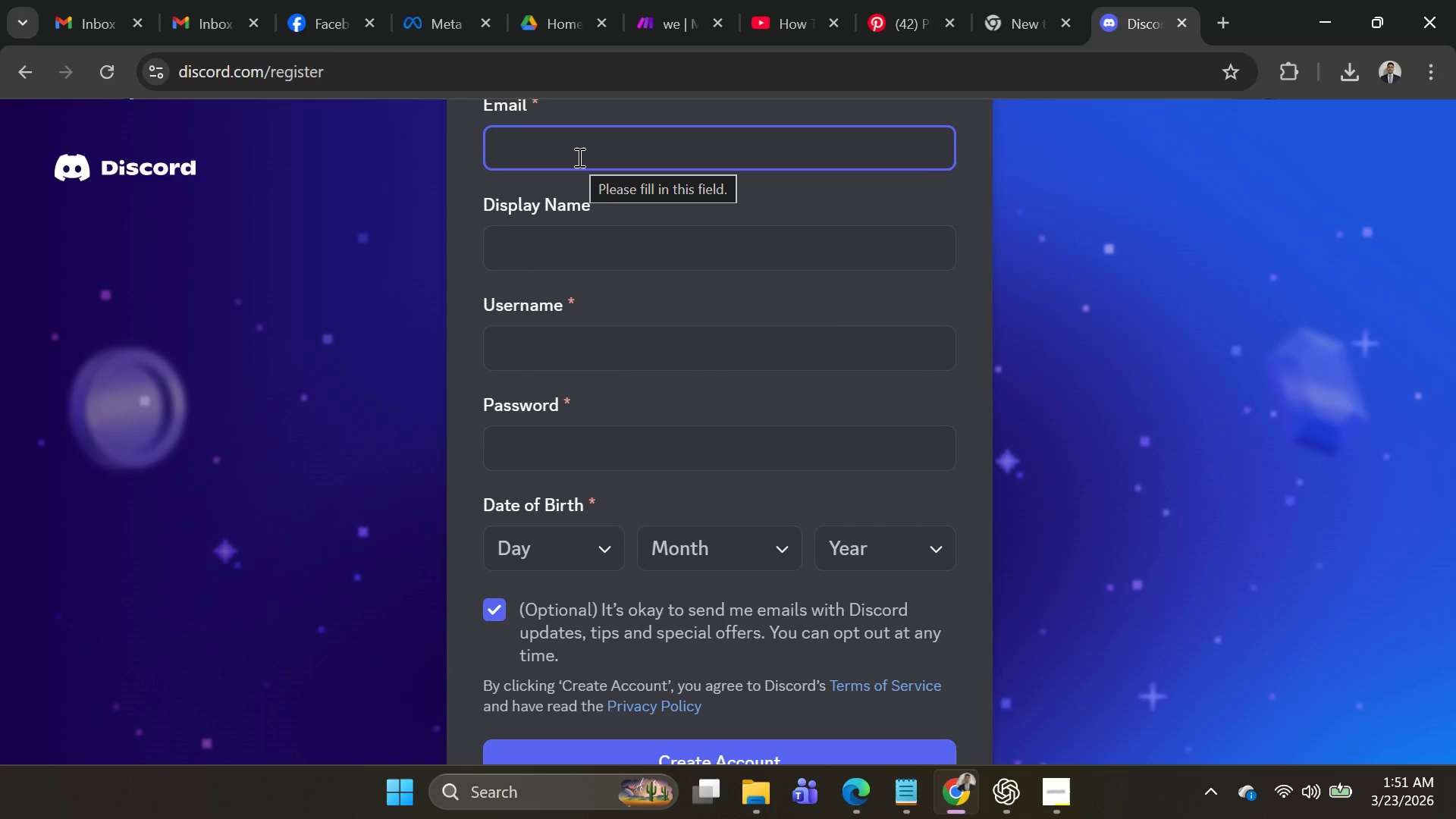 
key(Alt+AltLeft)
 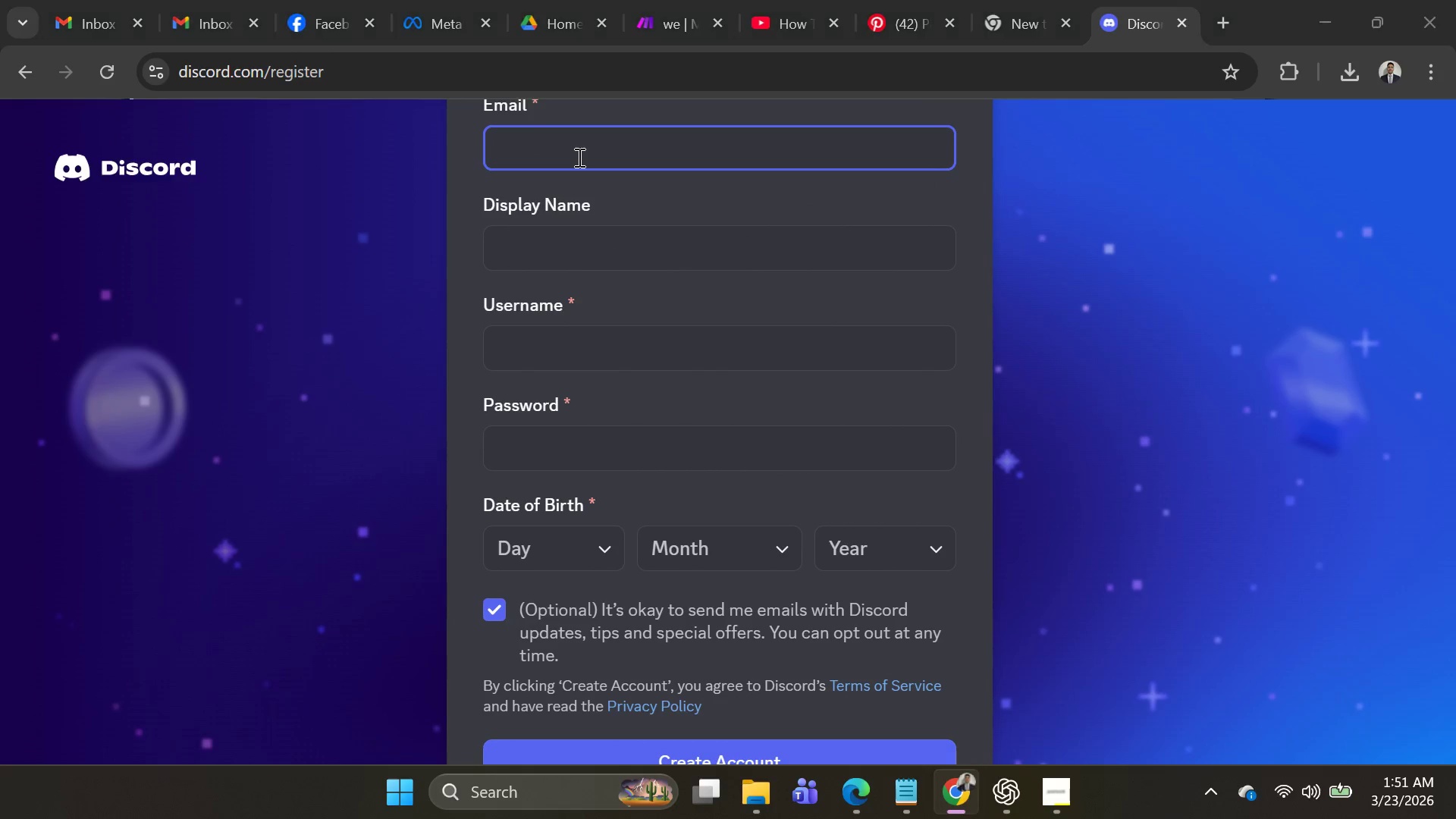 
key(Alt+Tab)
 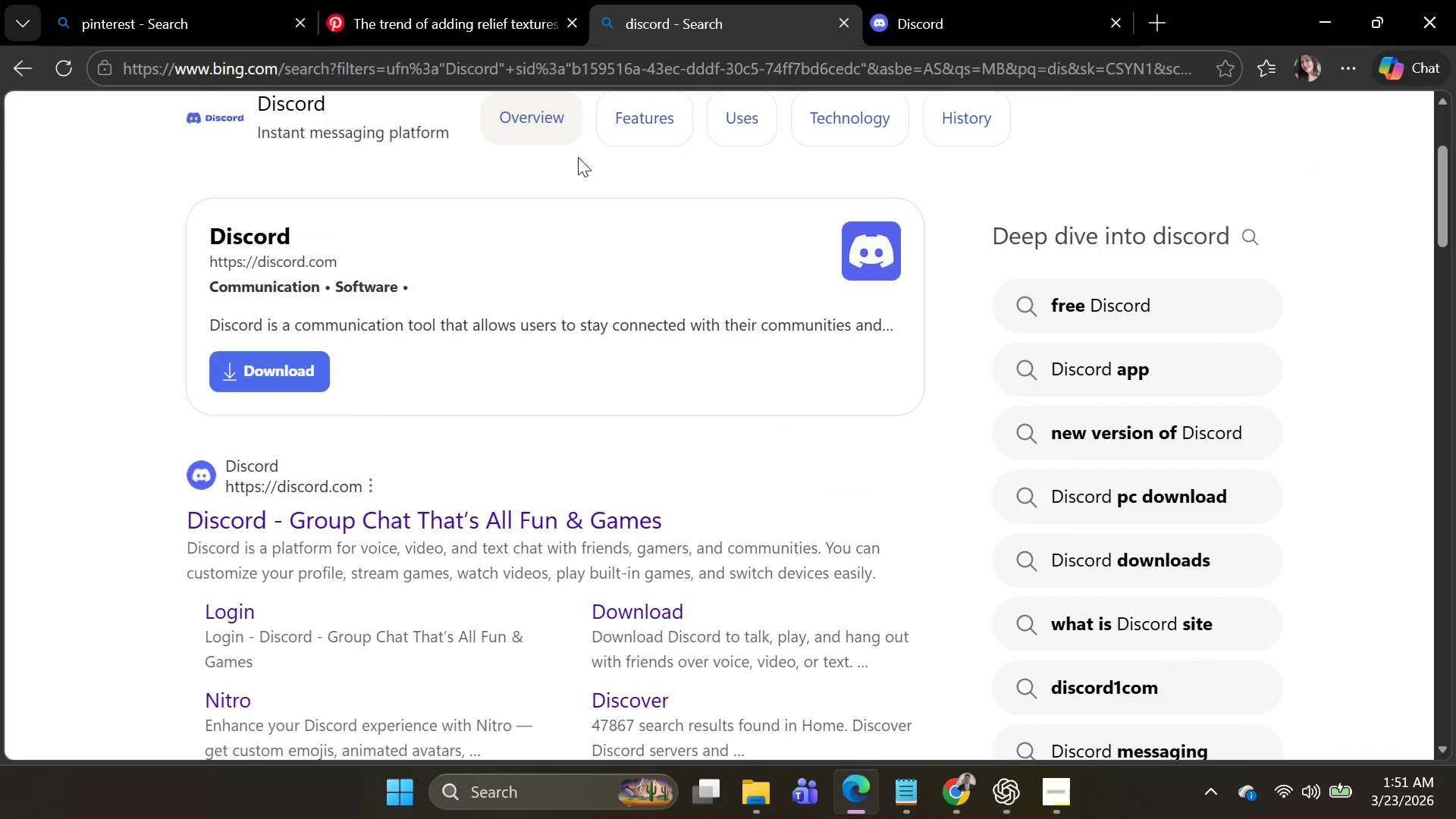 
key(Alt+AltLeft)
 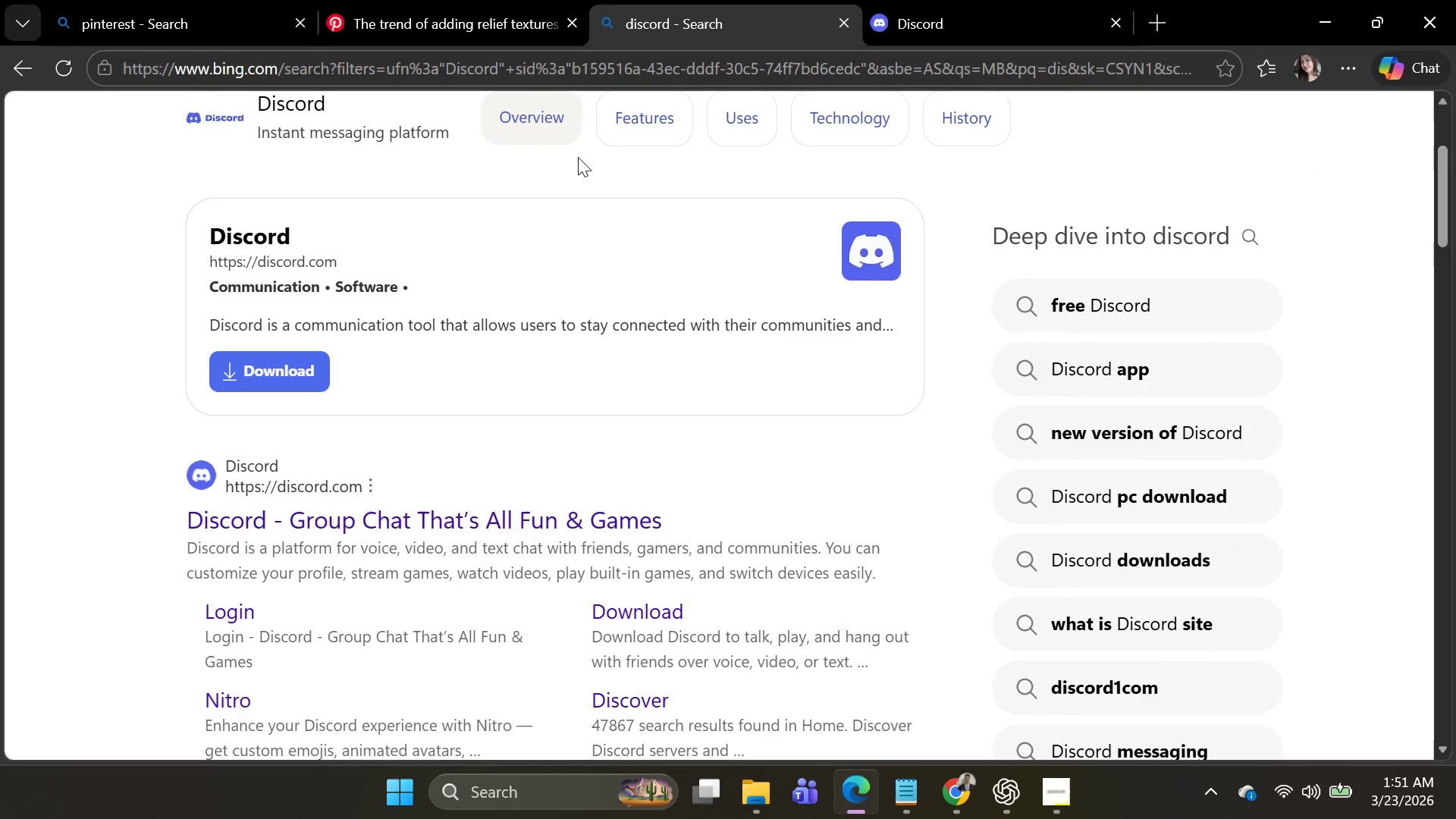 
key(Alt+Tab)
 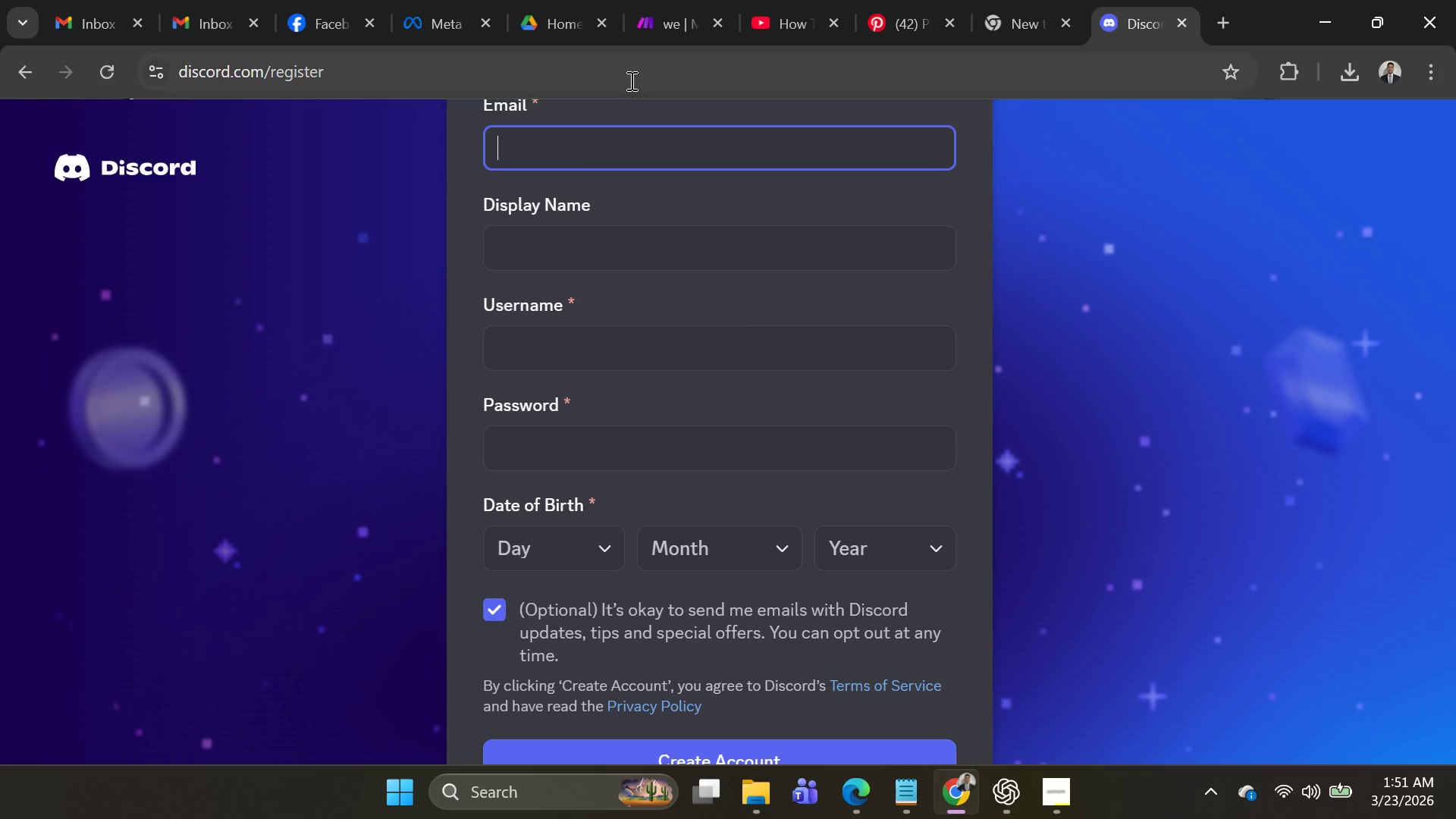 
key(Alt+AltLeft)
 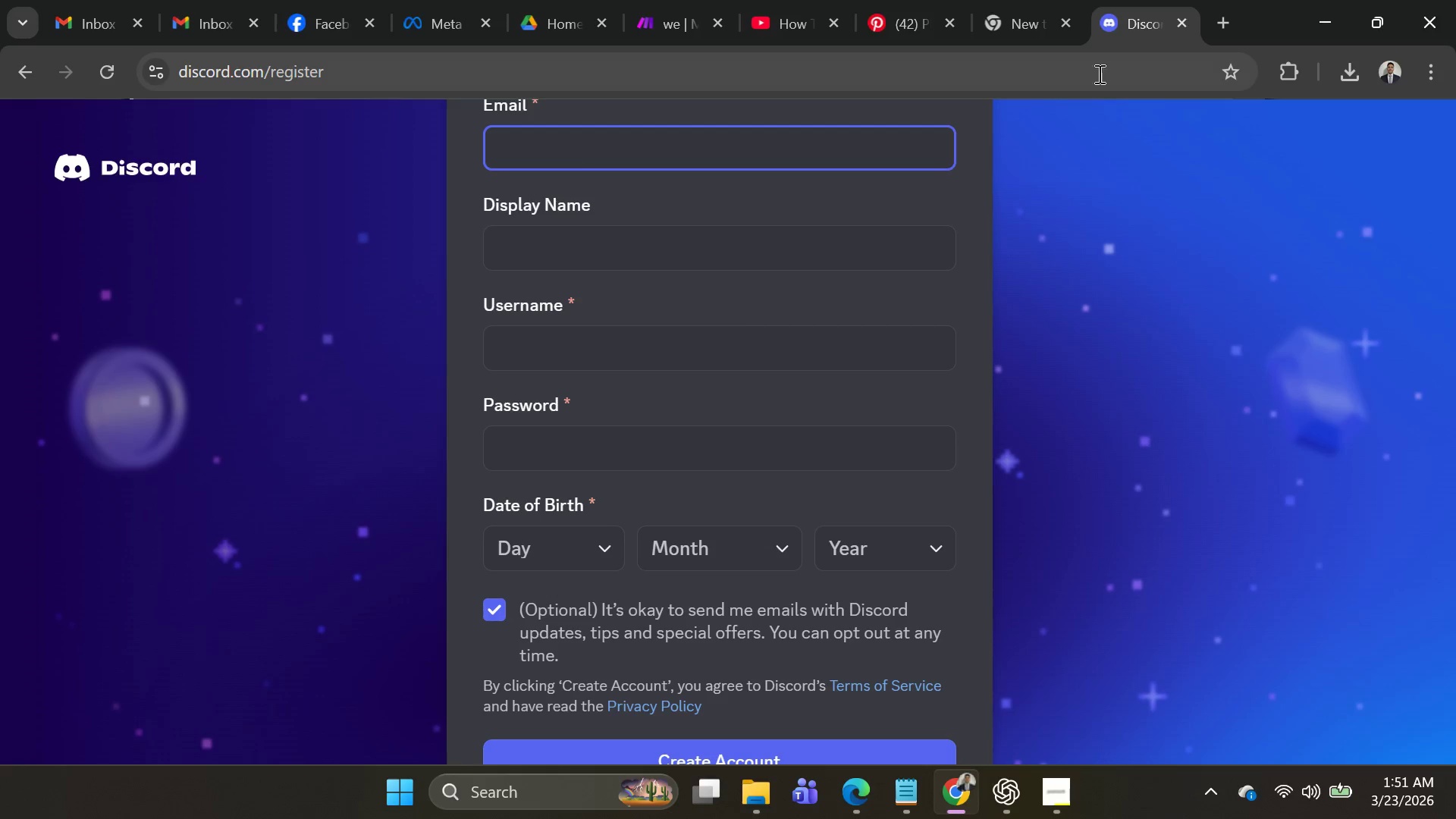 
key(Alt+Tab)
 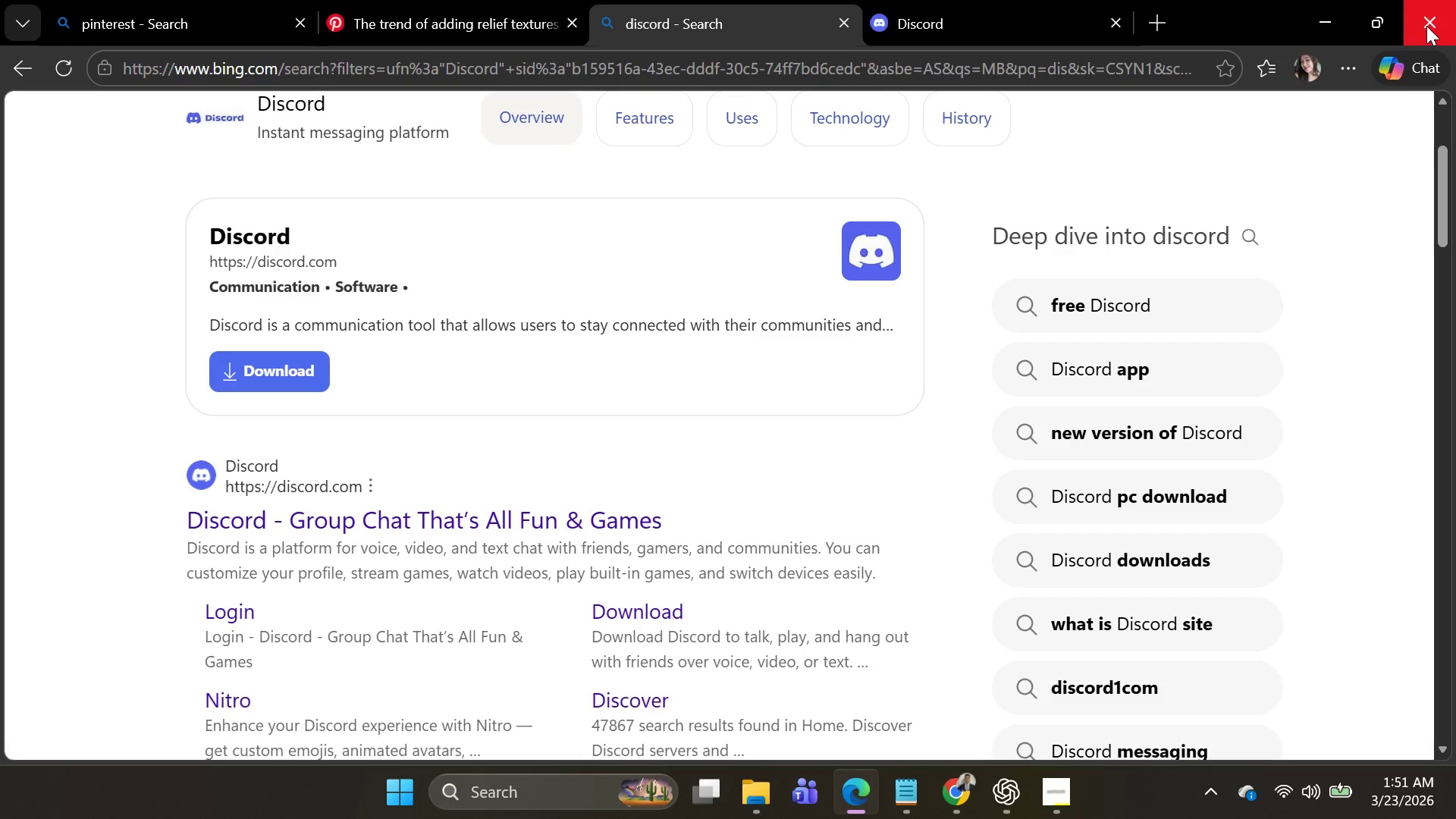 
left_click([1426, 26])
 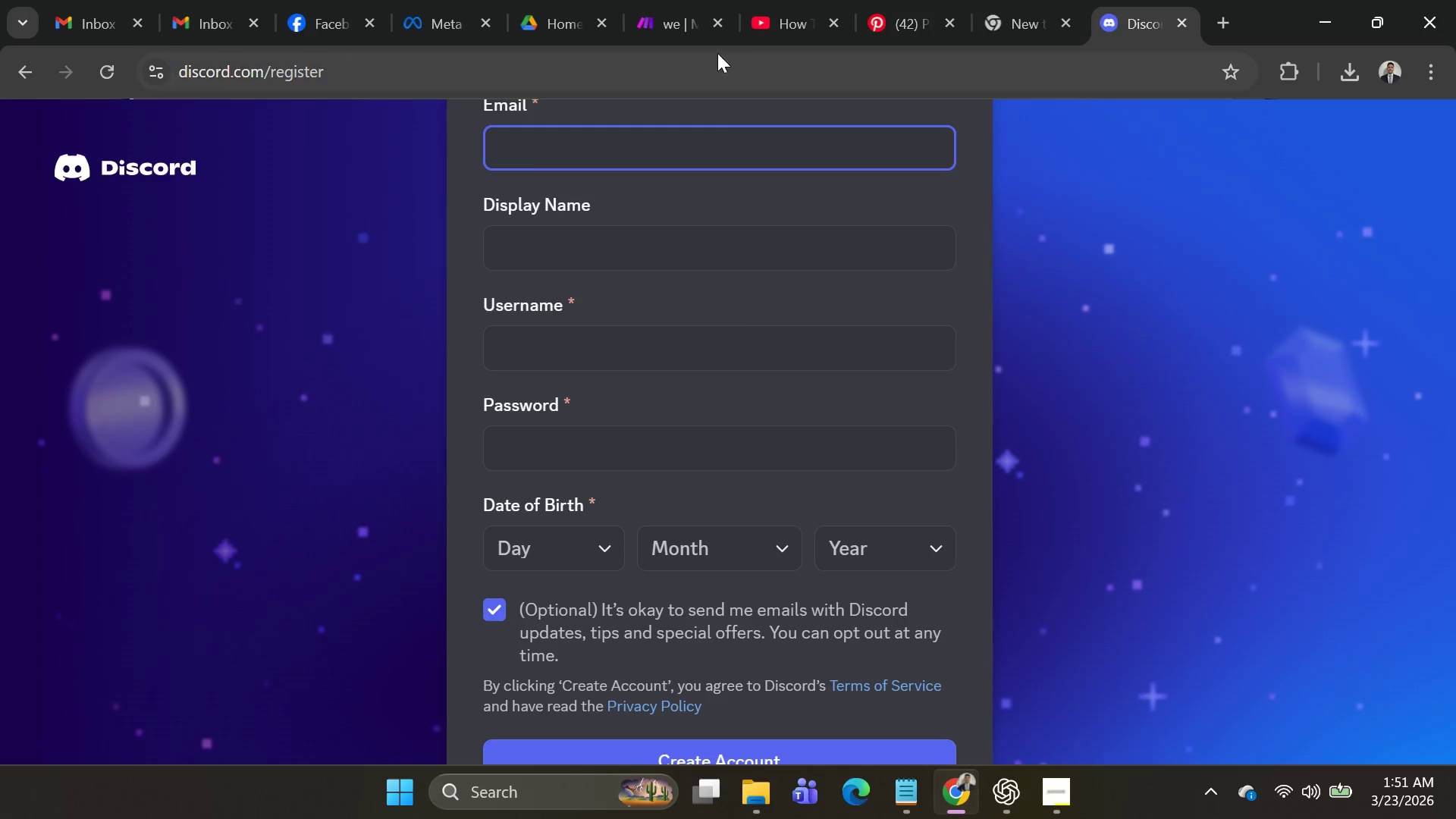 
left_click([202, 20])
 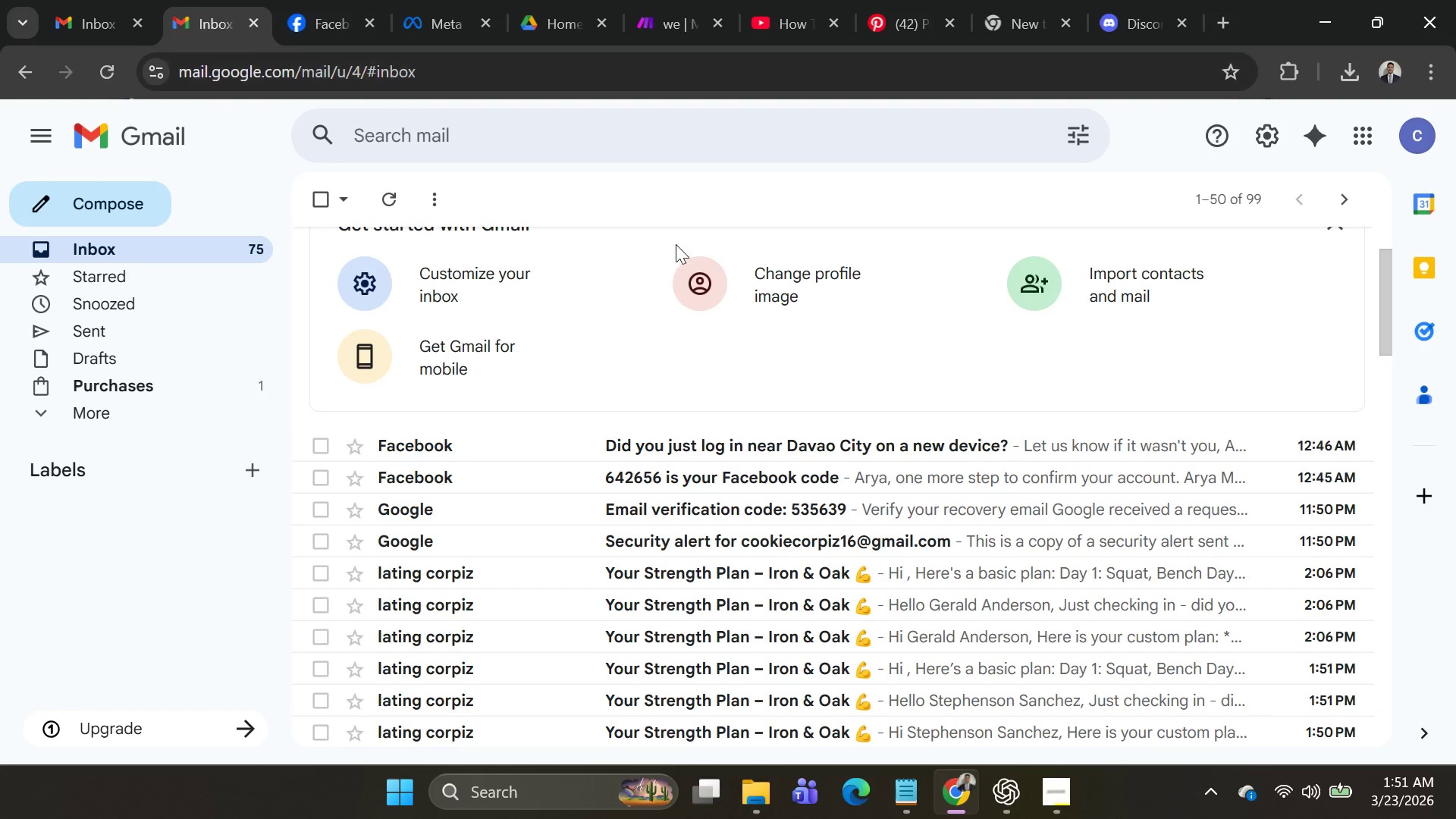 
scroll: coordinate [886, 411], scroll_direction: up, amount: 3.0
 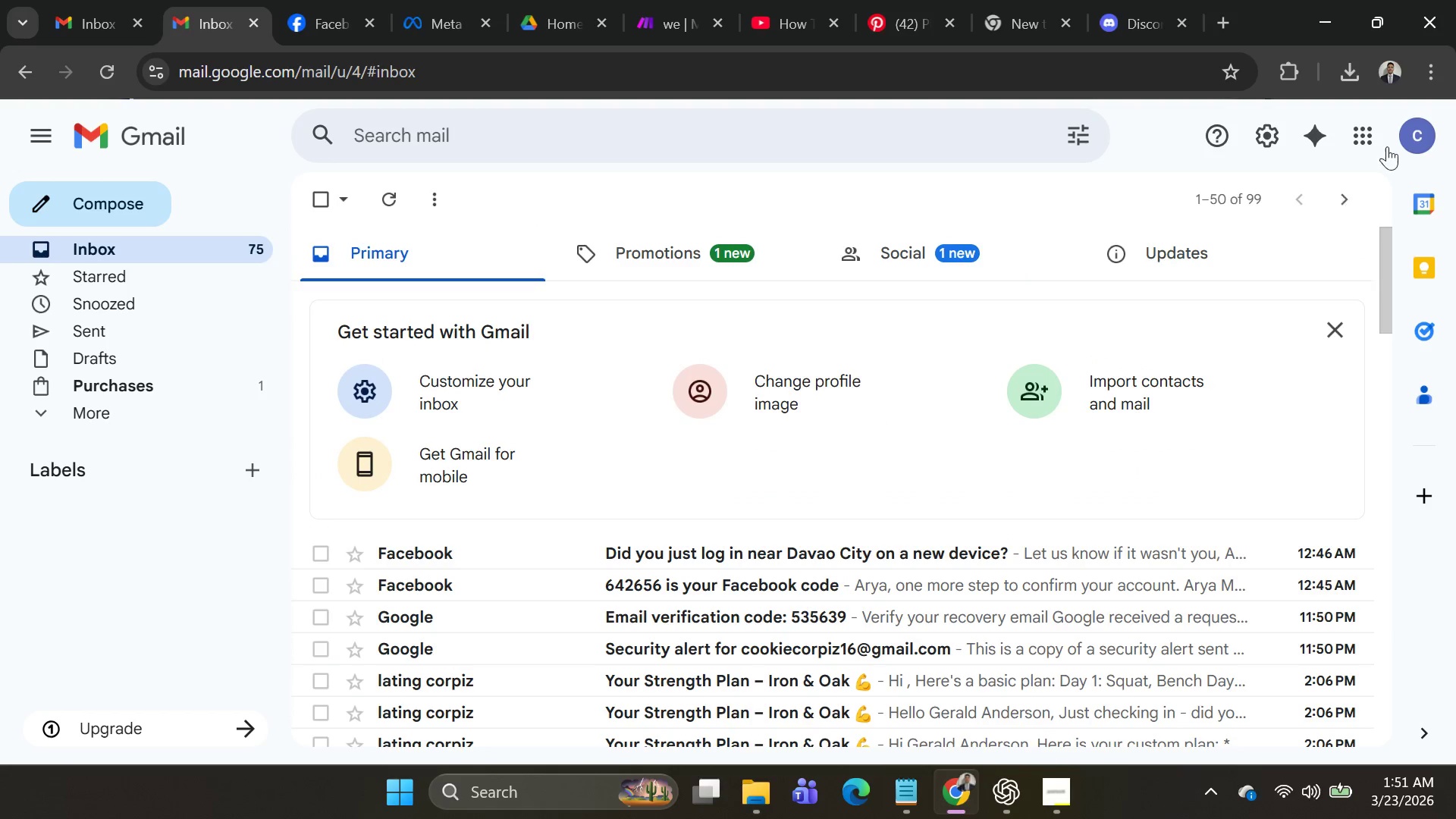 
left_click([1415, 125])
 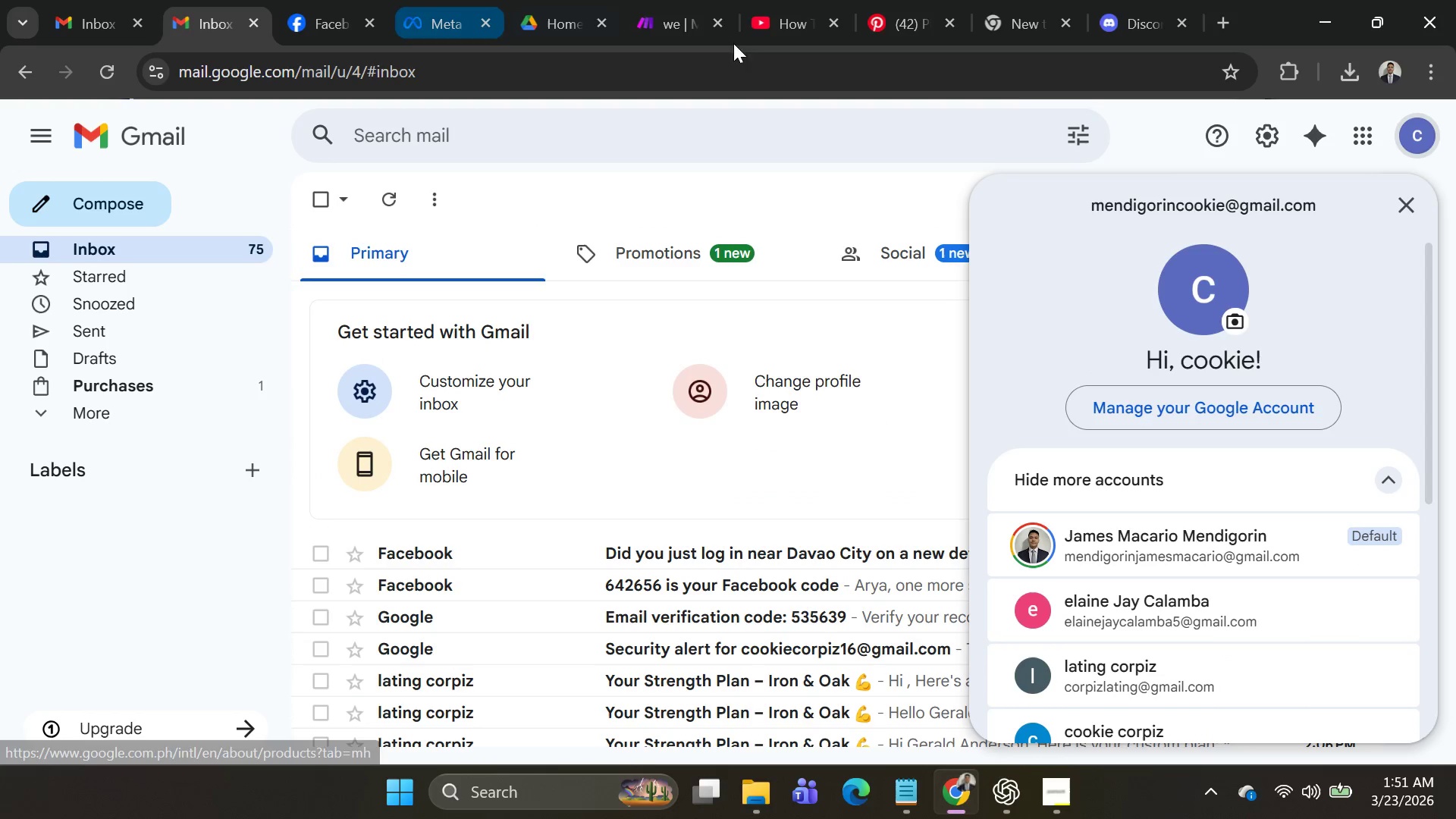 
left_click([1119, 39])
 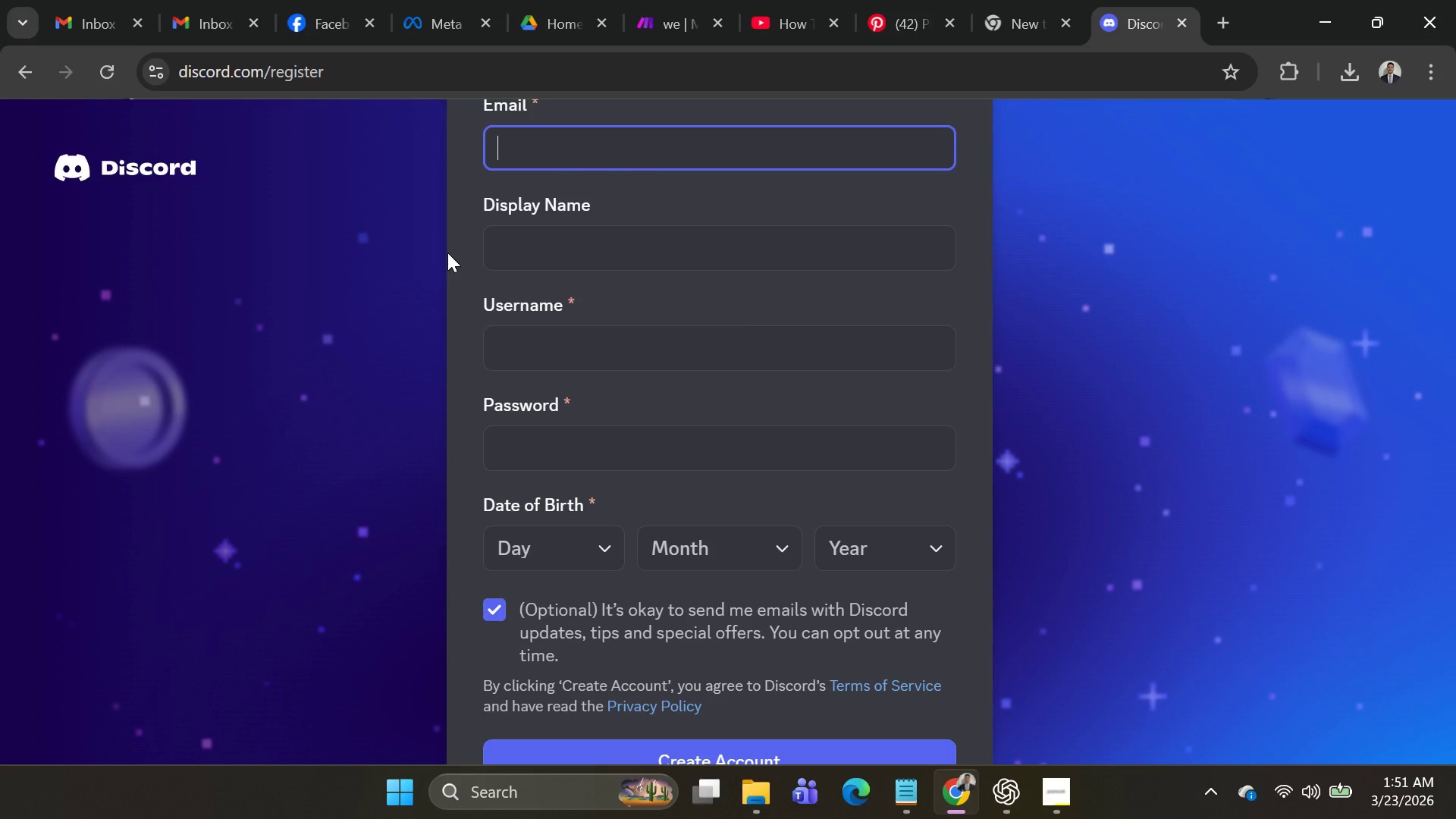 
type(mendui)
key(Backspace)
 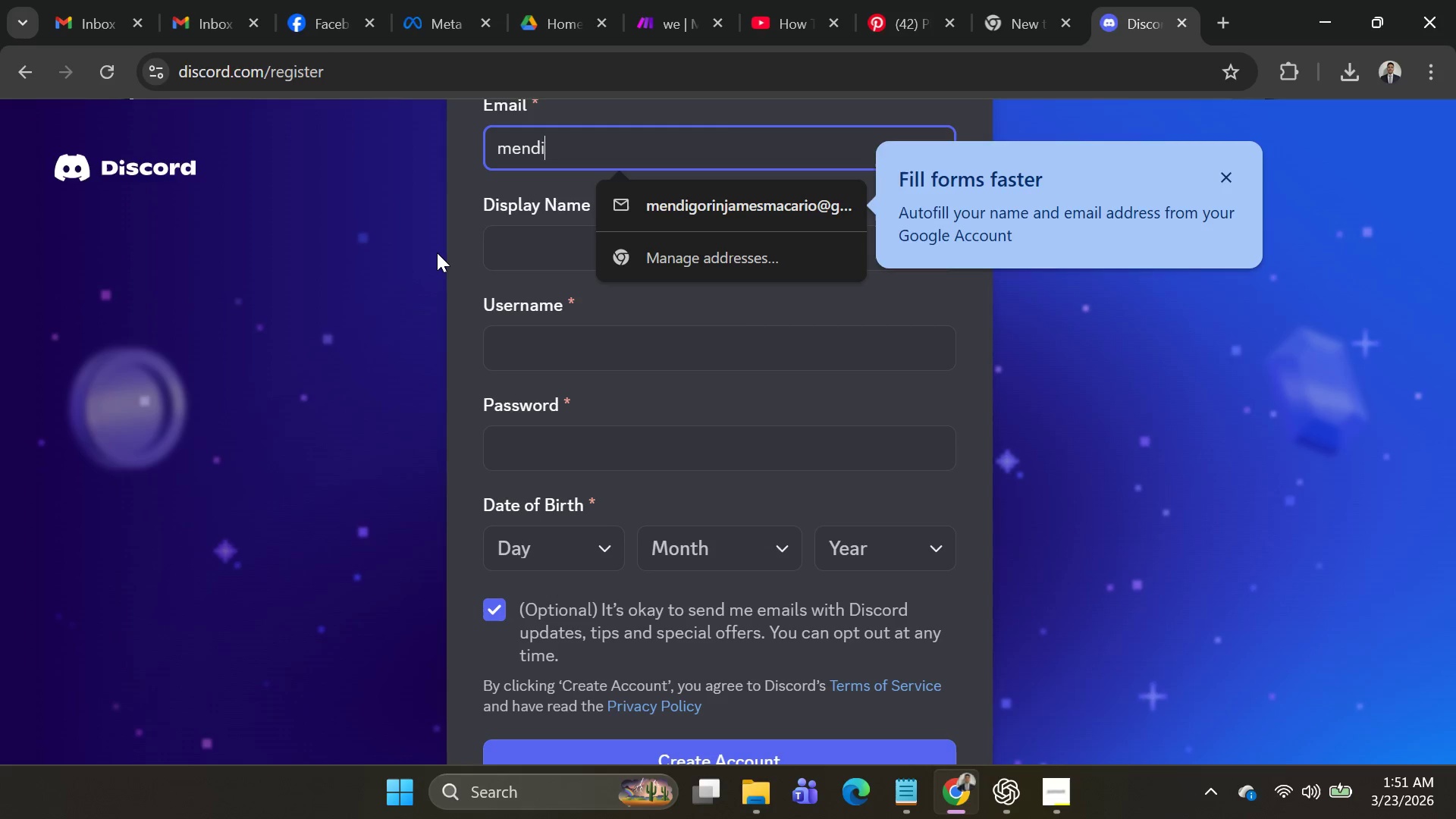 
type(gorinv)
key(Backspace)
type(coo)
 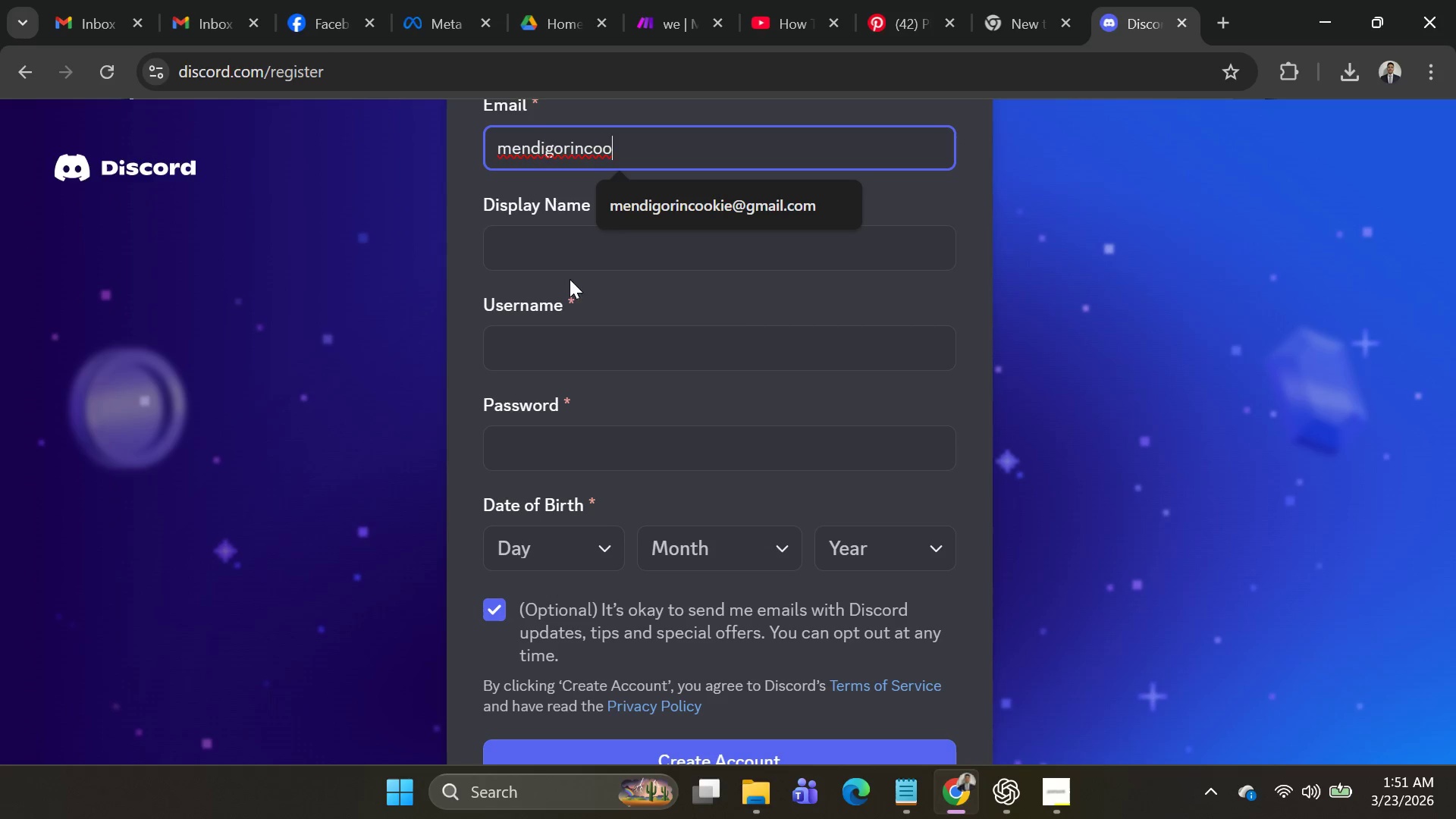 
left_click([639, 212])
 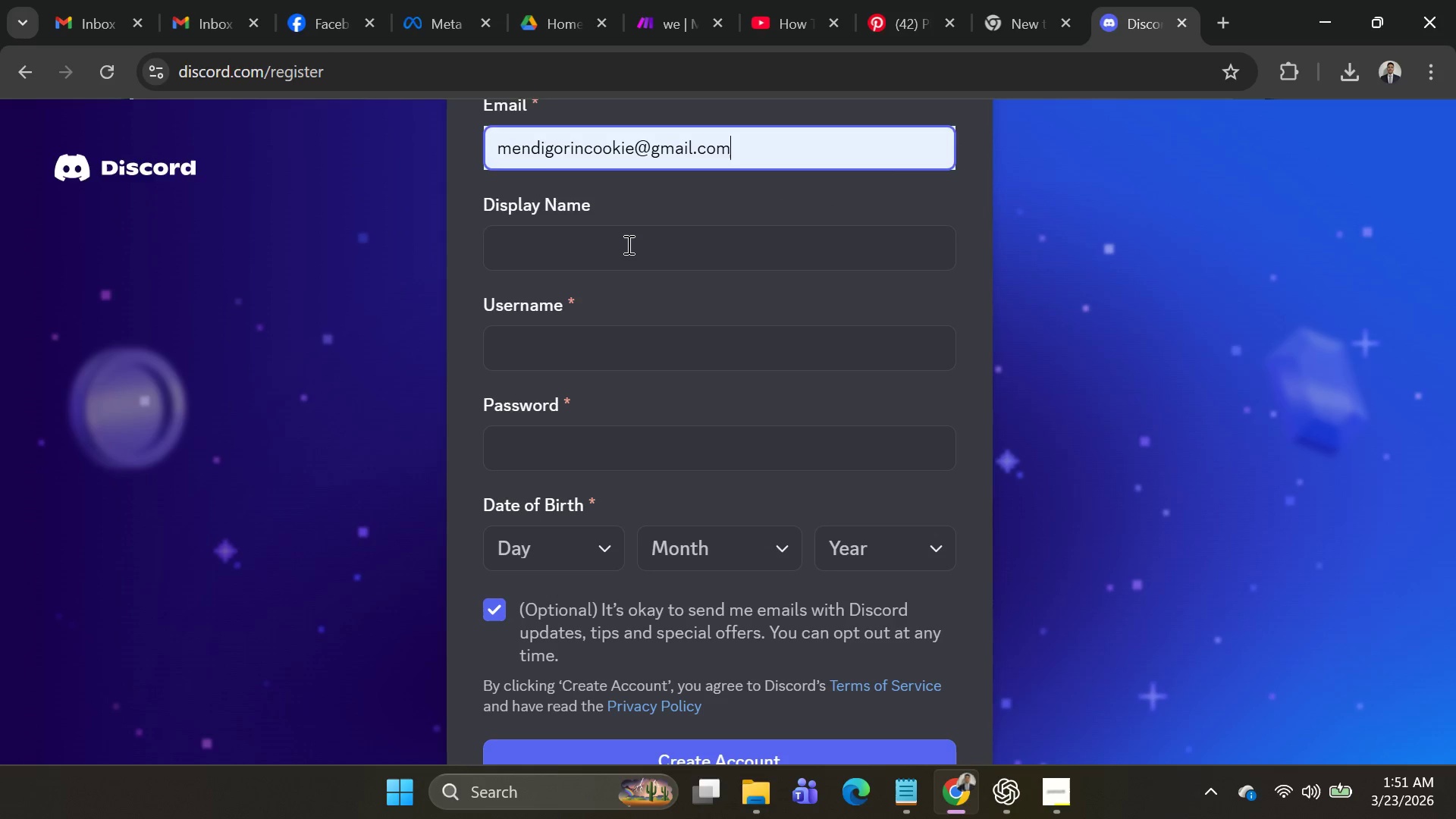 
left_click([627, 245])
 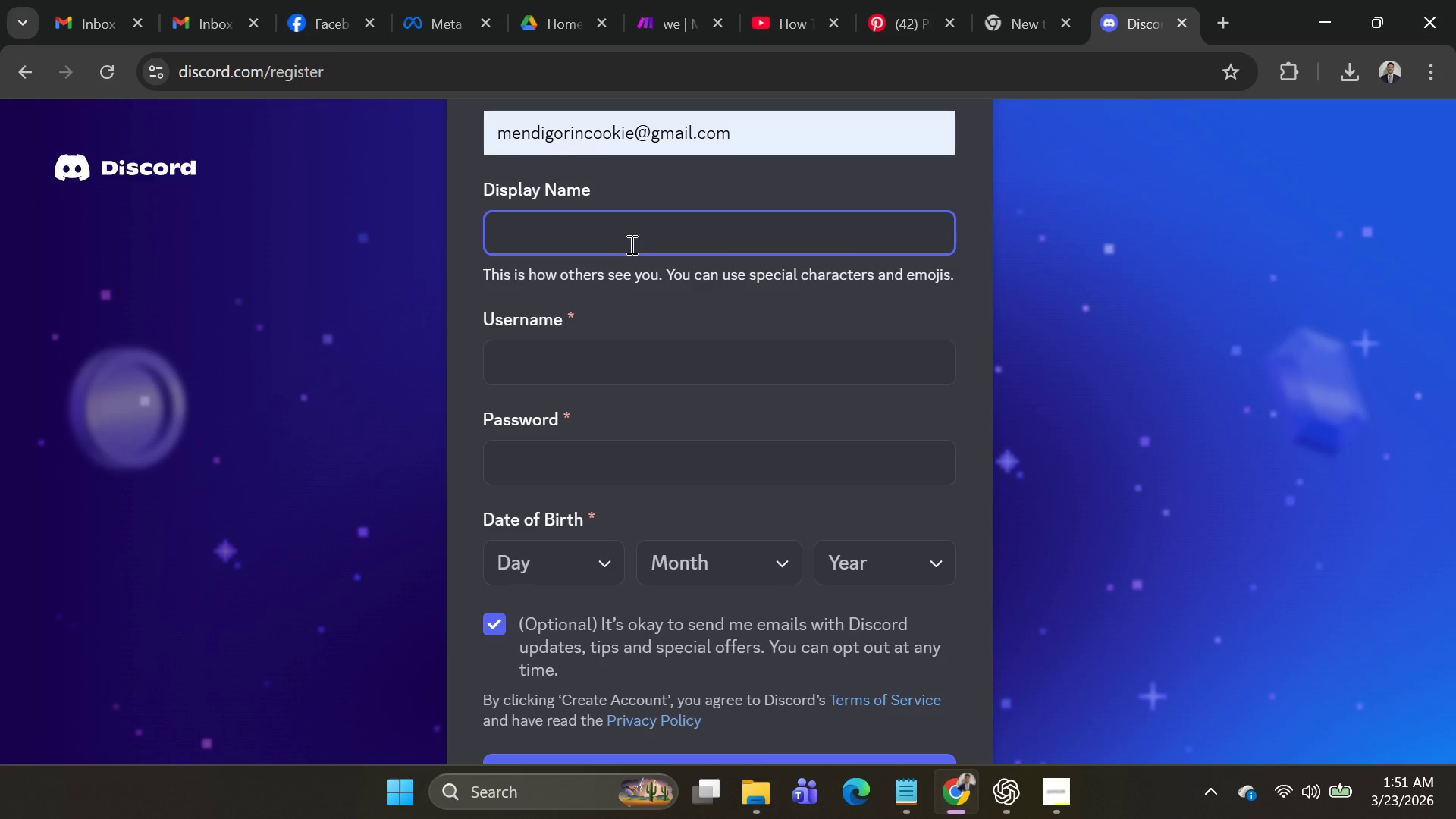 
type(mendigorincookiw)
key(Backspace)
type(e)
 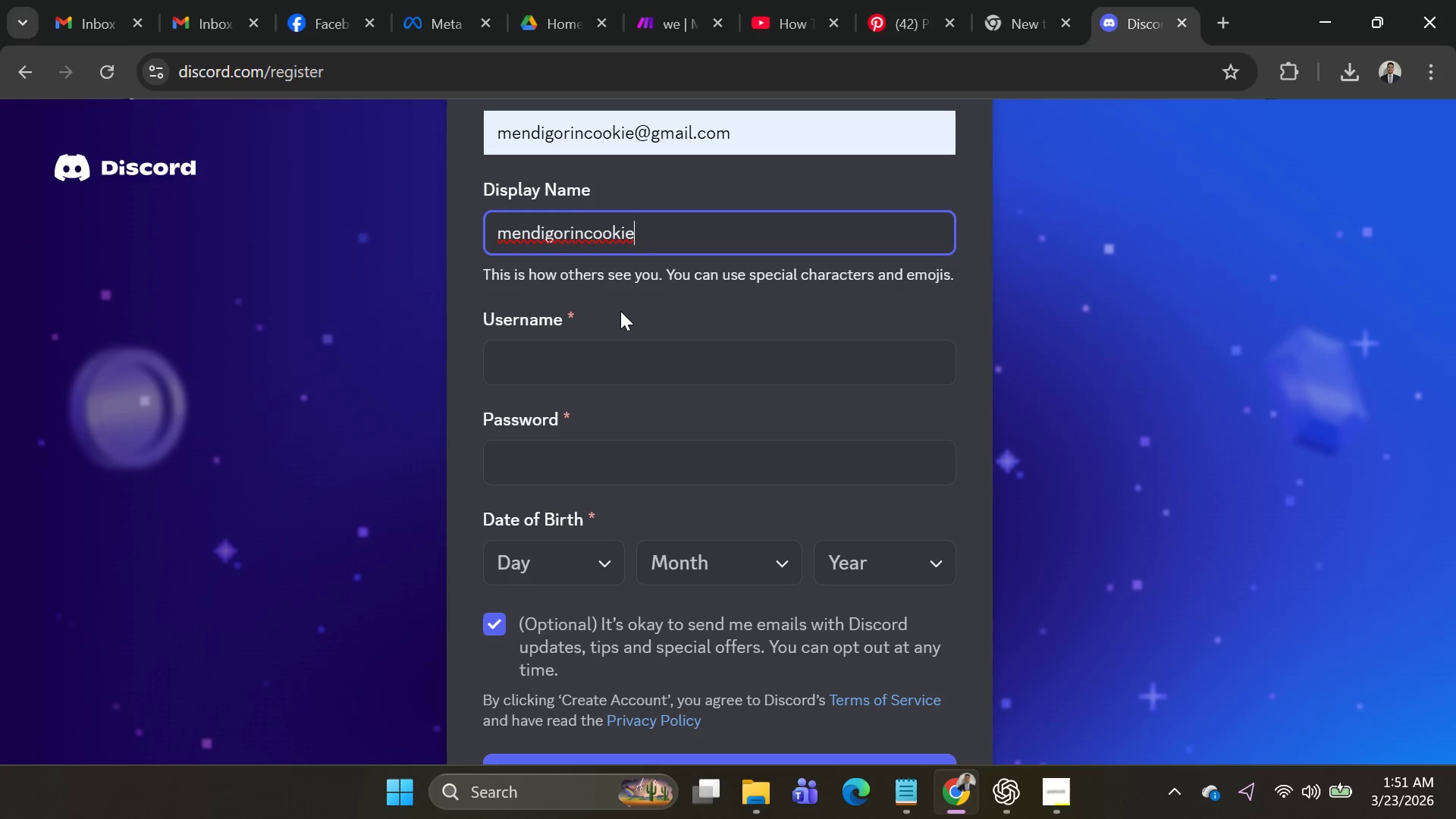 
left_click([596, 352])
 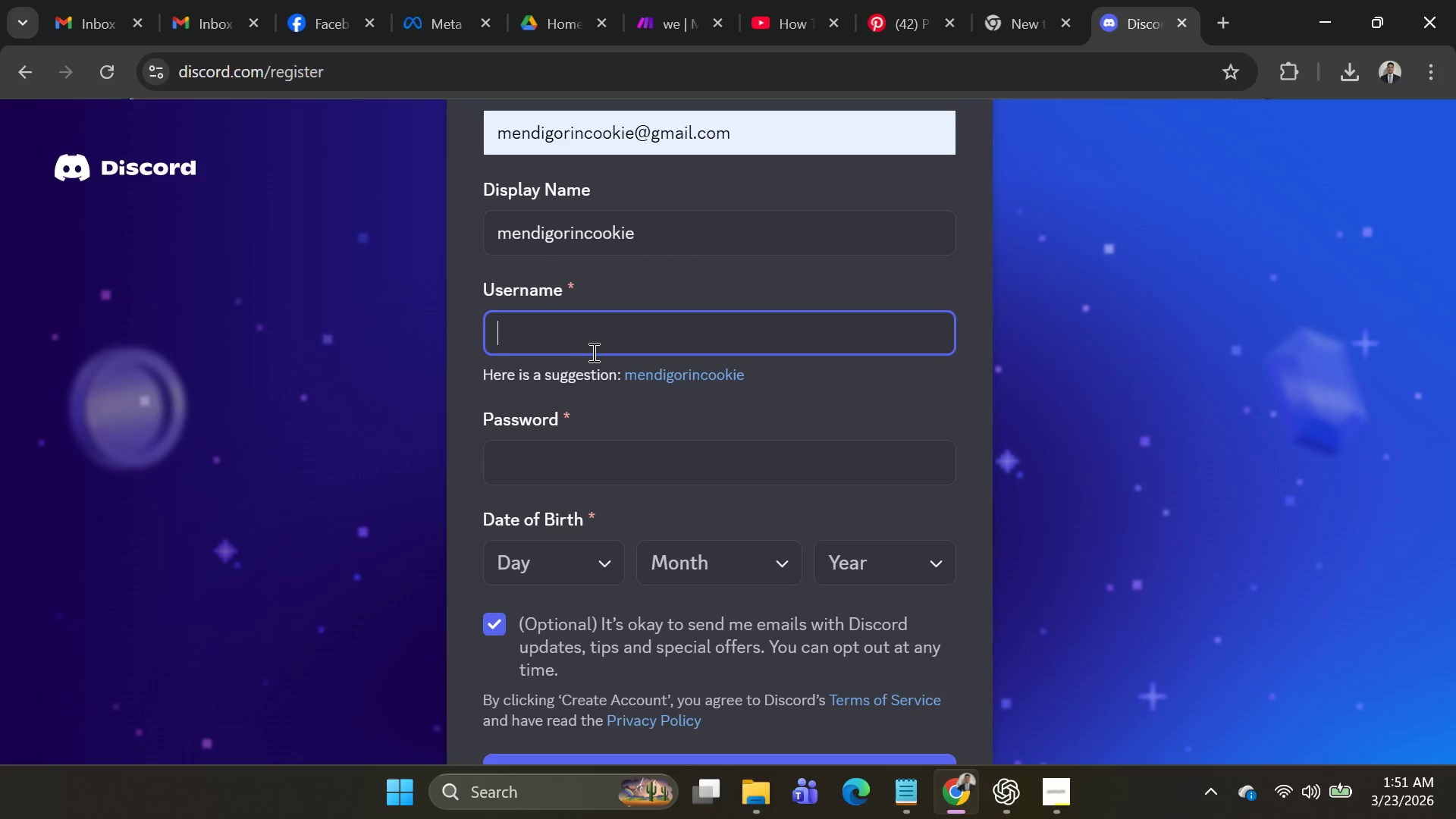 
type(mendigorincookie)
 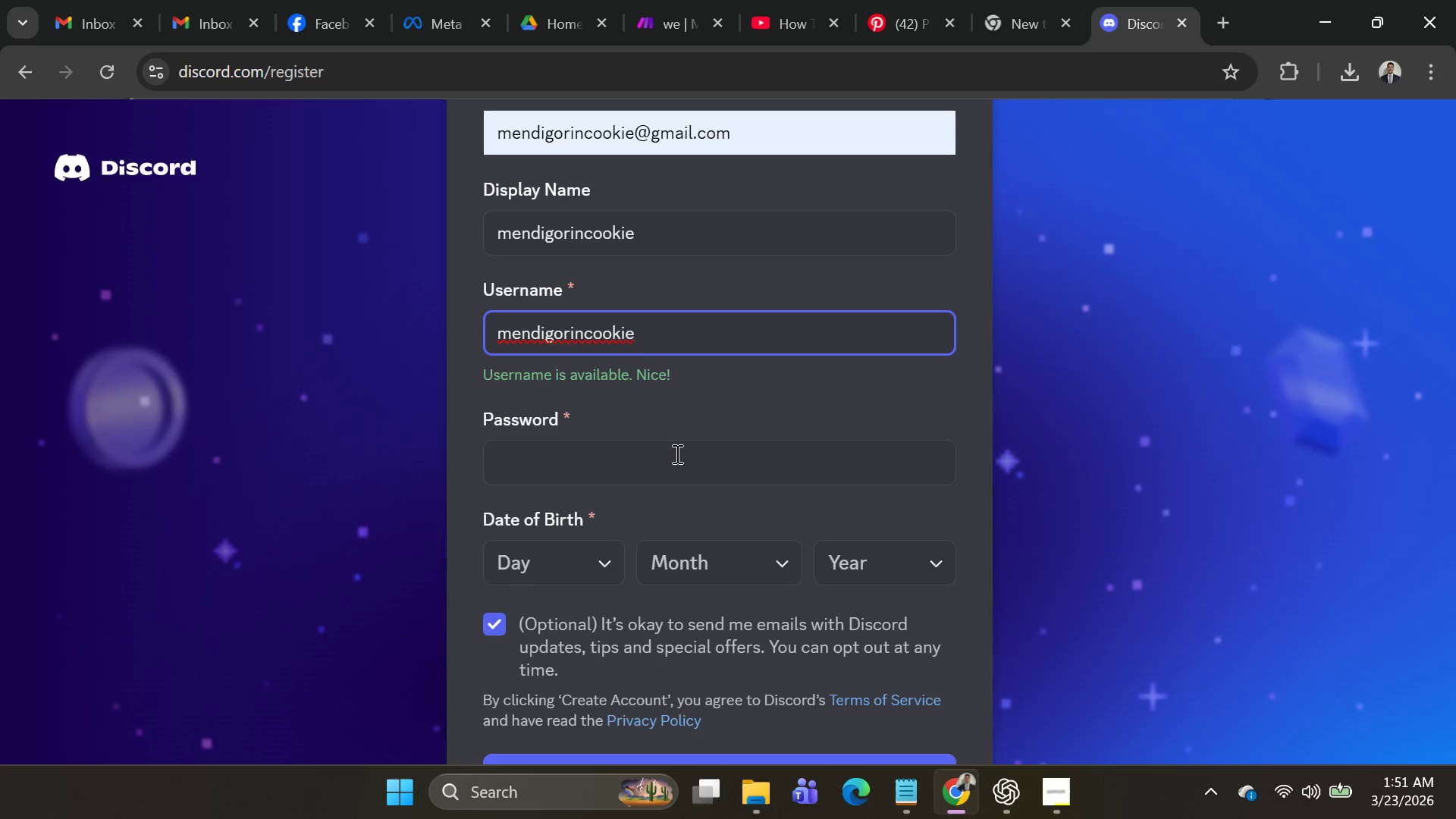 
left_click([670, 471])
 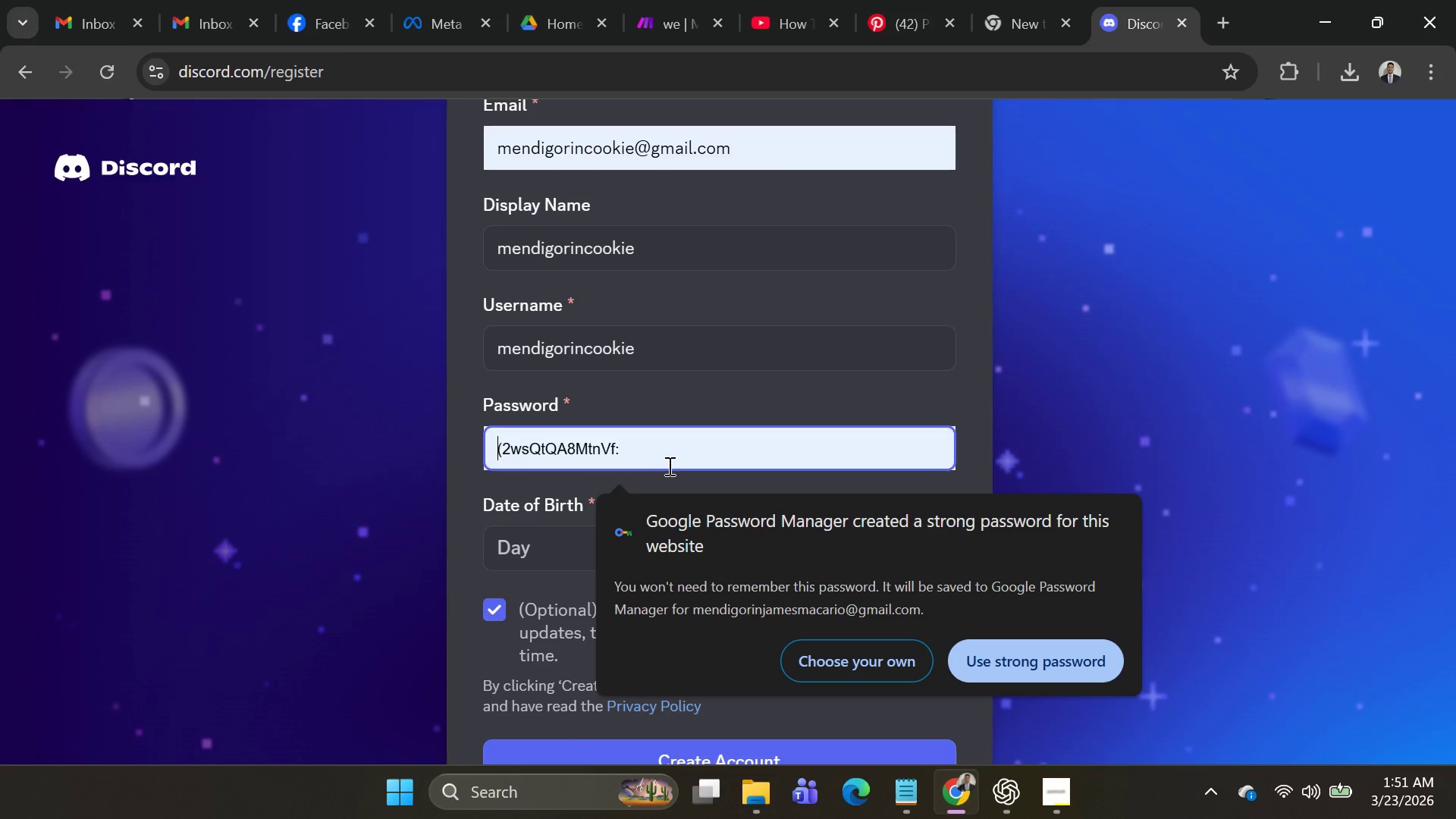 
left_click_drag(start_coordinate=[668, 454], to_coordinate=[209, 407])
 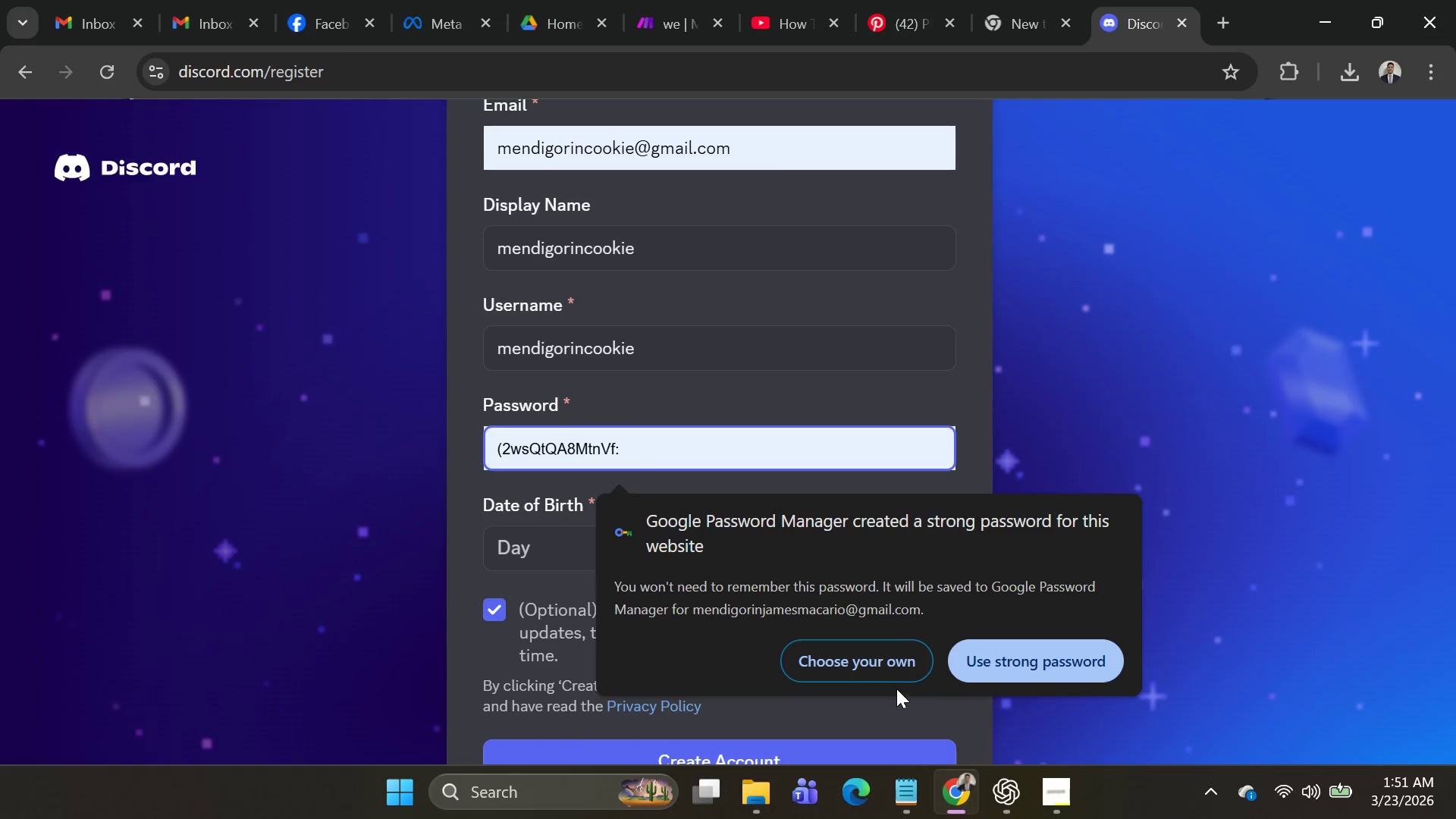 
left_click([891, 679])
 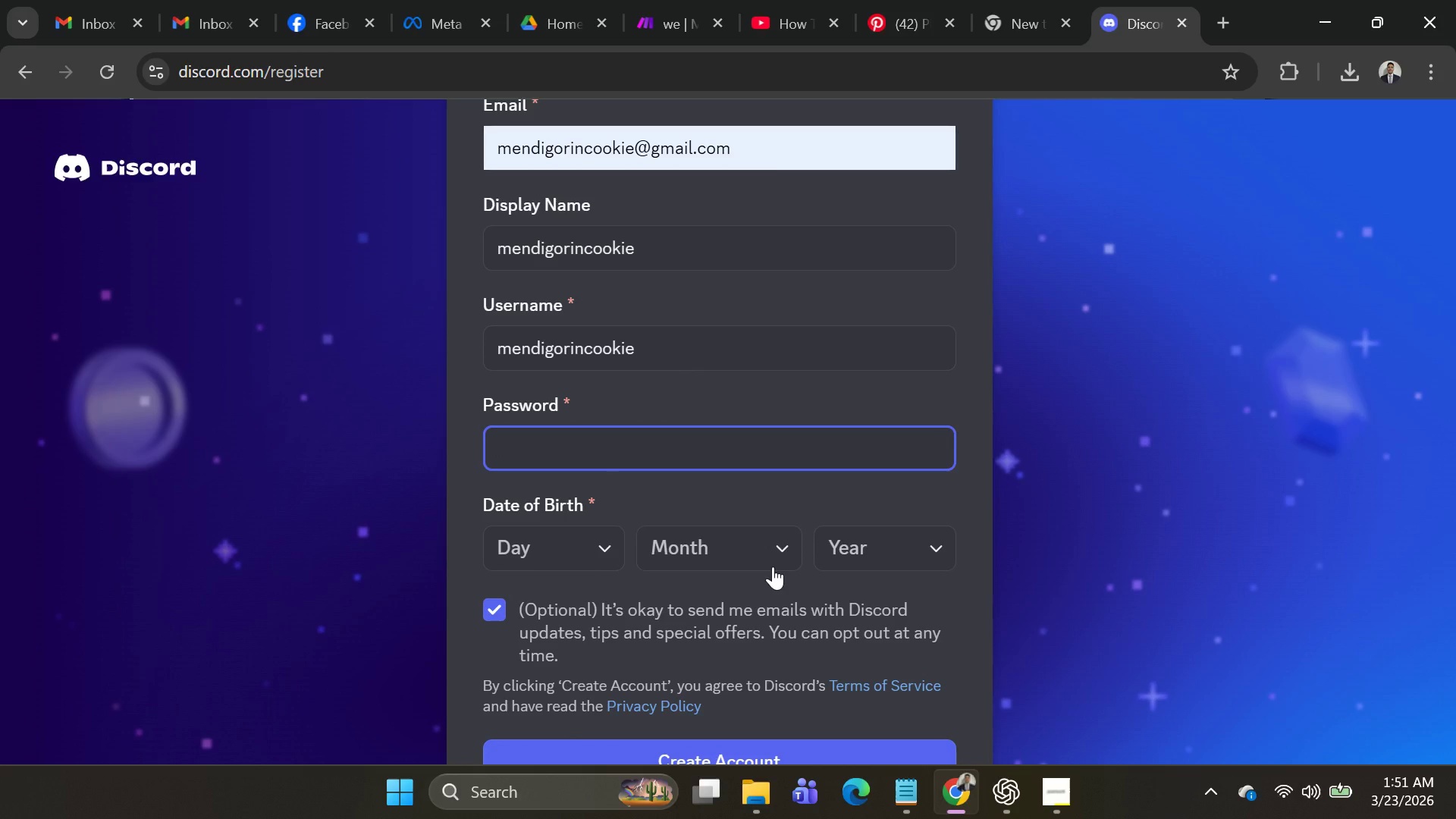 
type(C)
key(Backspace)
type(Cookie12082021)
 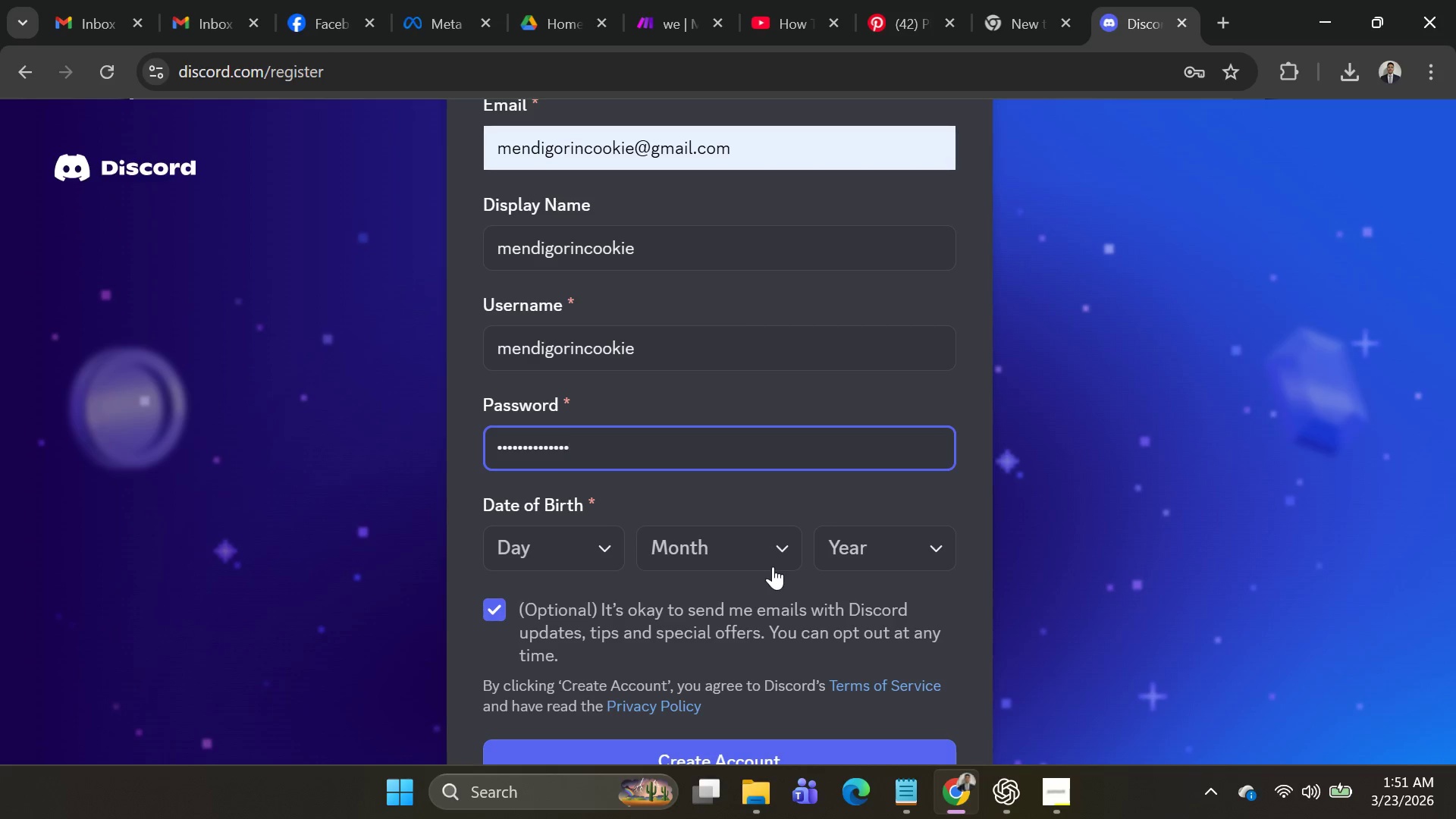 
left_click([588, 552])
 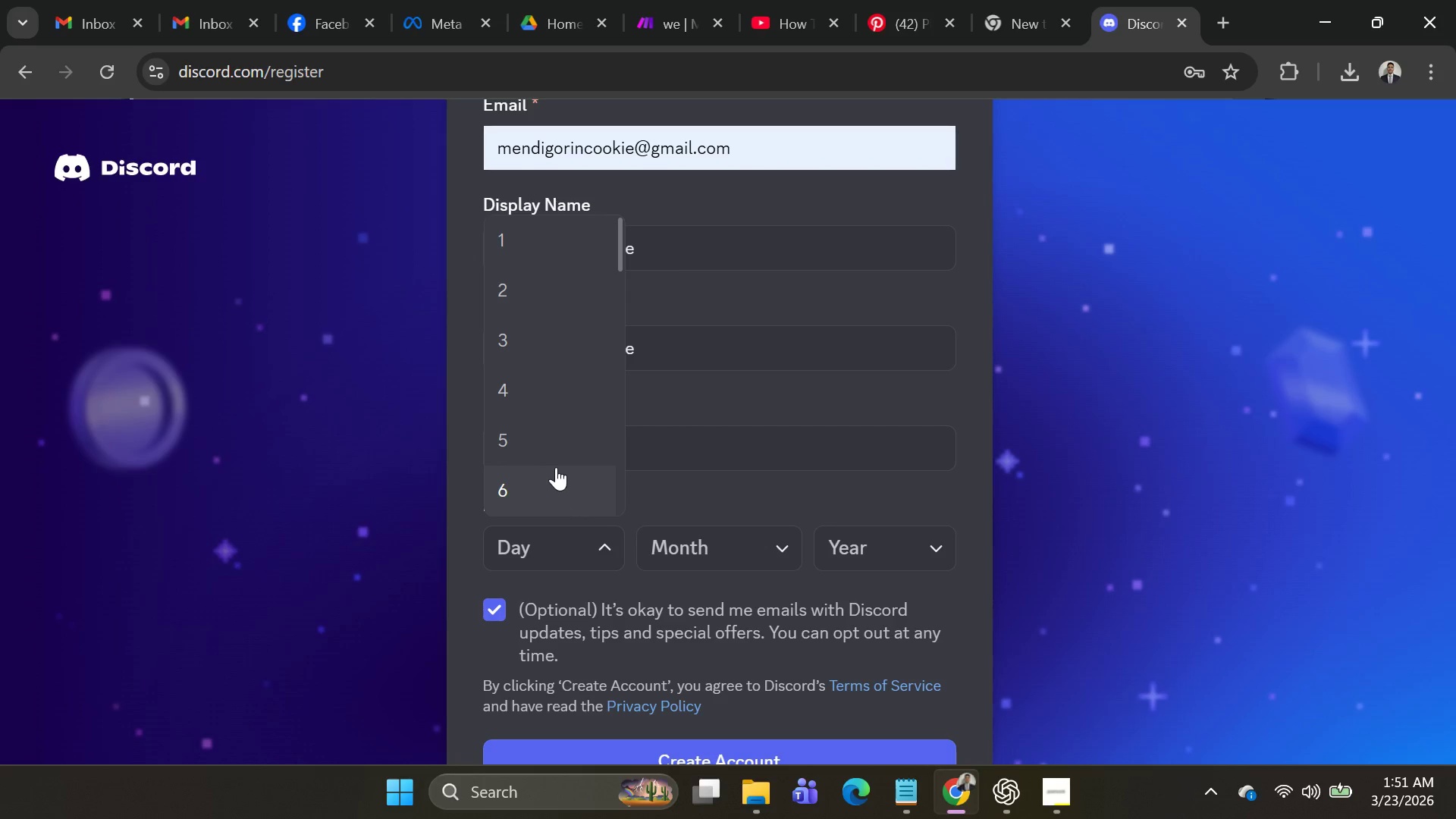 
left_click([552, 441])
 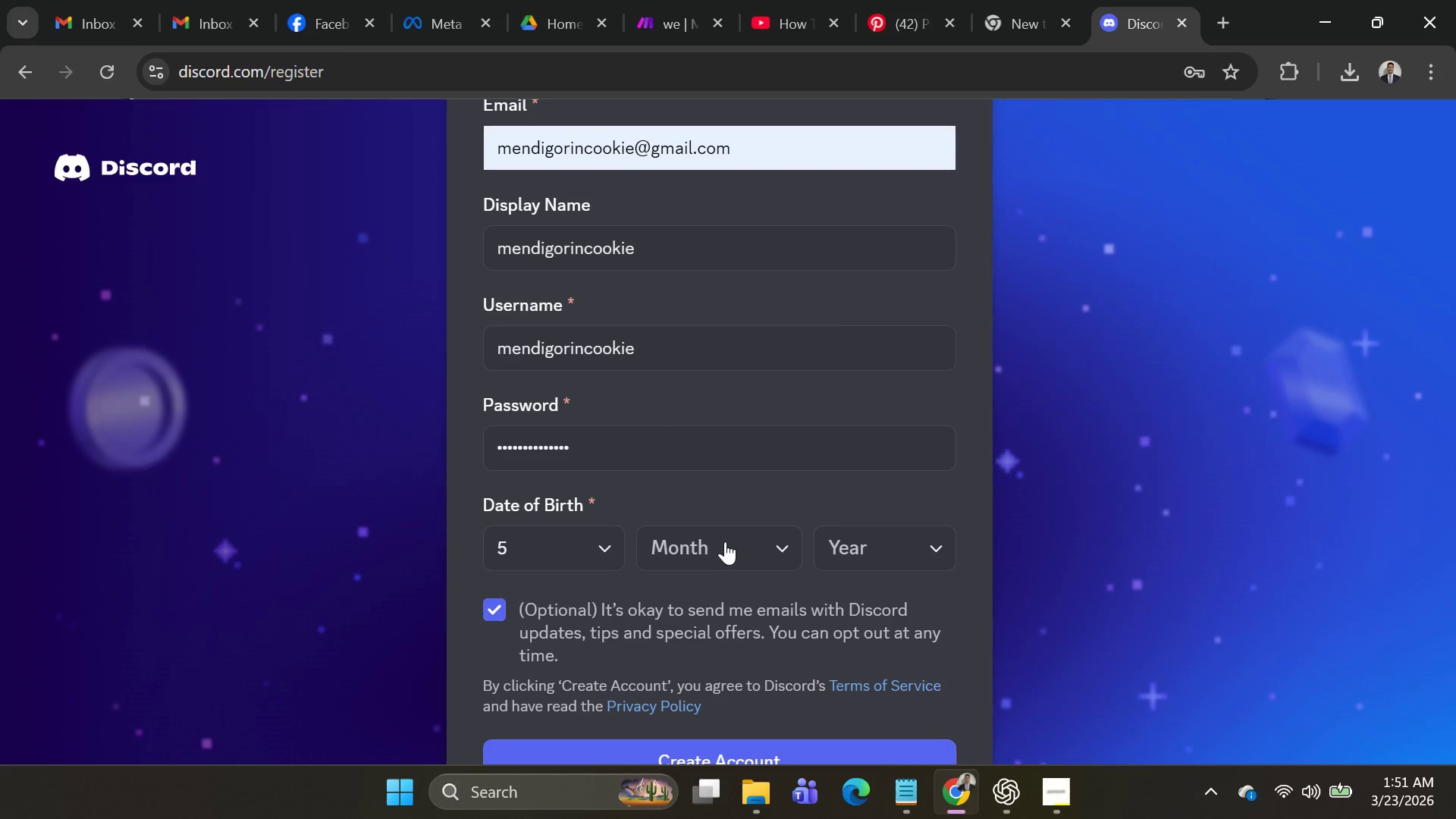 
left_click([730, 550])
 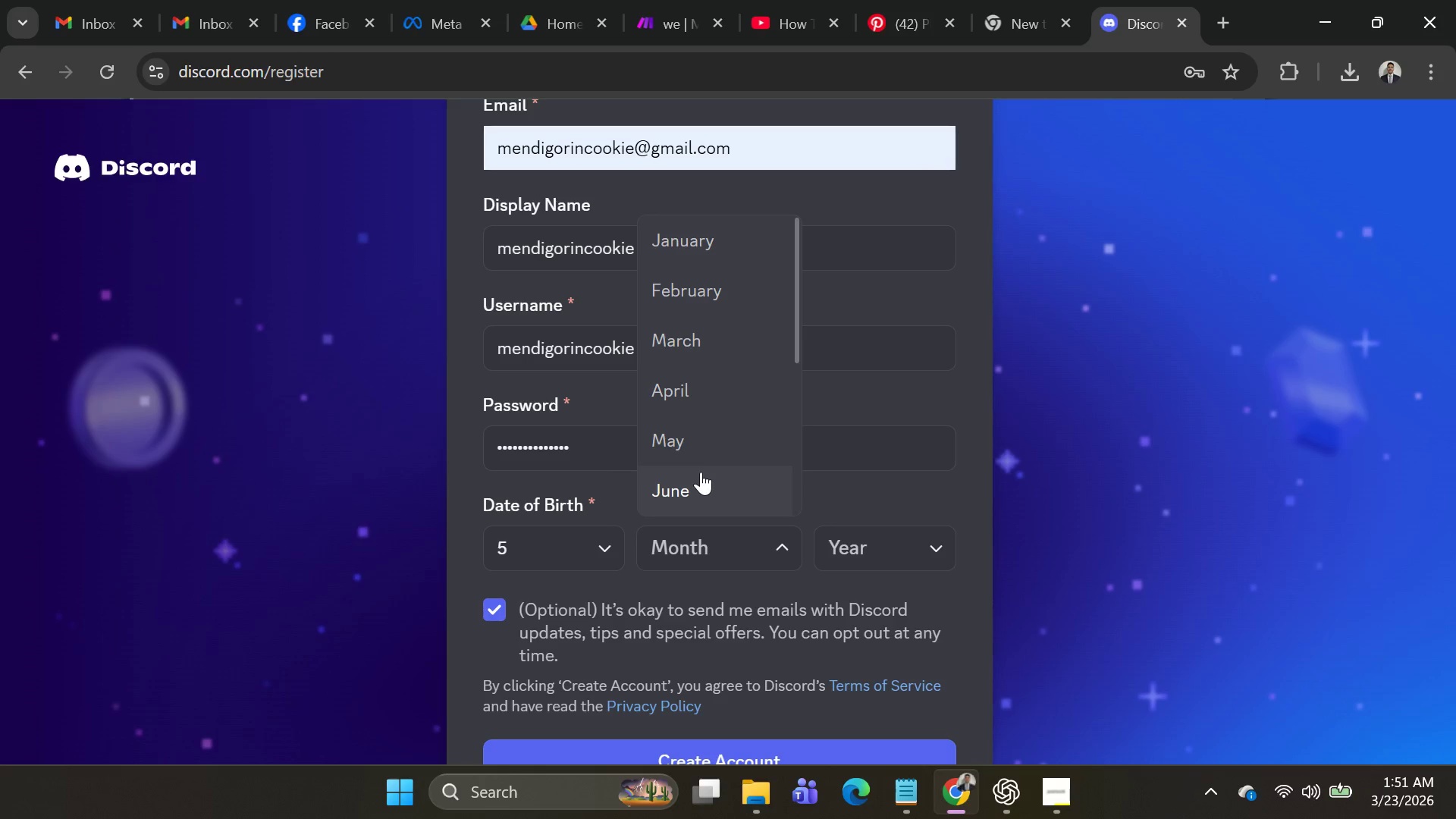 
left_click([698, 454])
 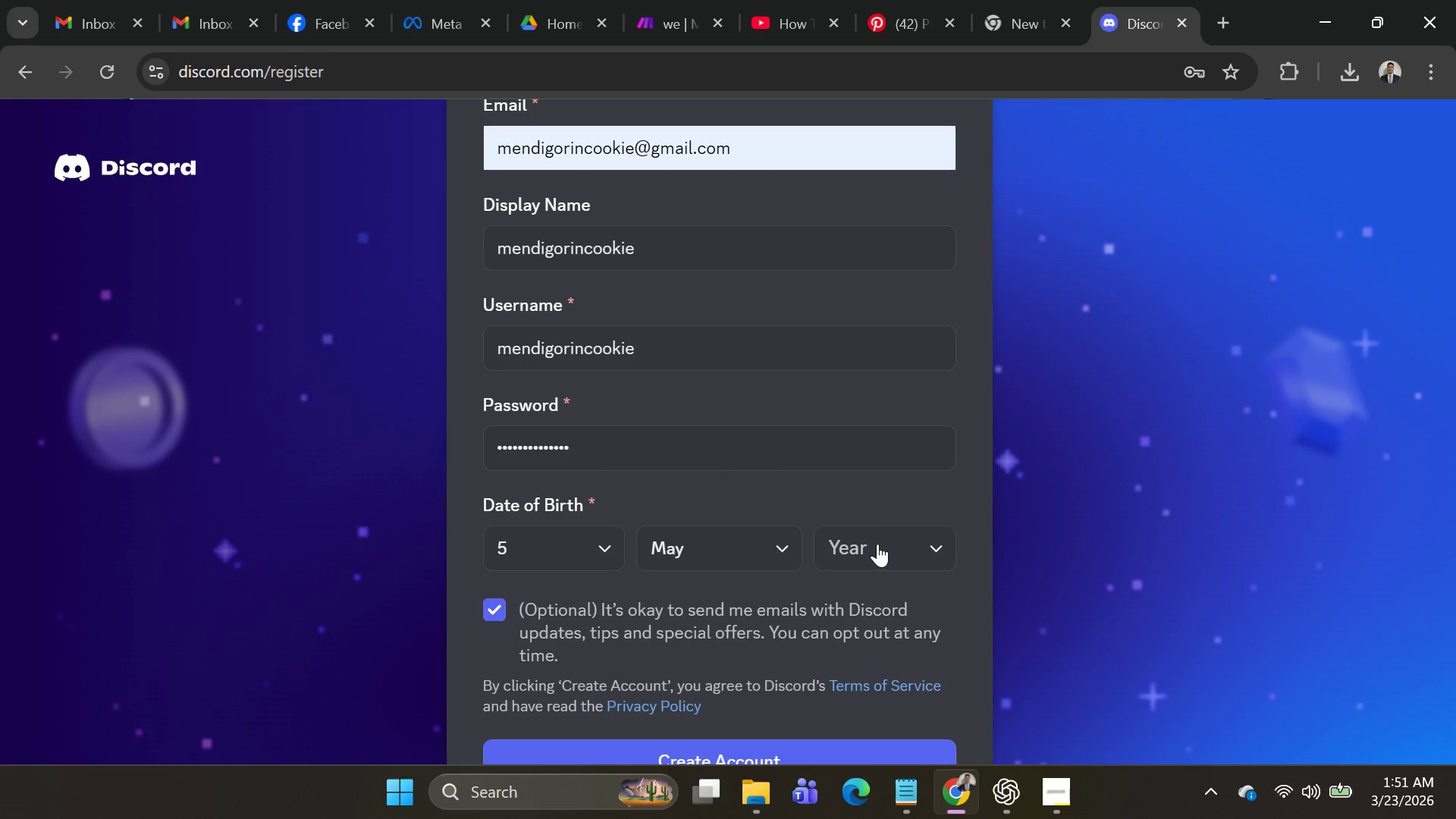 
left_click([878, 549])
 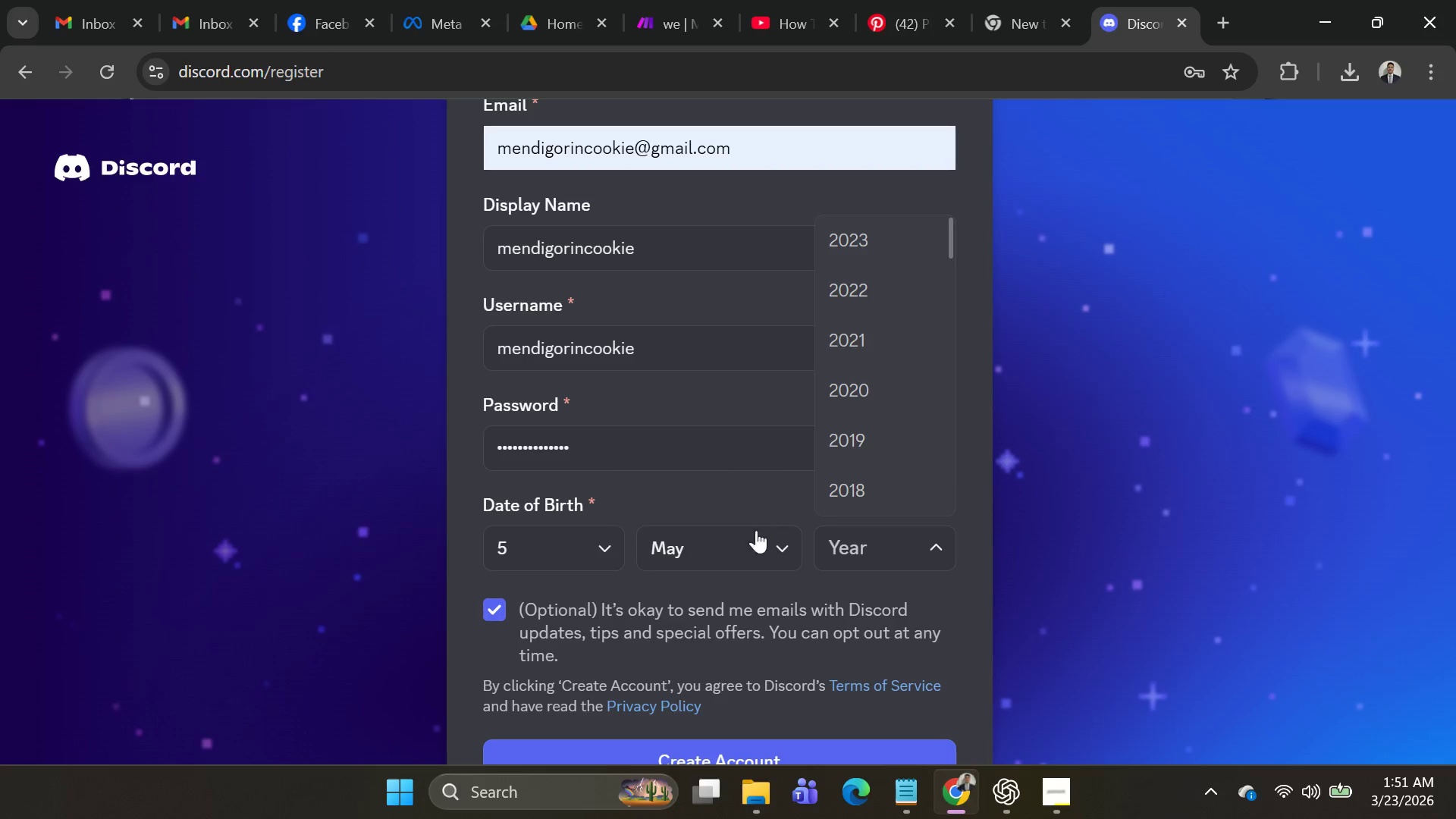 
left_click([751, 545])
 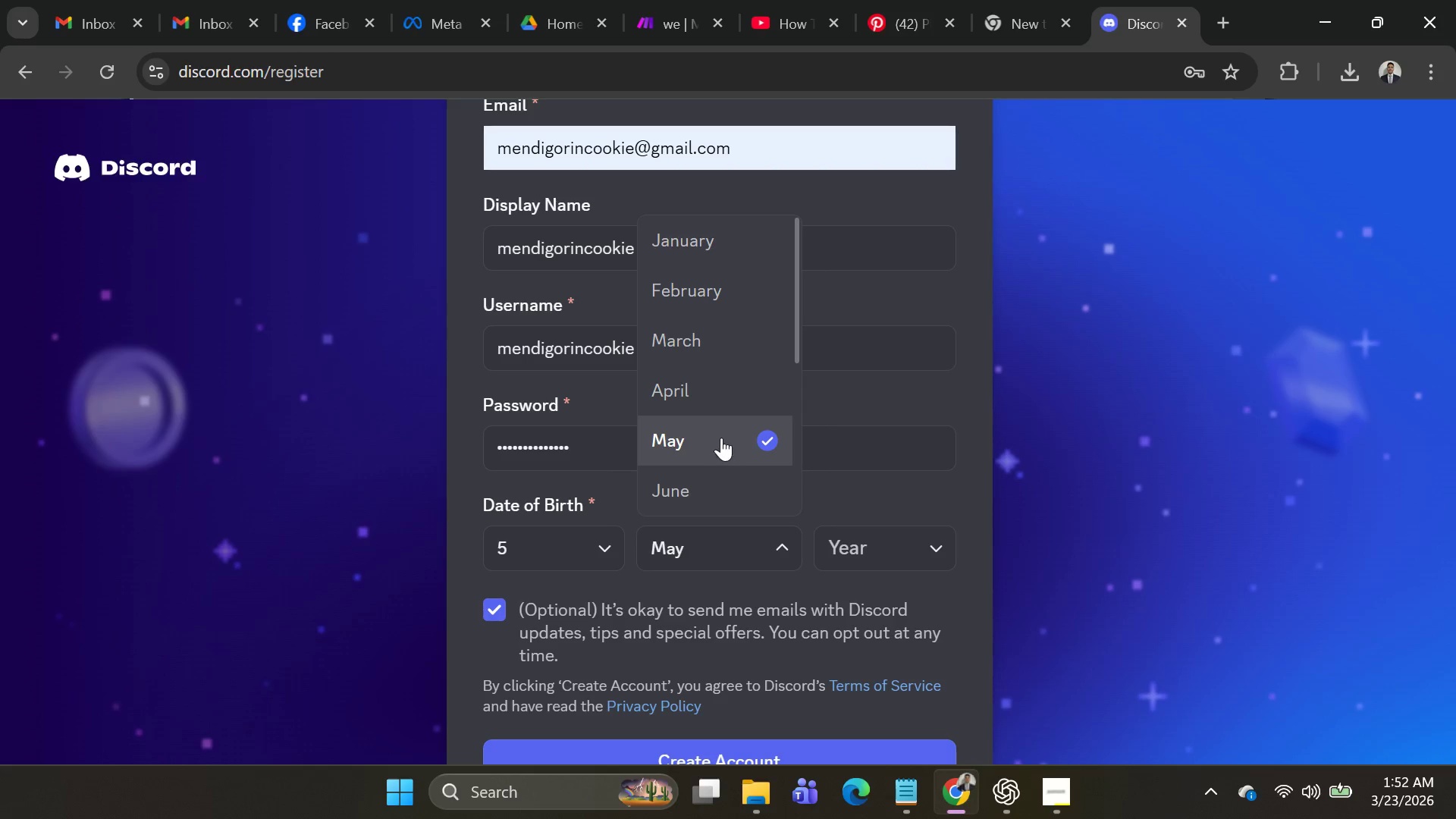 
left_click([721, 437])
 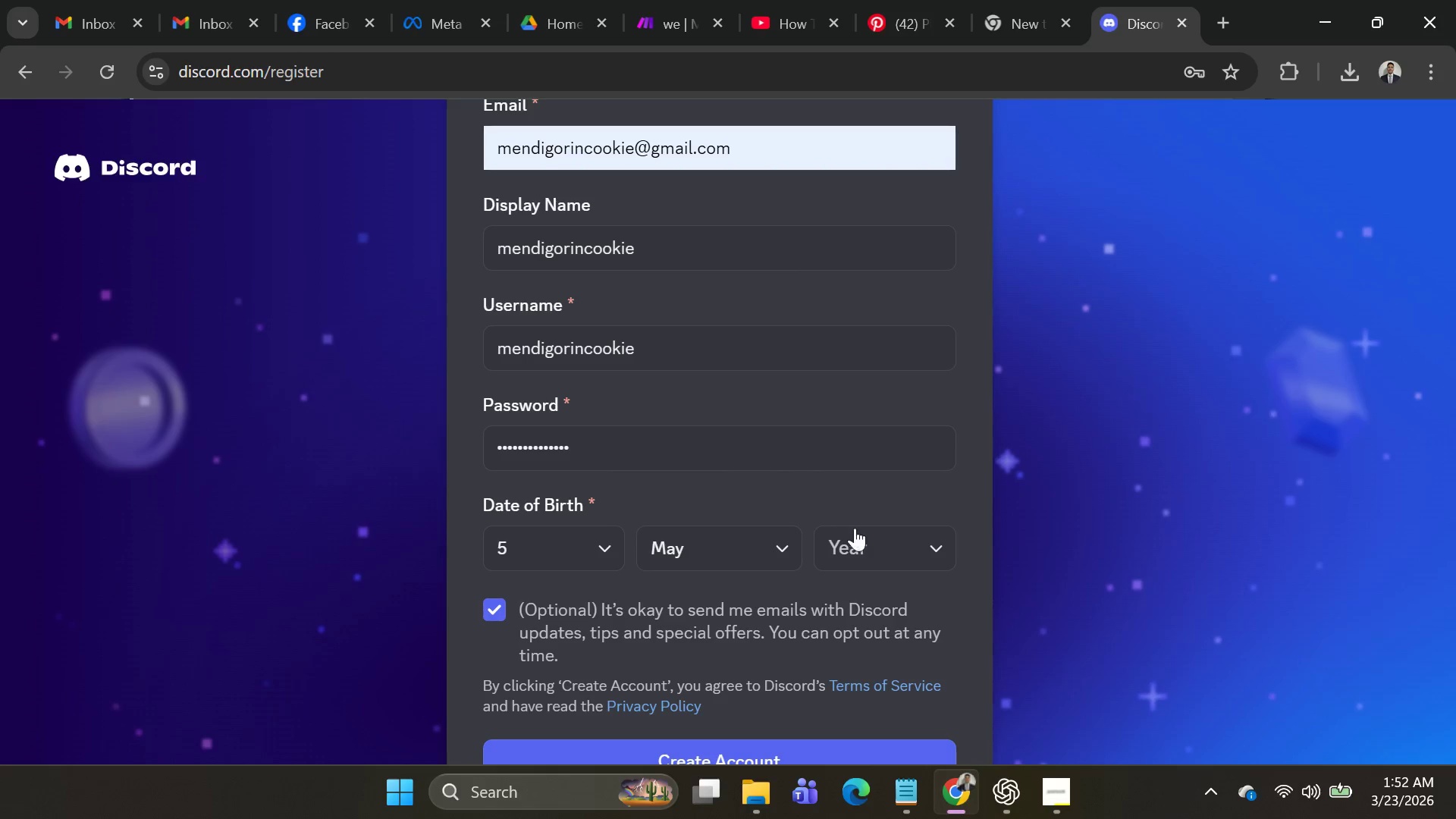 
left_click([859, 543])
 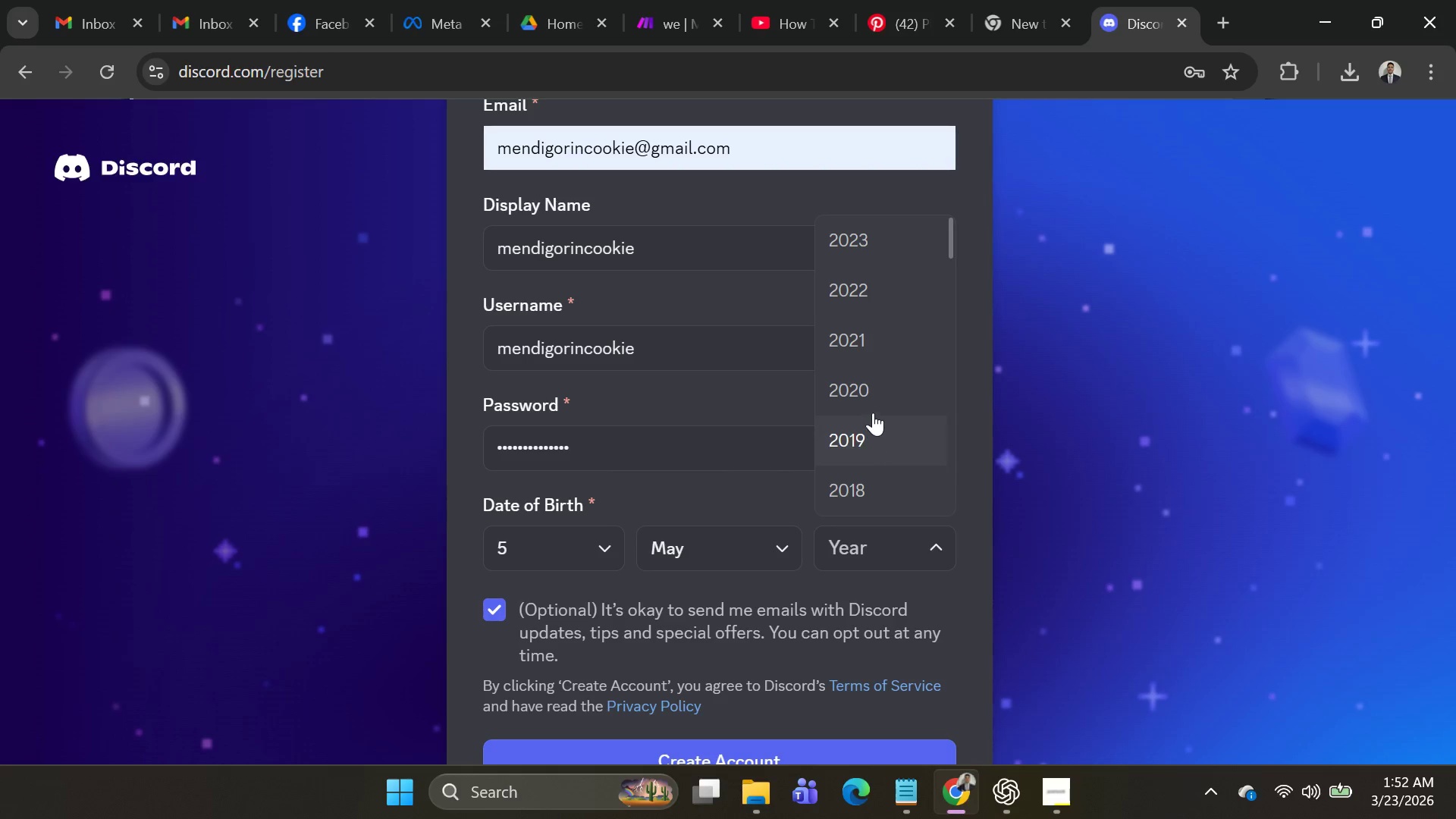 
left_click([873, 400])
 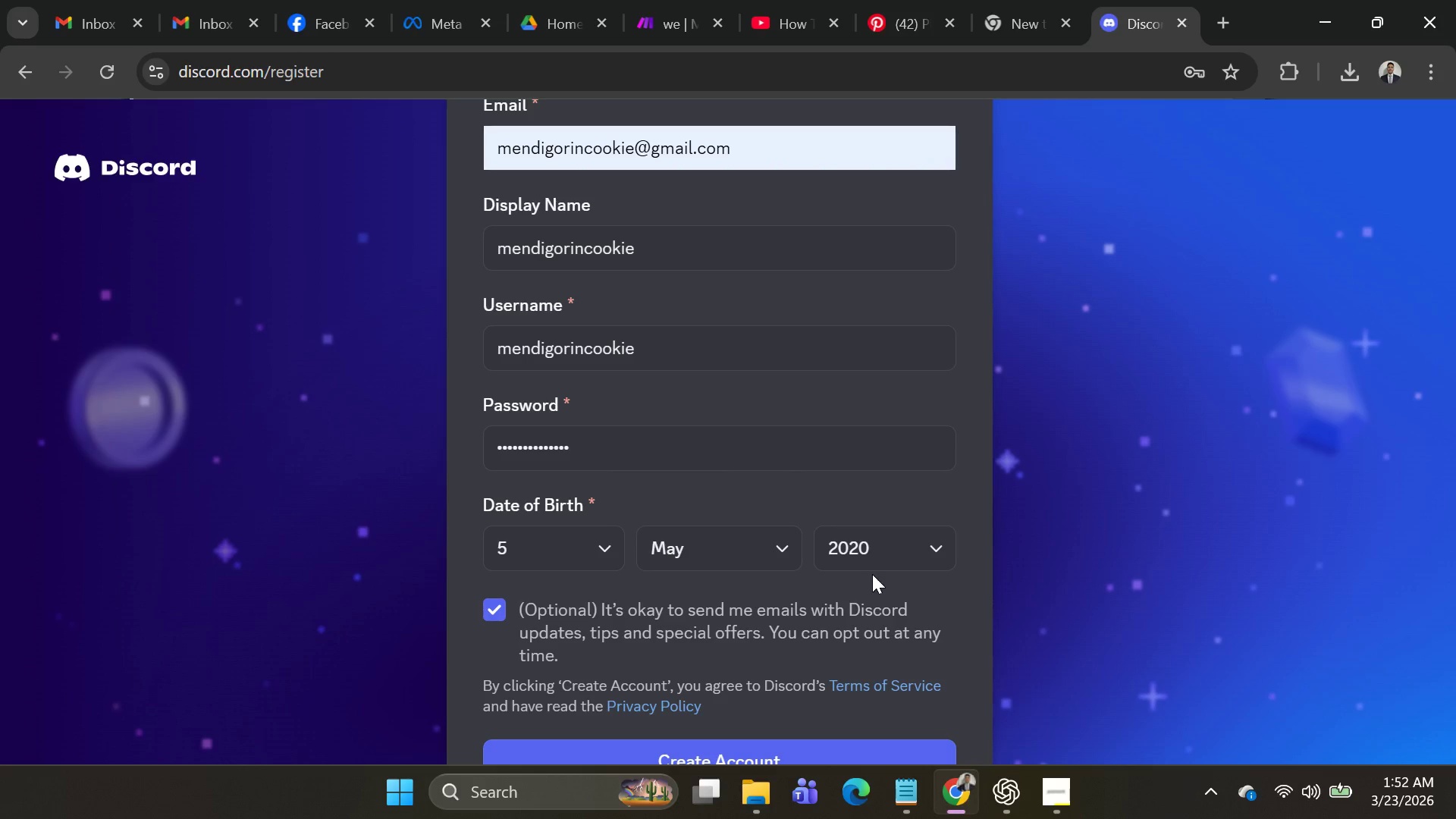 
left_click([869, 563])
 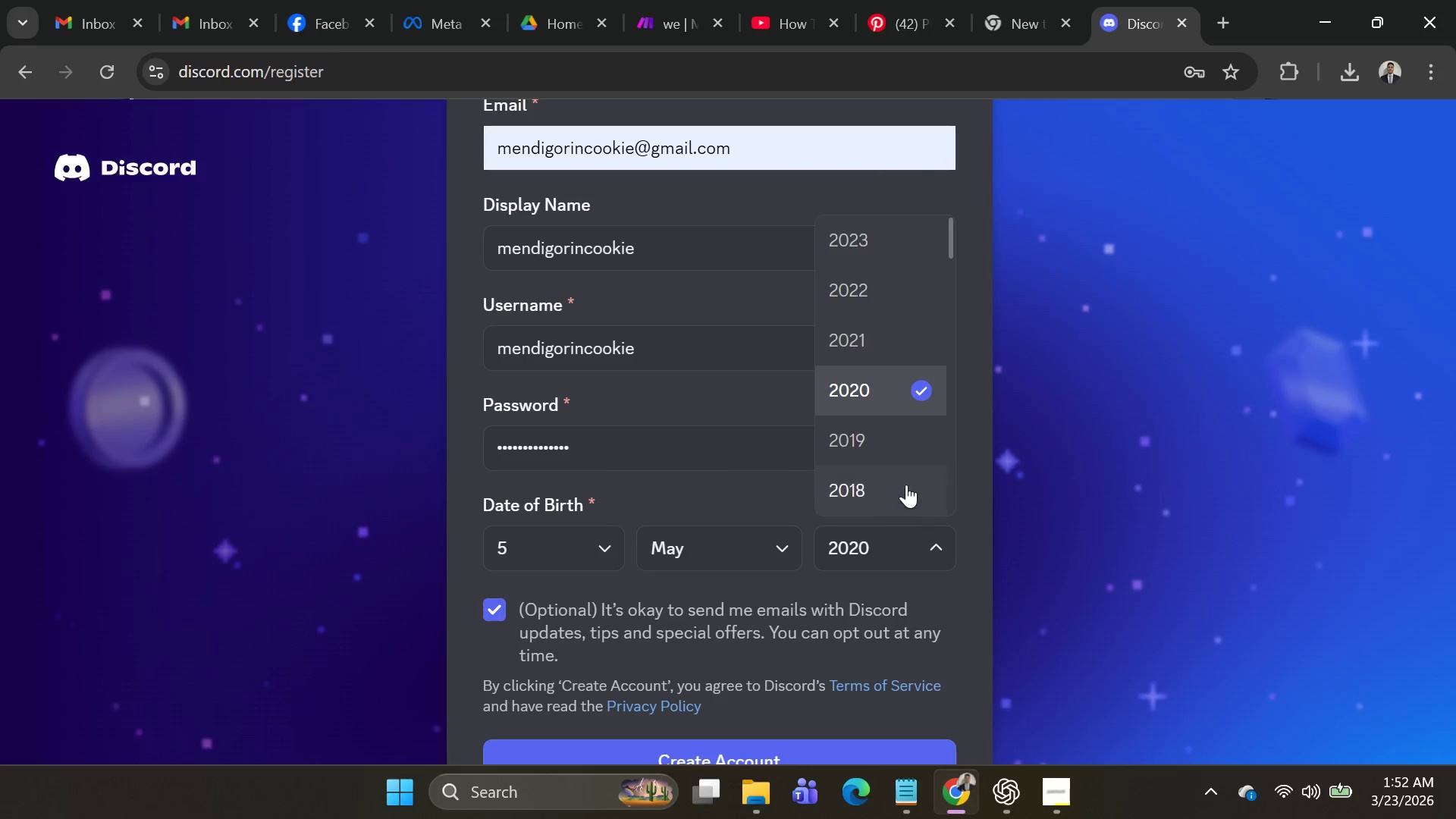 
scroll: coordinate [899, 458], scroll_direction: down, amount: 9.0
 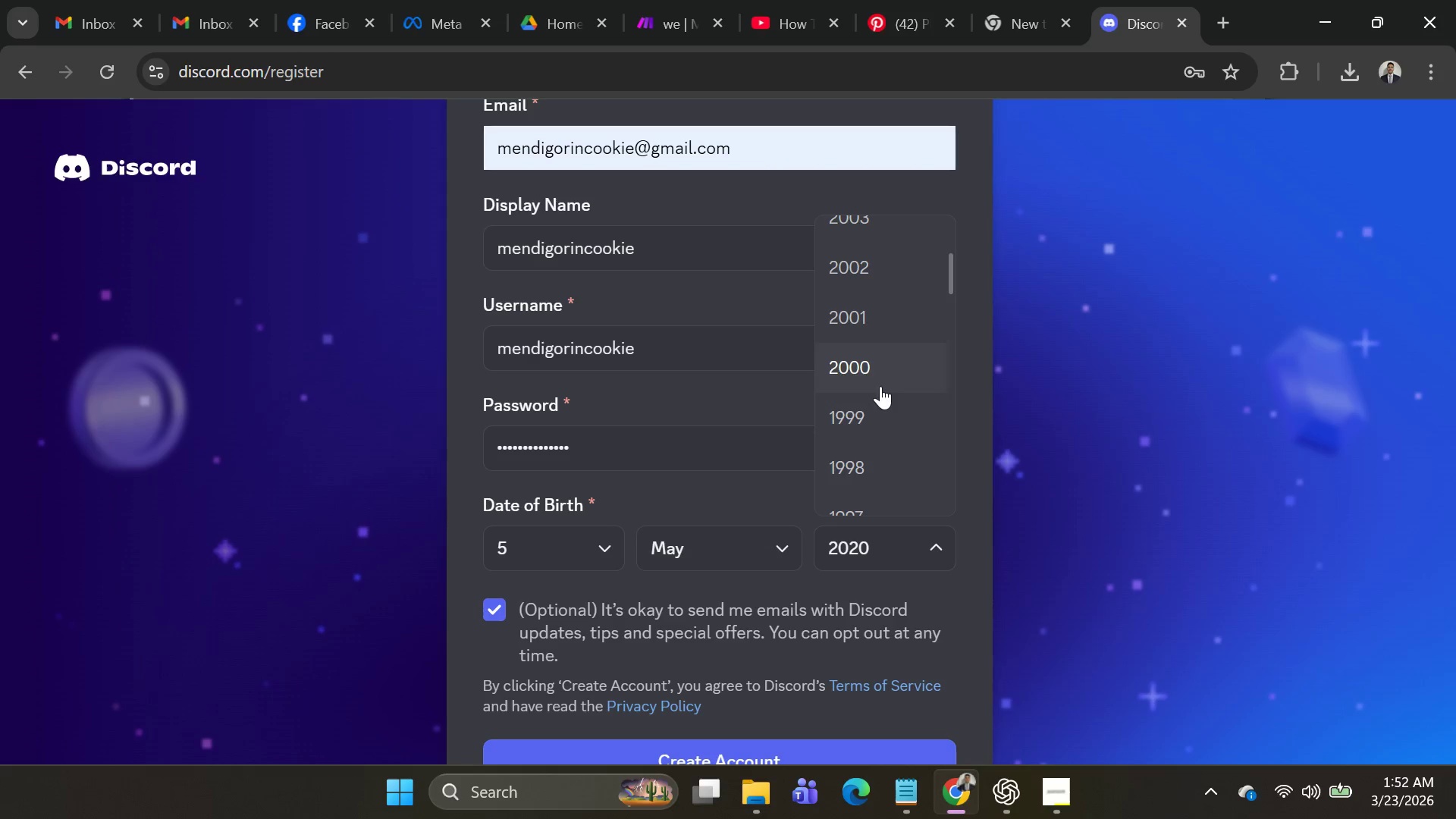 
left_click([877, 371])
 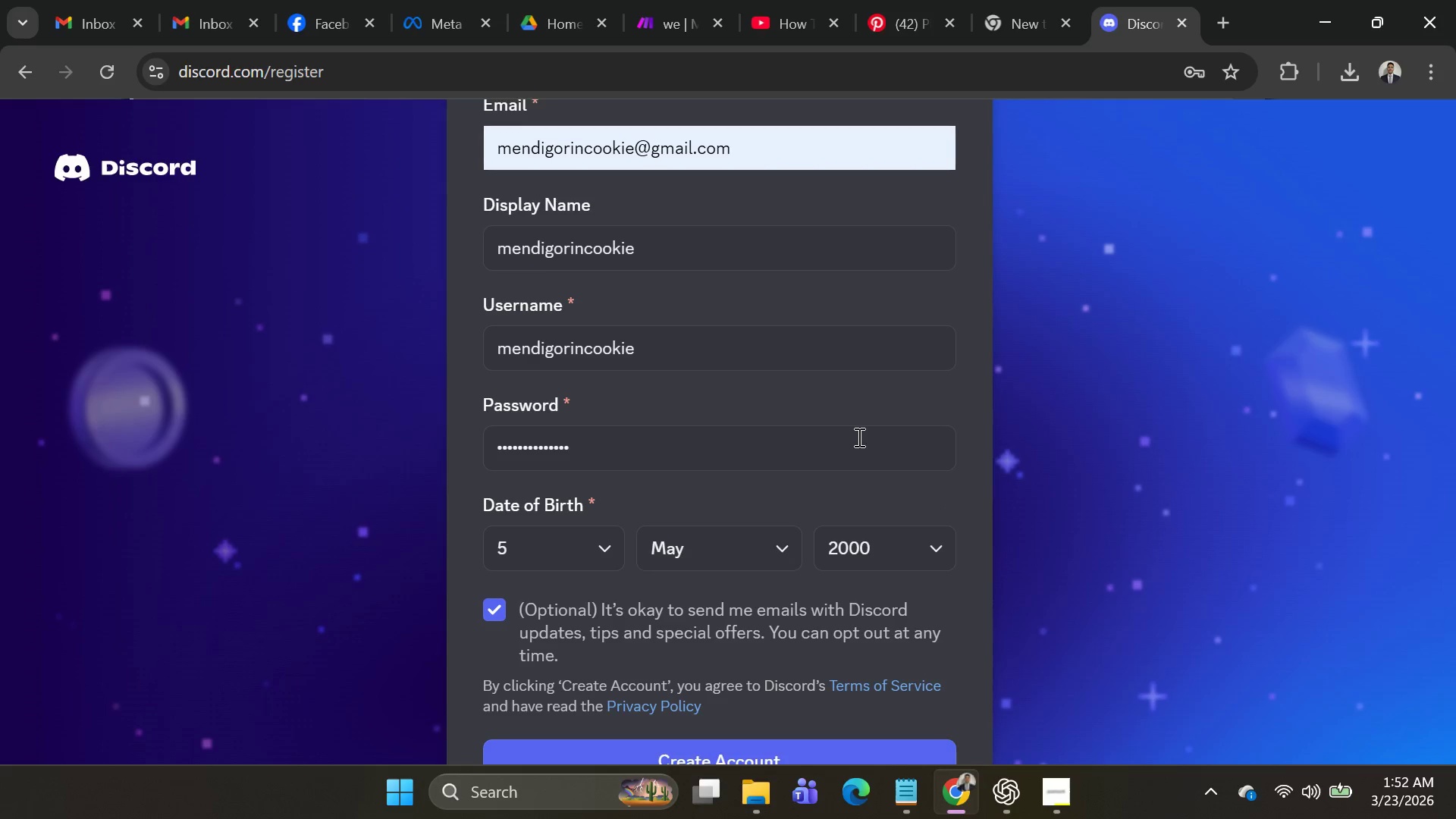 
scroll: coordinate [852, 451], scroll_direction: down, amount: 3.0
 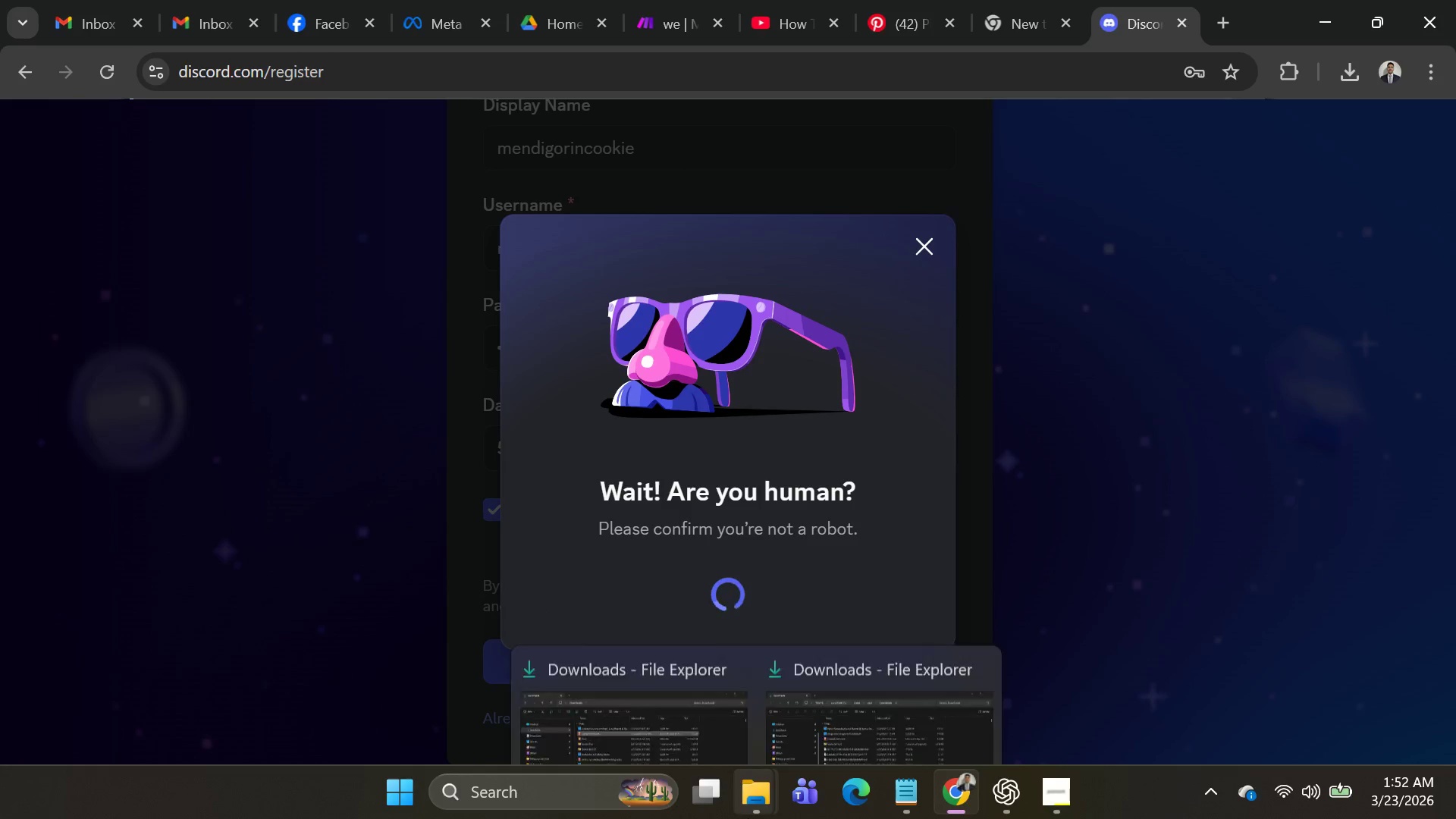 
wait(9.03)
 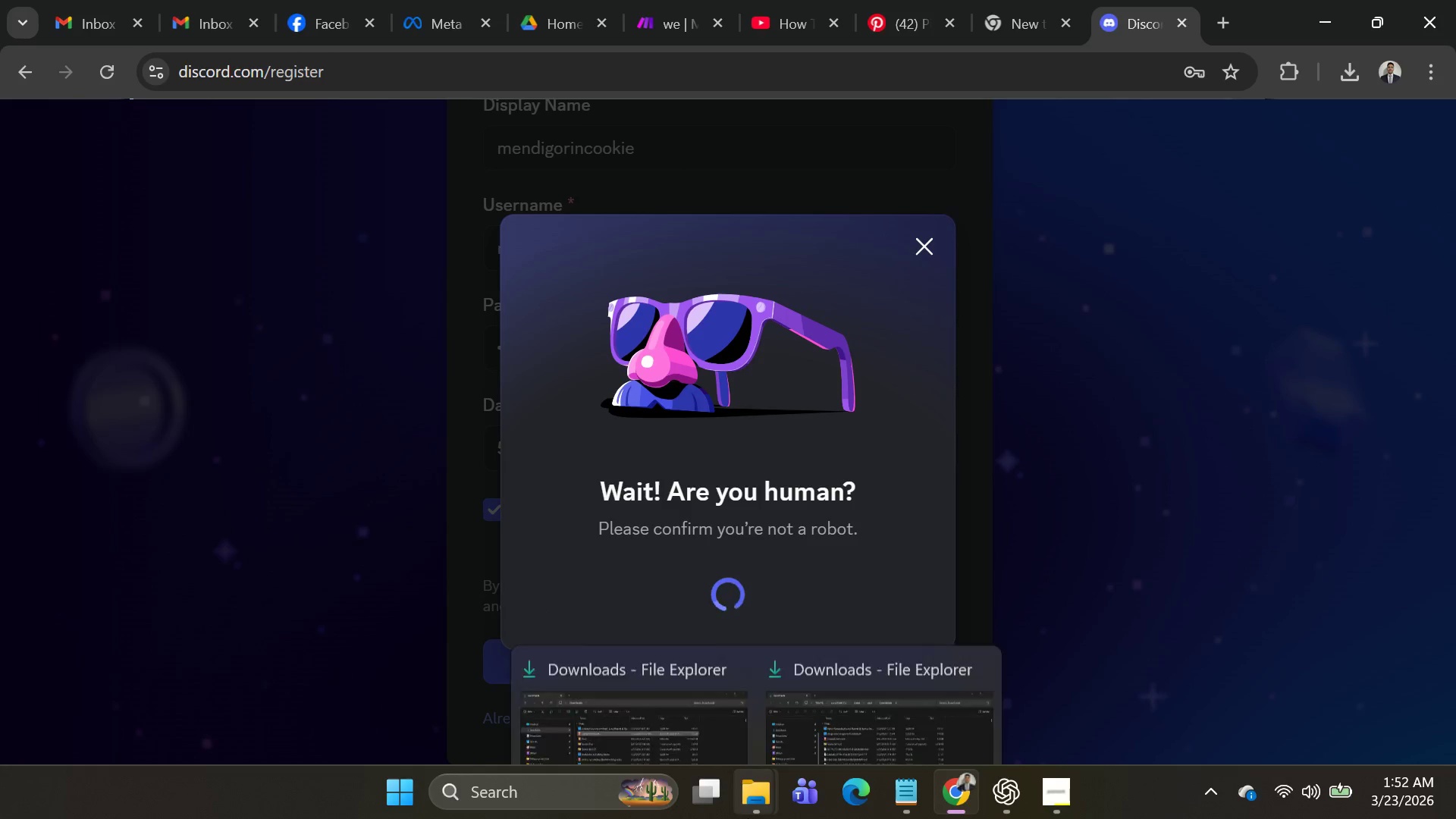 
scroll: coordinate [811, 544], scroll_direction: down, amount: 3.0
 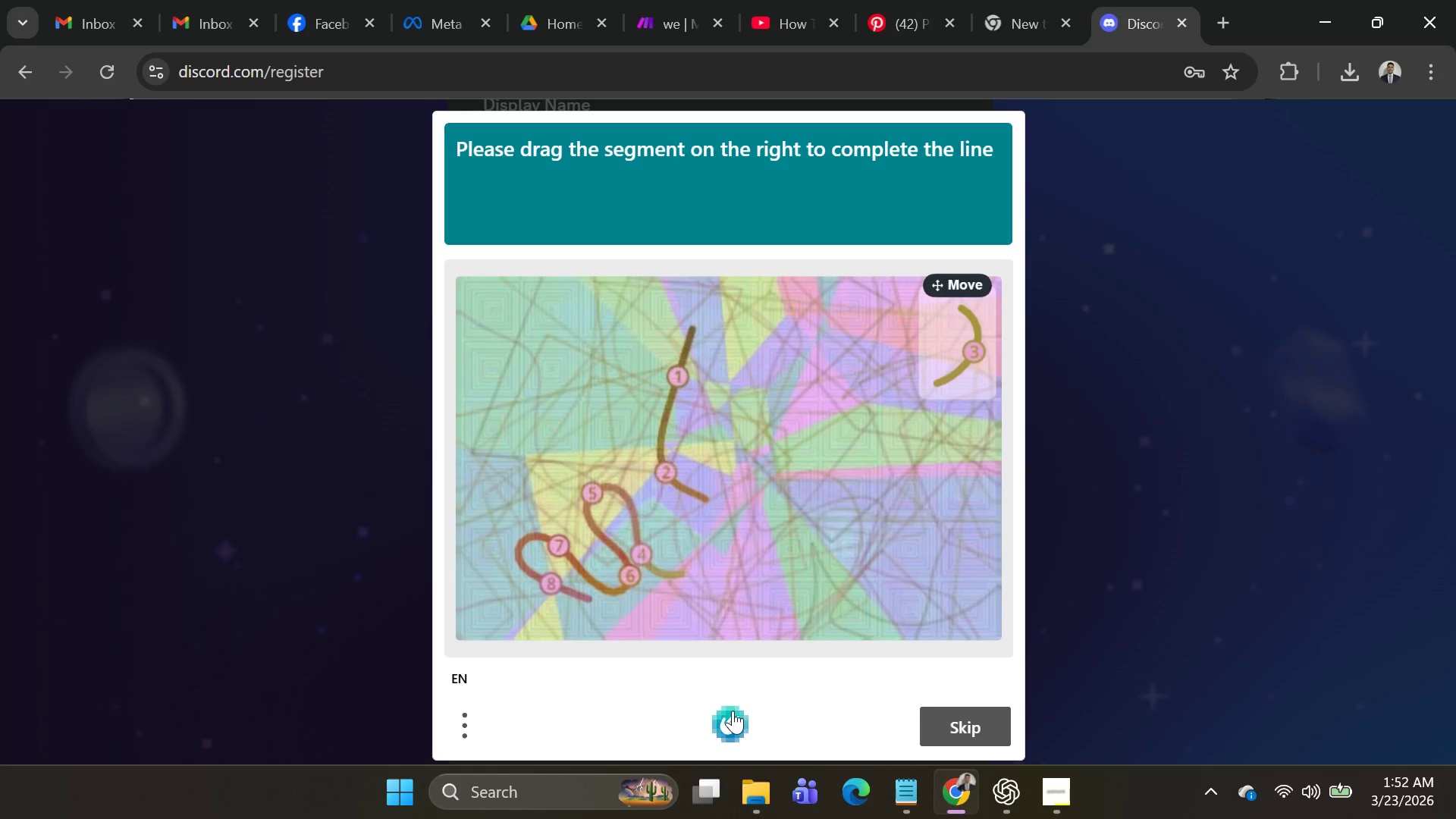 
left_click_drag(start_coordinate=[721, 717], to_coordinate=[743, 505])
 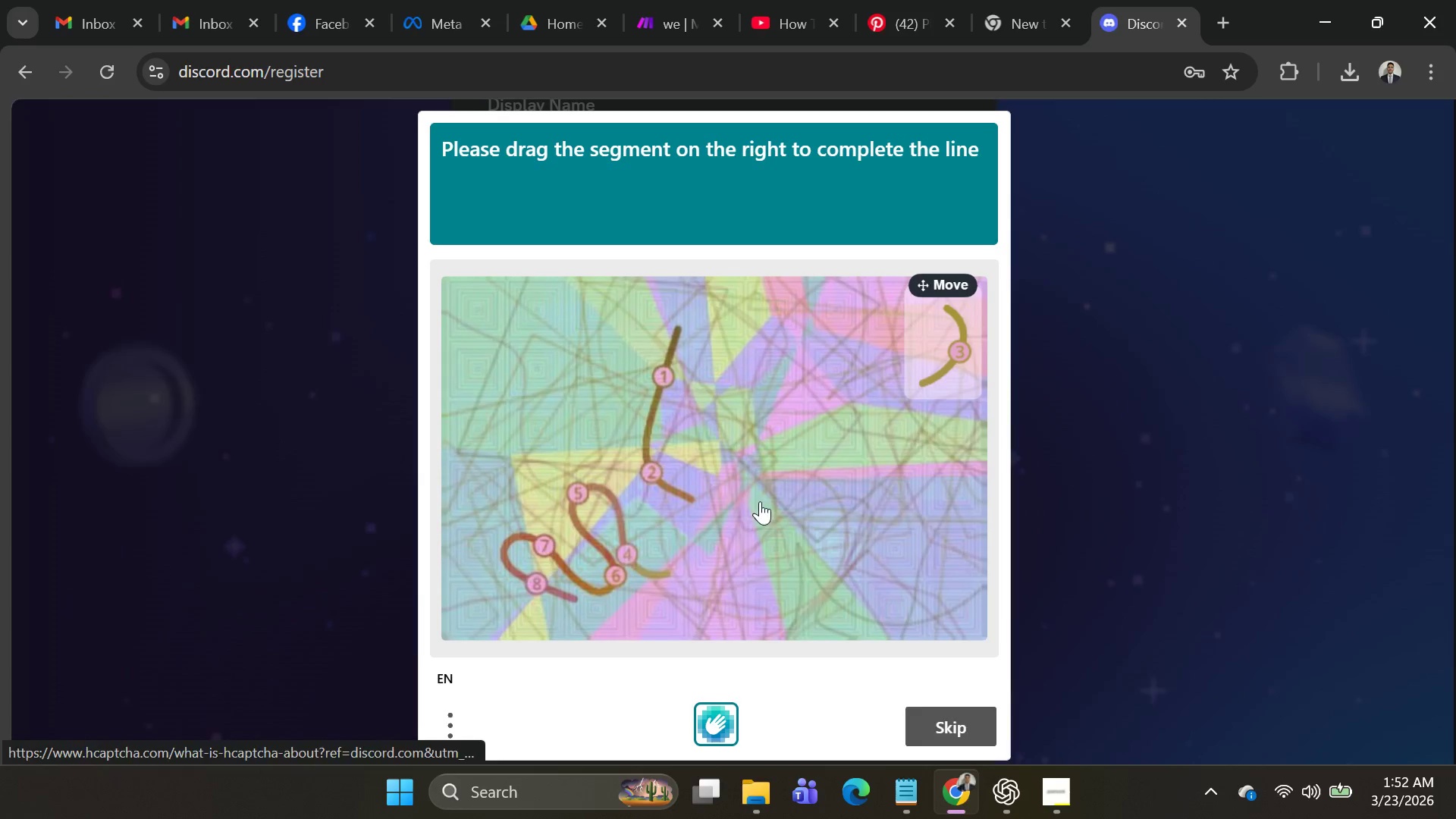 
left_click_drag(start_coordinate=[764, 500], to_coordinate=[597, 500])
 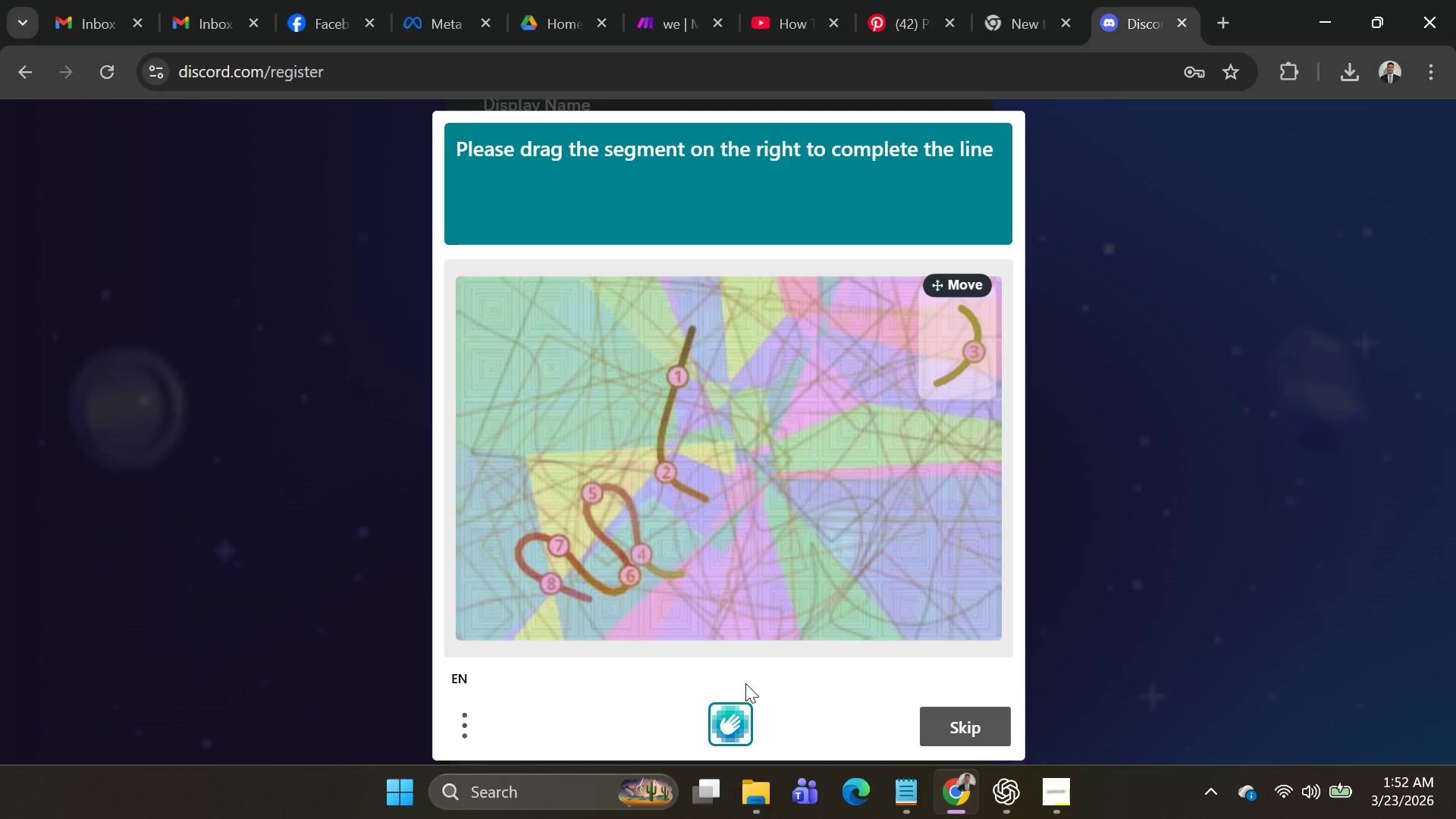 
scroll: coordinate [740, 678], scroll_direction: down, amount: 2.0
 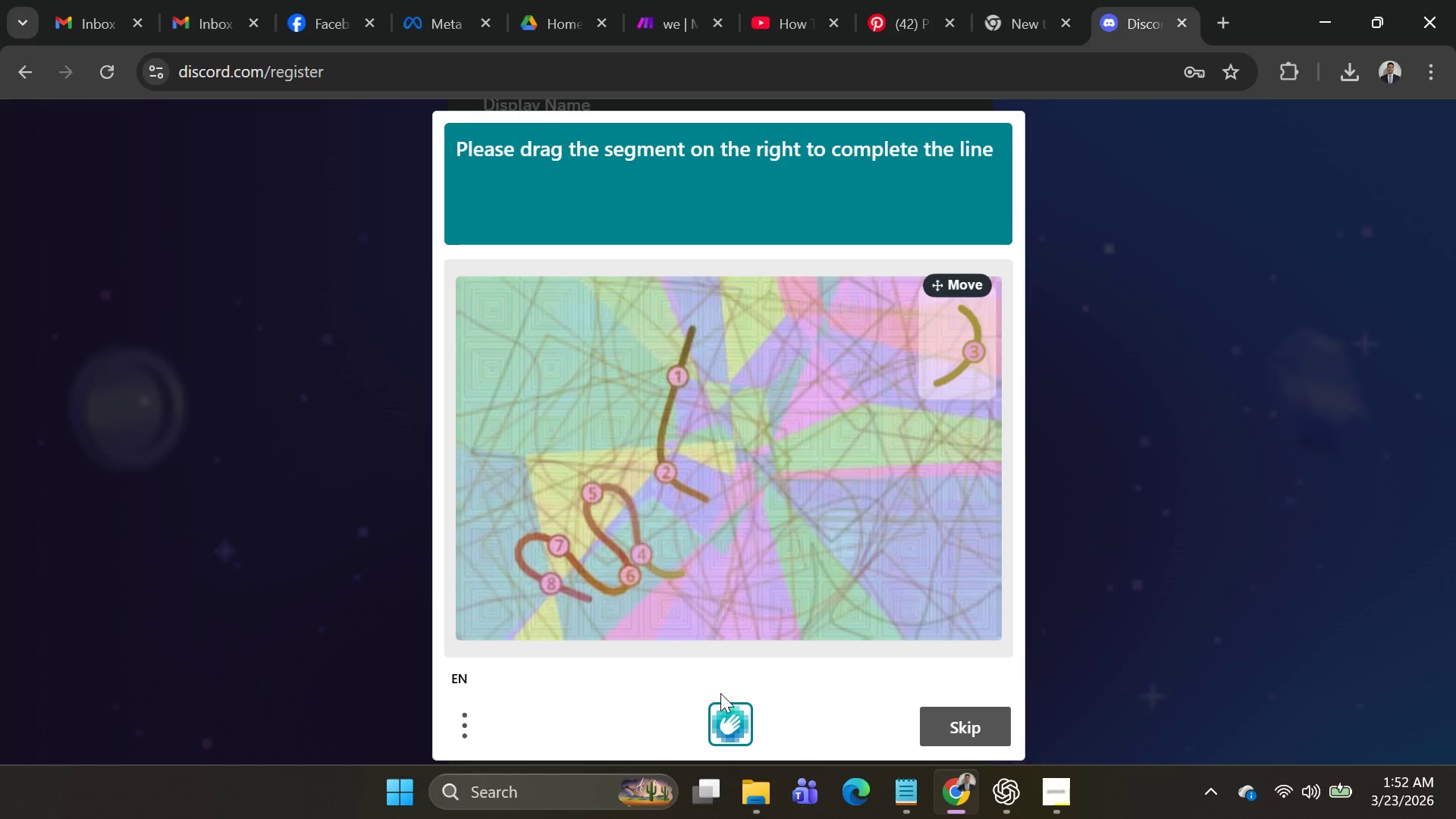 
left_click([730, 712])
 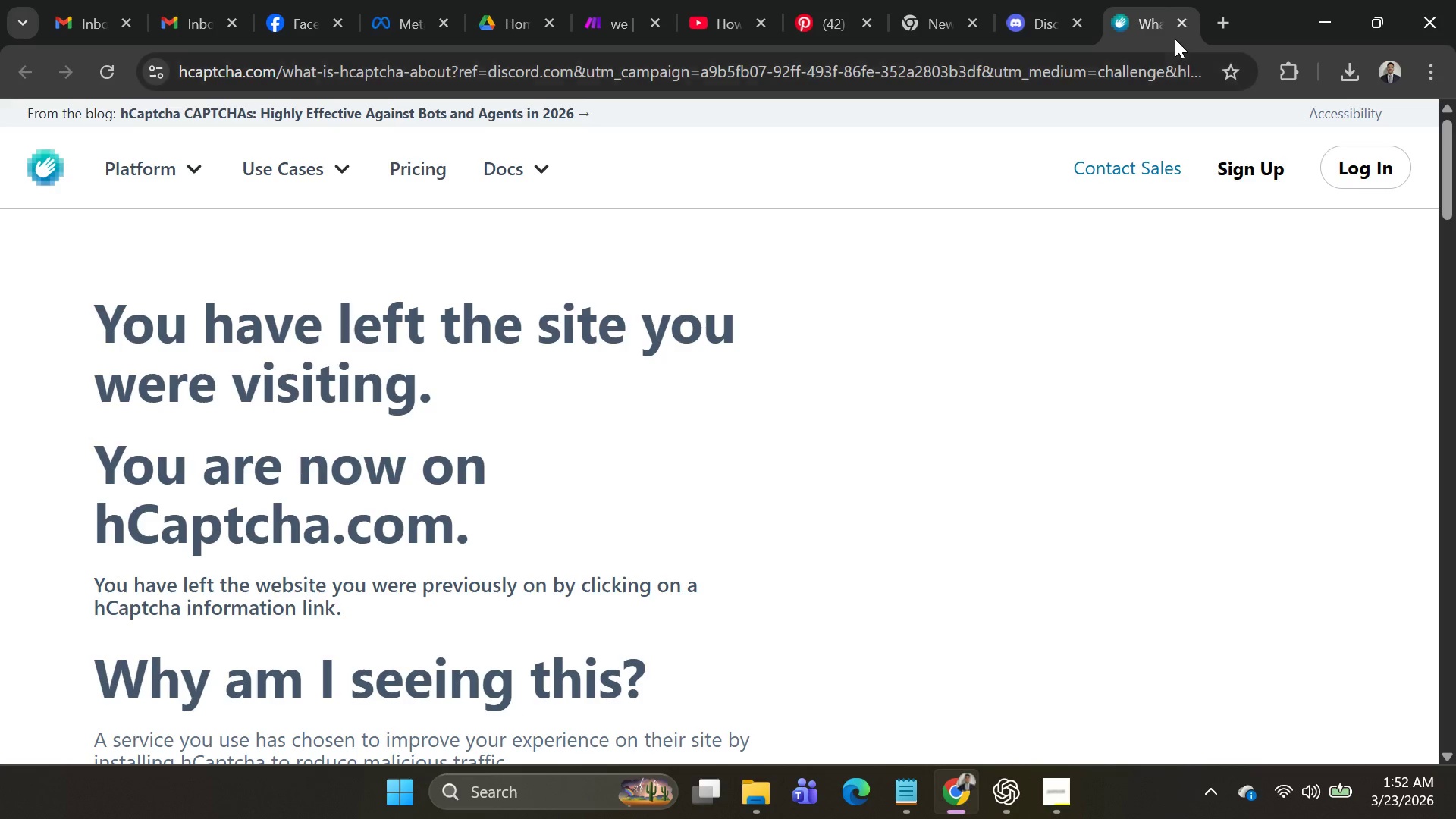 
left_click([1178, 24])
 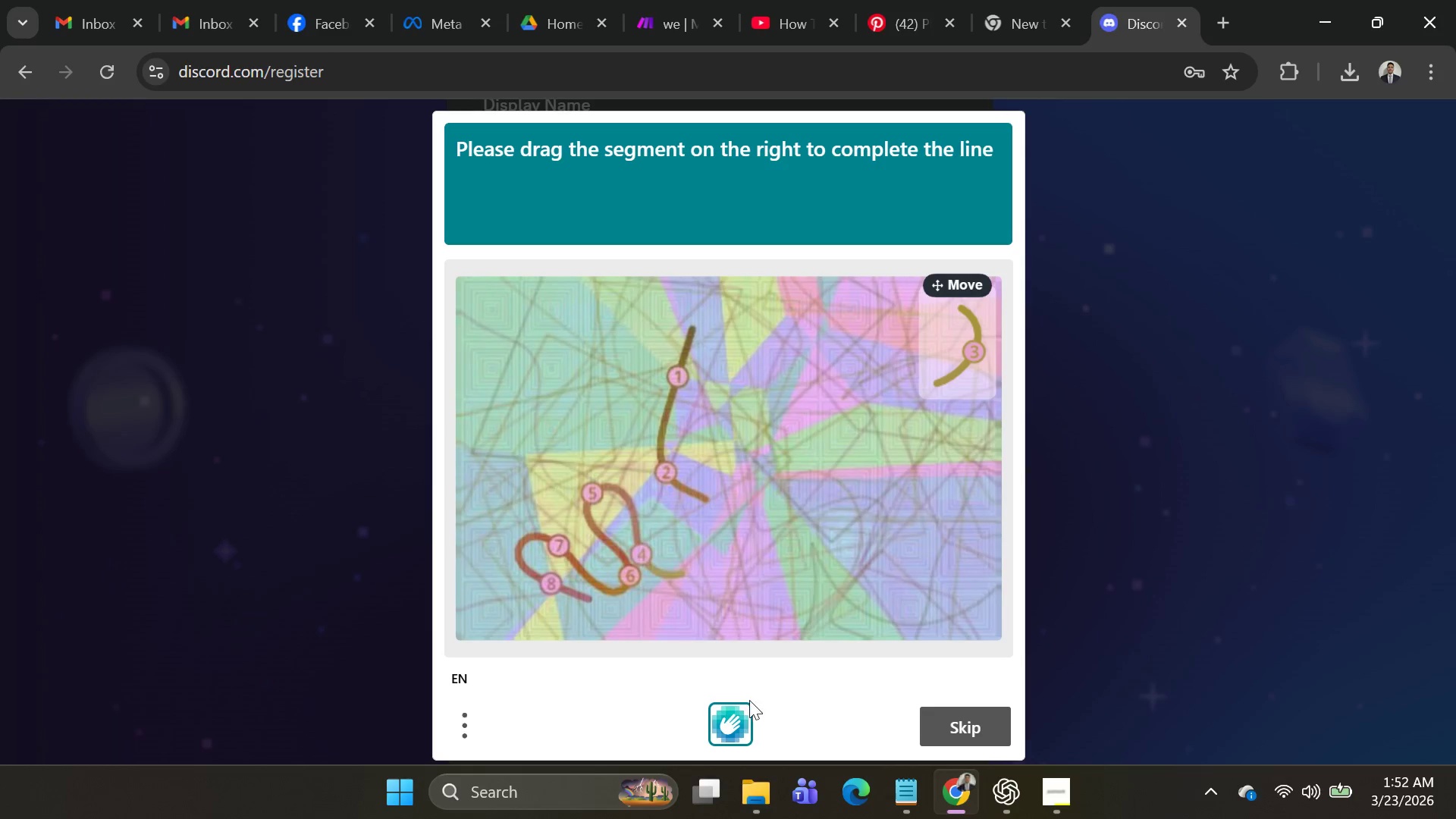 
left_click_drag(start_coordinate=[733, 722], to_coordinate=[744, 457])
 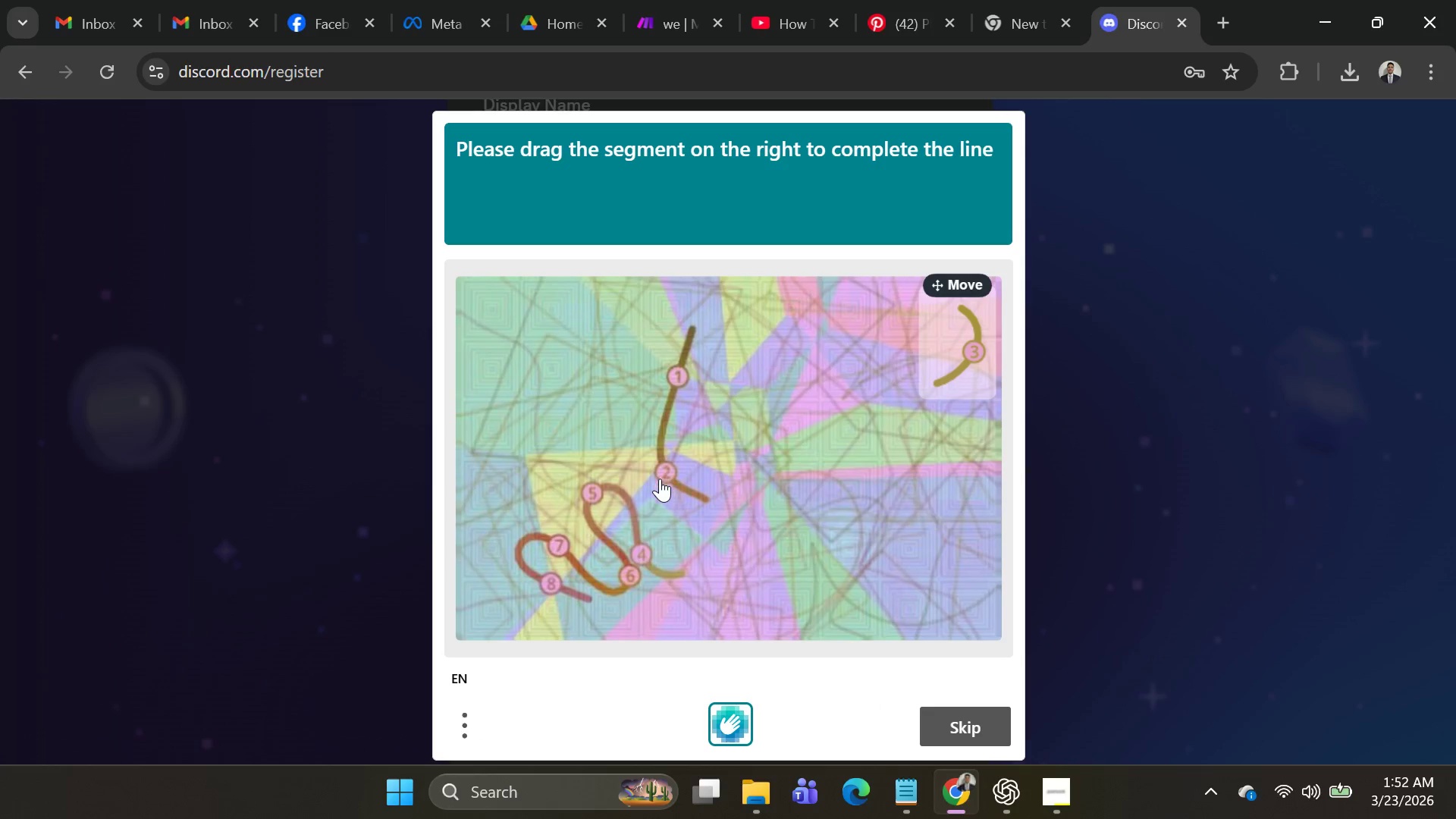 
left_click_drag(start_coordinate=[660, 479], to_coordinate=[682, 475])
 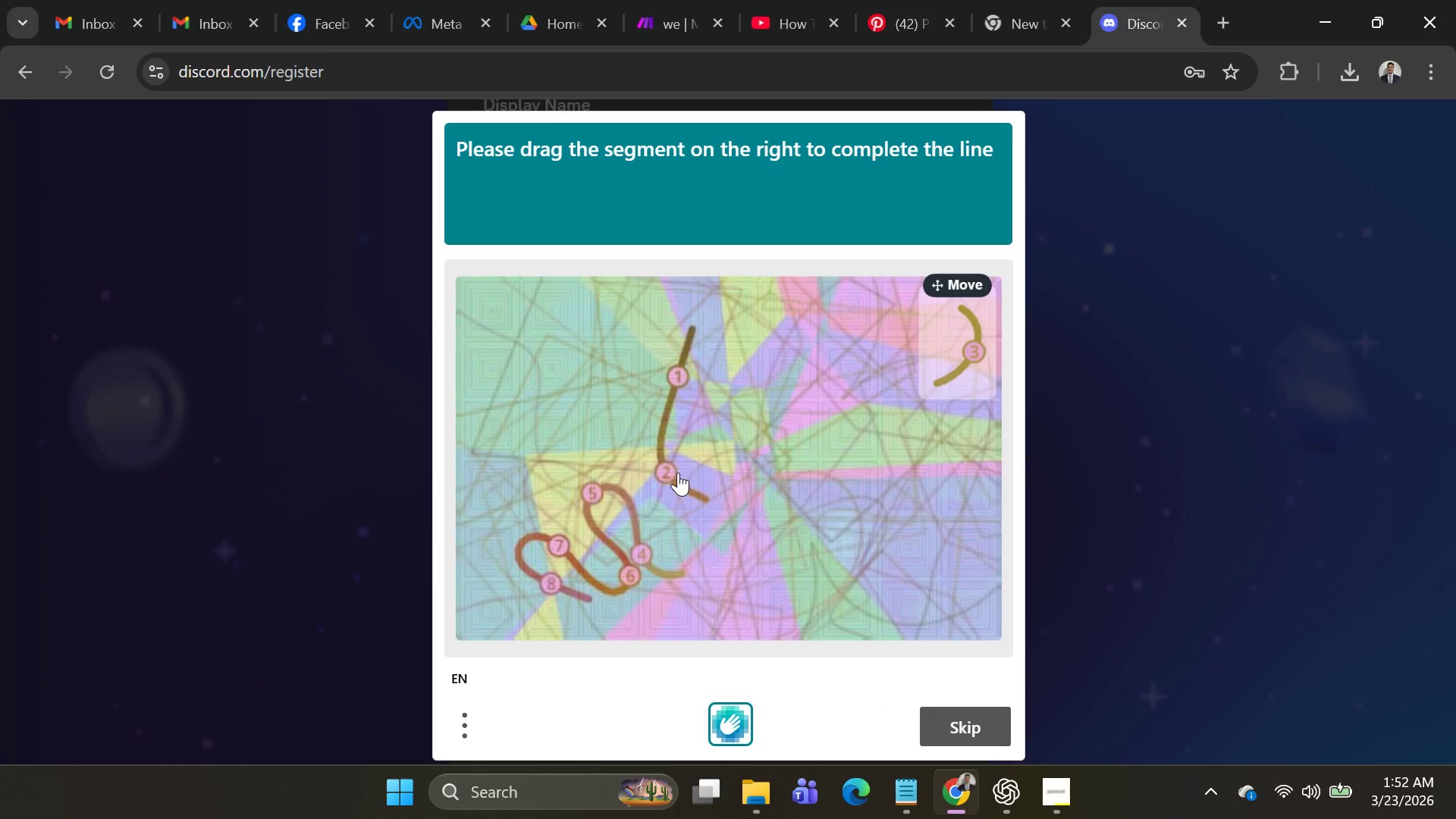 
scroll: coordinate [690, 472], scroll_direction: up, amount: 2.0
 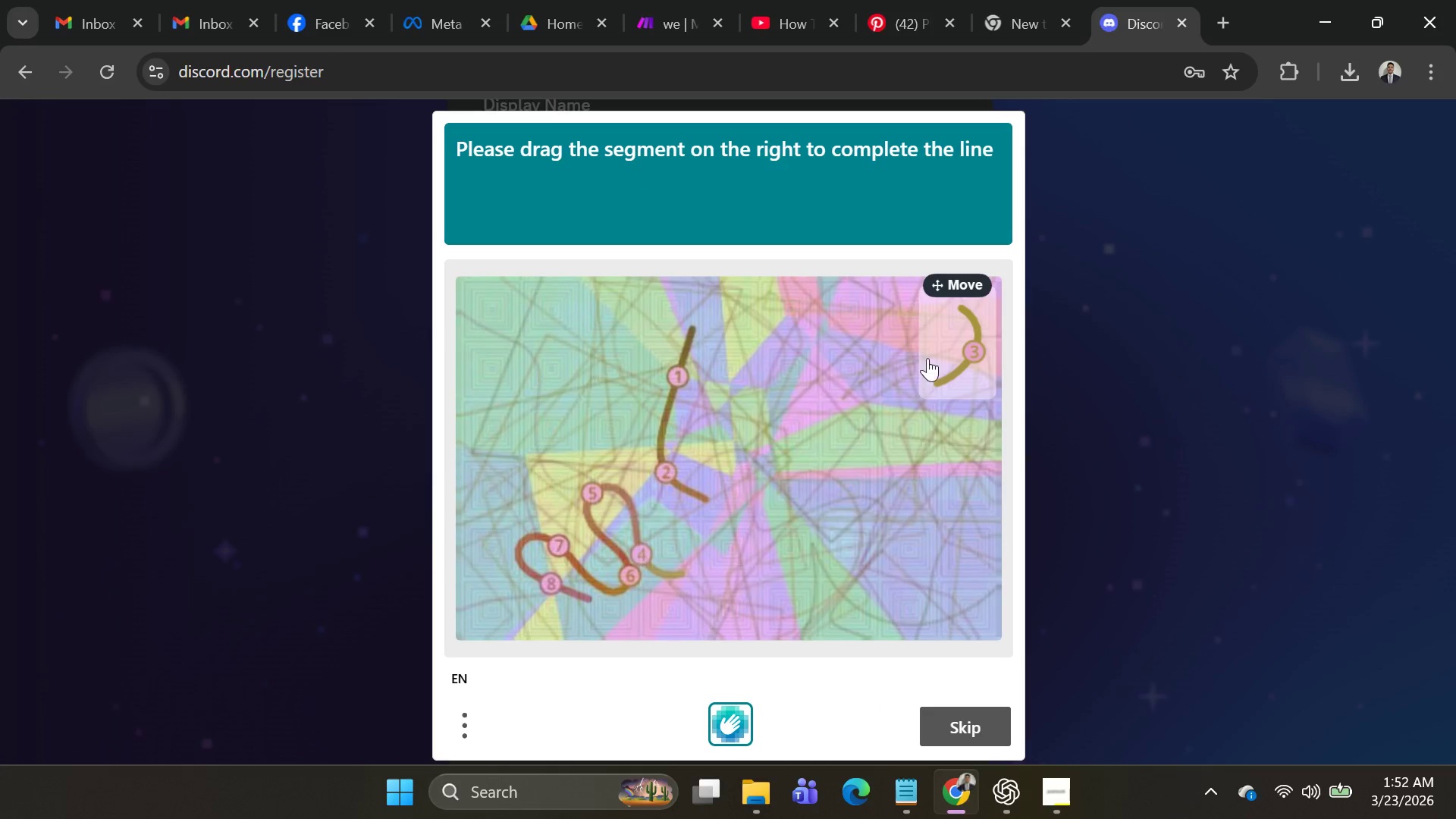 
left_click_drag(start_coordinate=[957, 354], to_coordinate=[707, 504])
 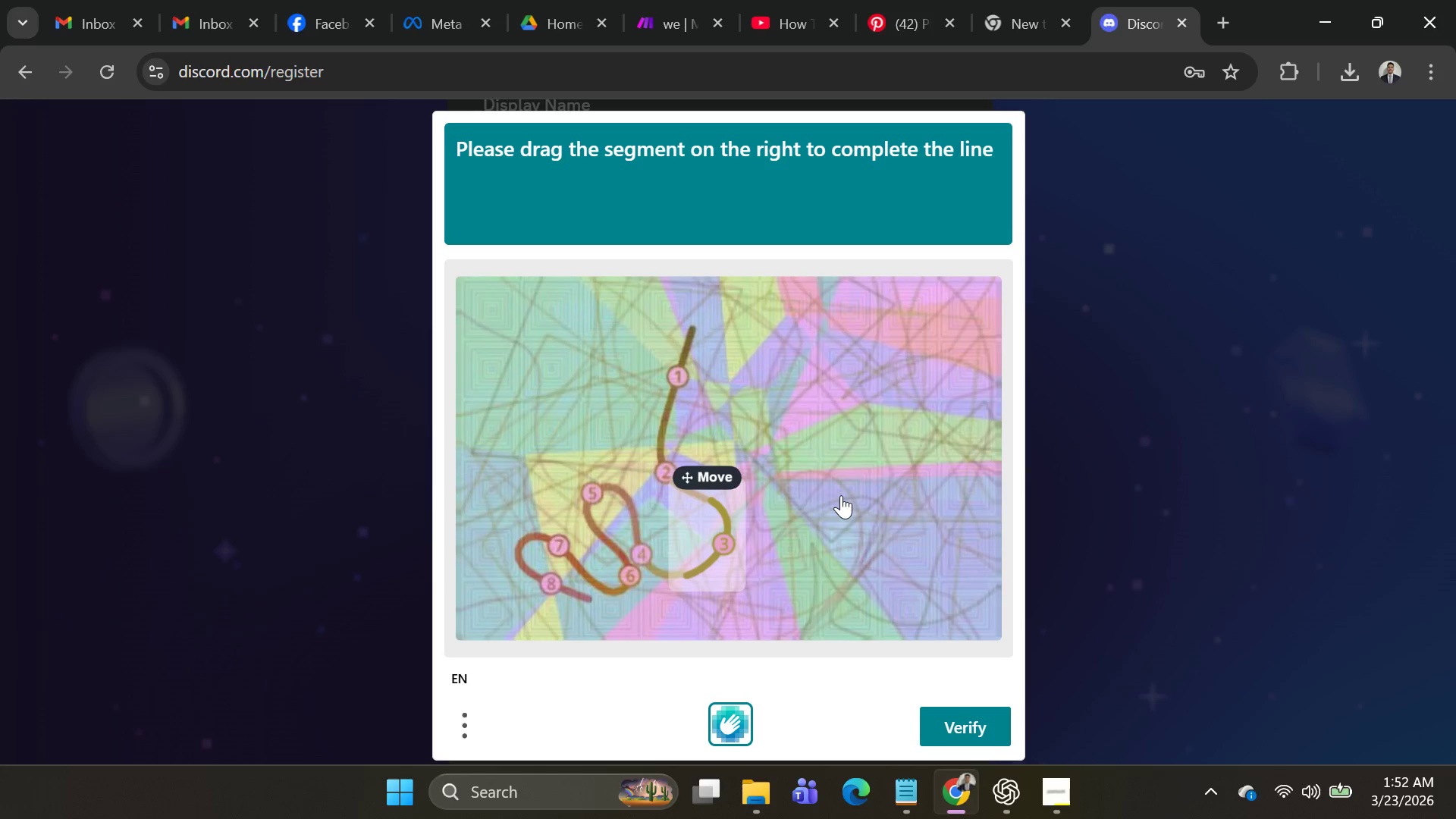 
left_click([841, 495])
 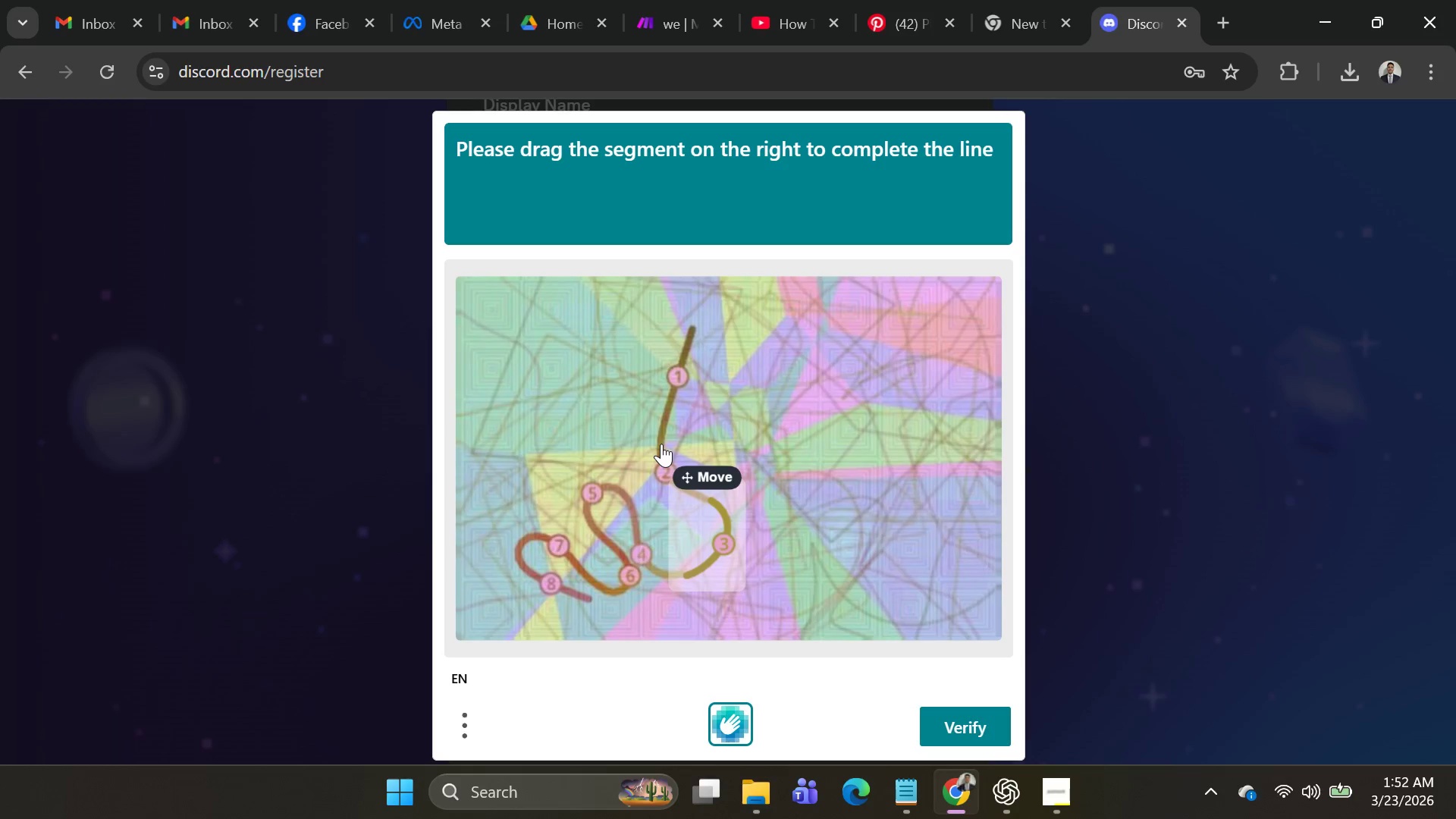 
mouse_move([698, 522])
 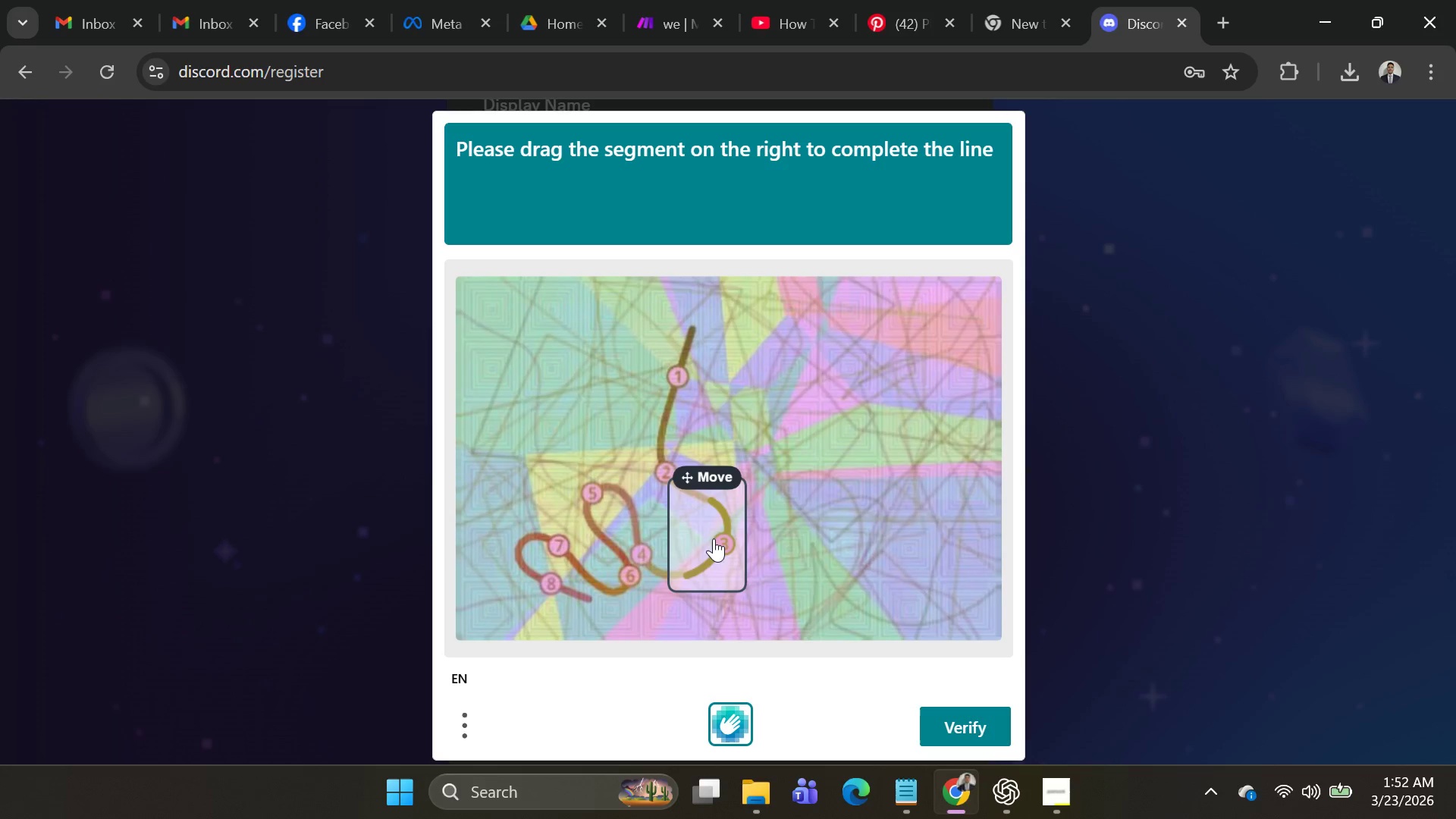 
left_click_drag(start_coordinate=[718, 538], to_coordinate=[711, 539])
 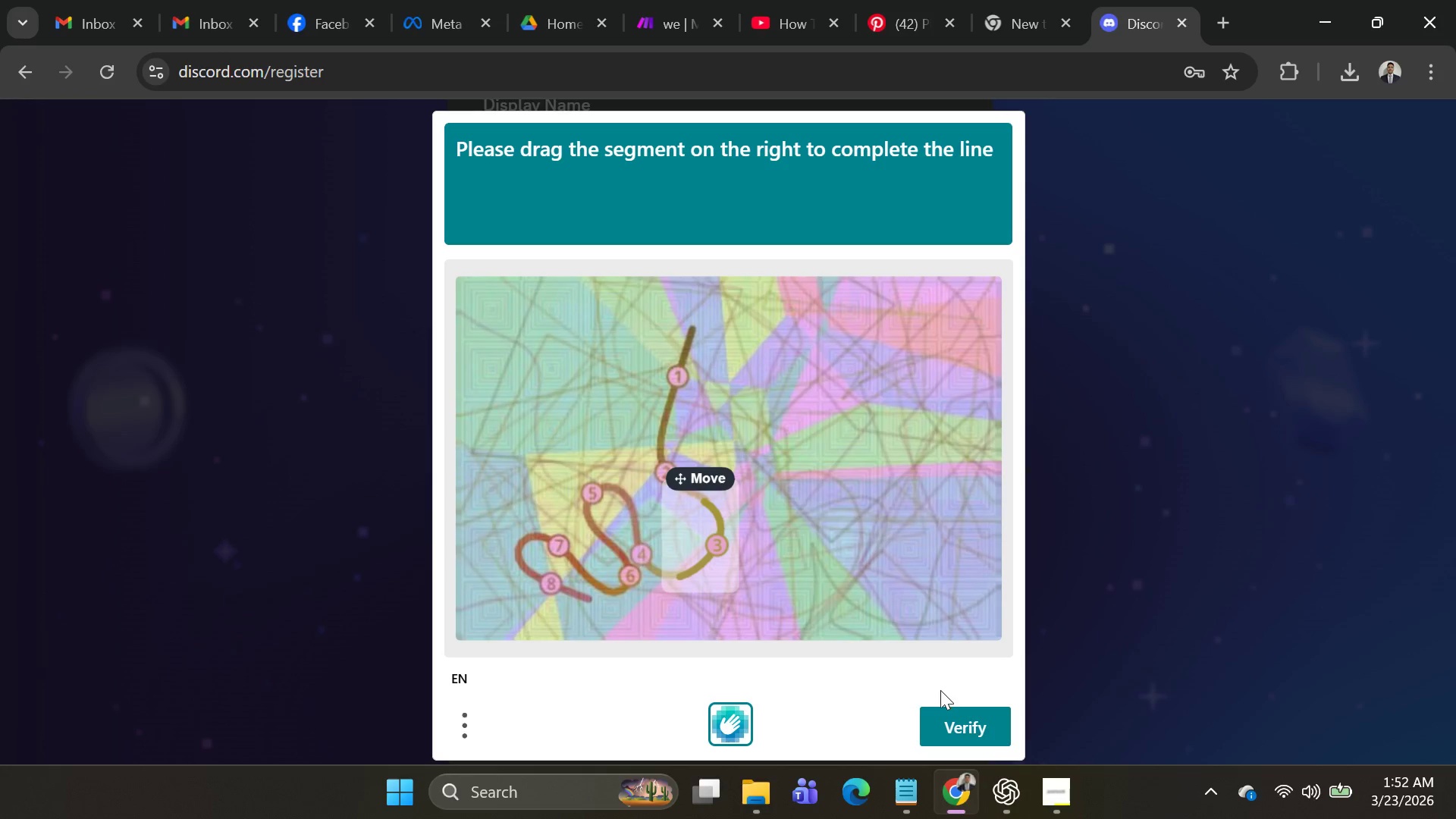 
left_click([949, 704])
 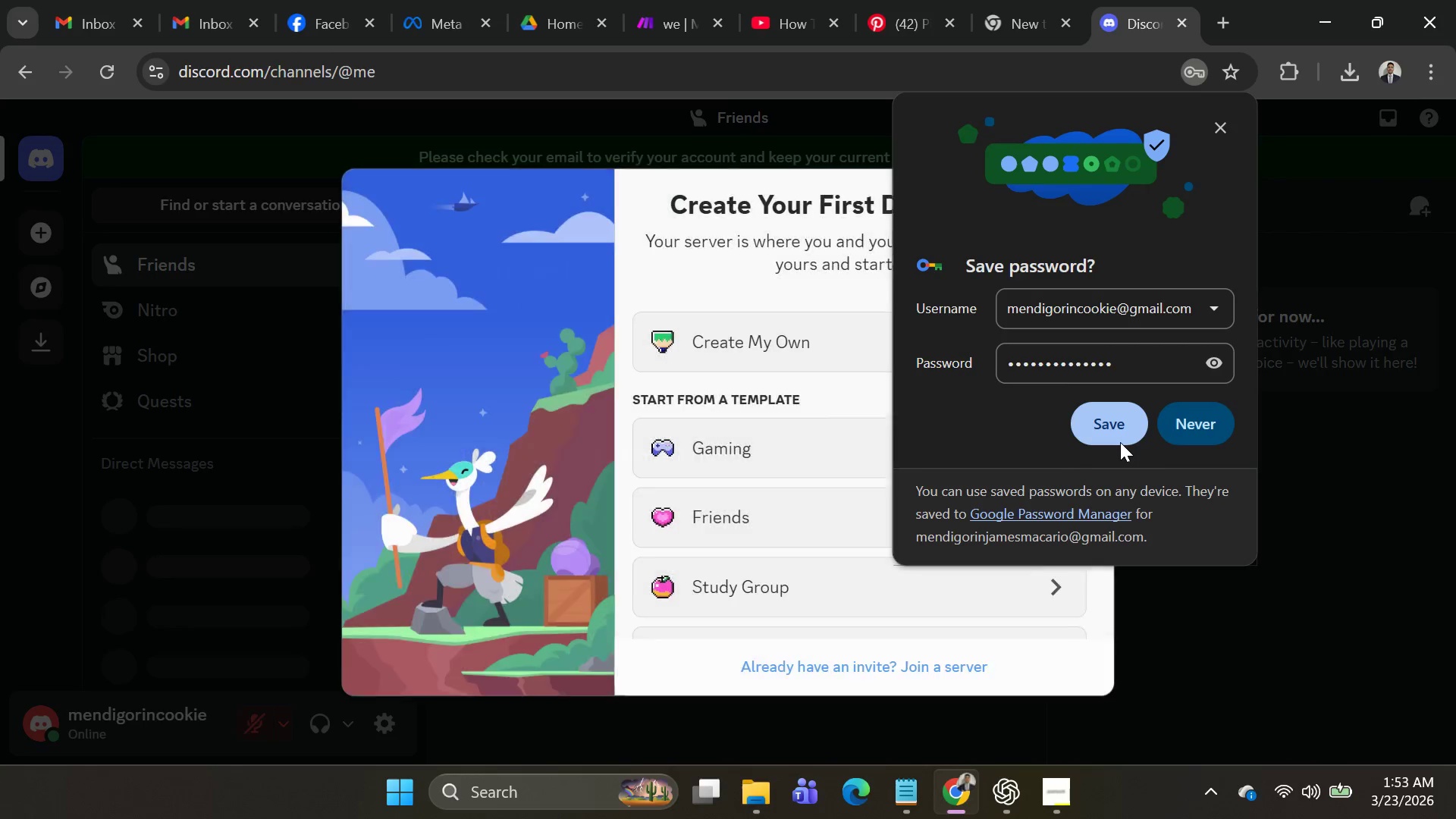 
wait(6.73)
 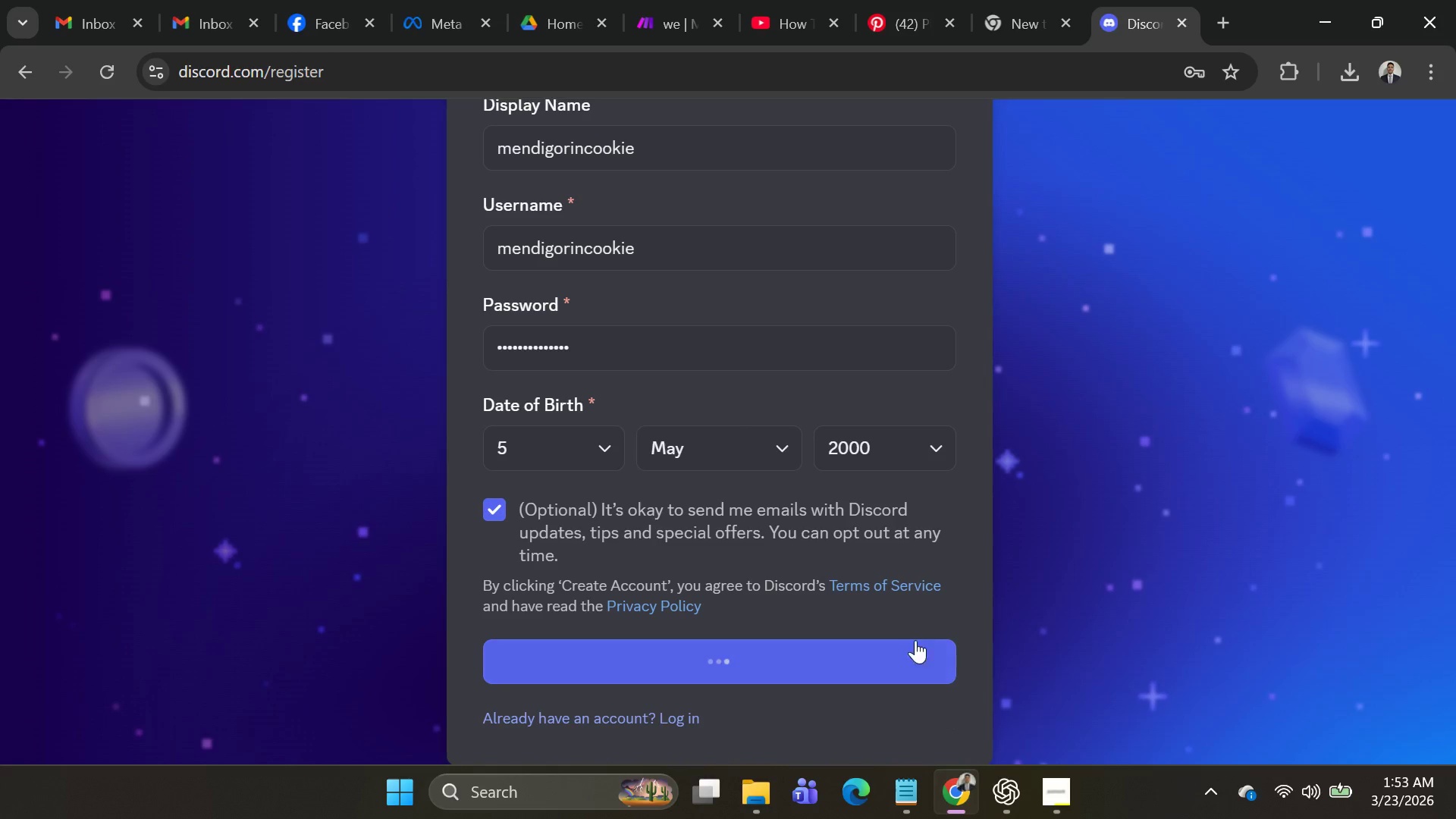 
left_click([1119, 441])
 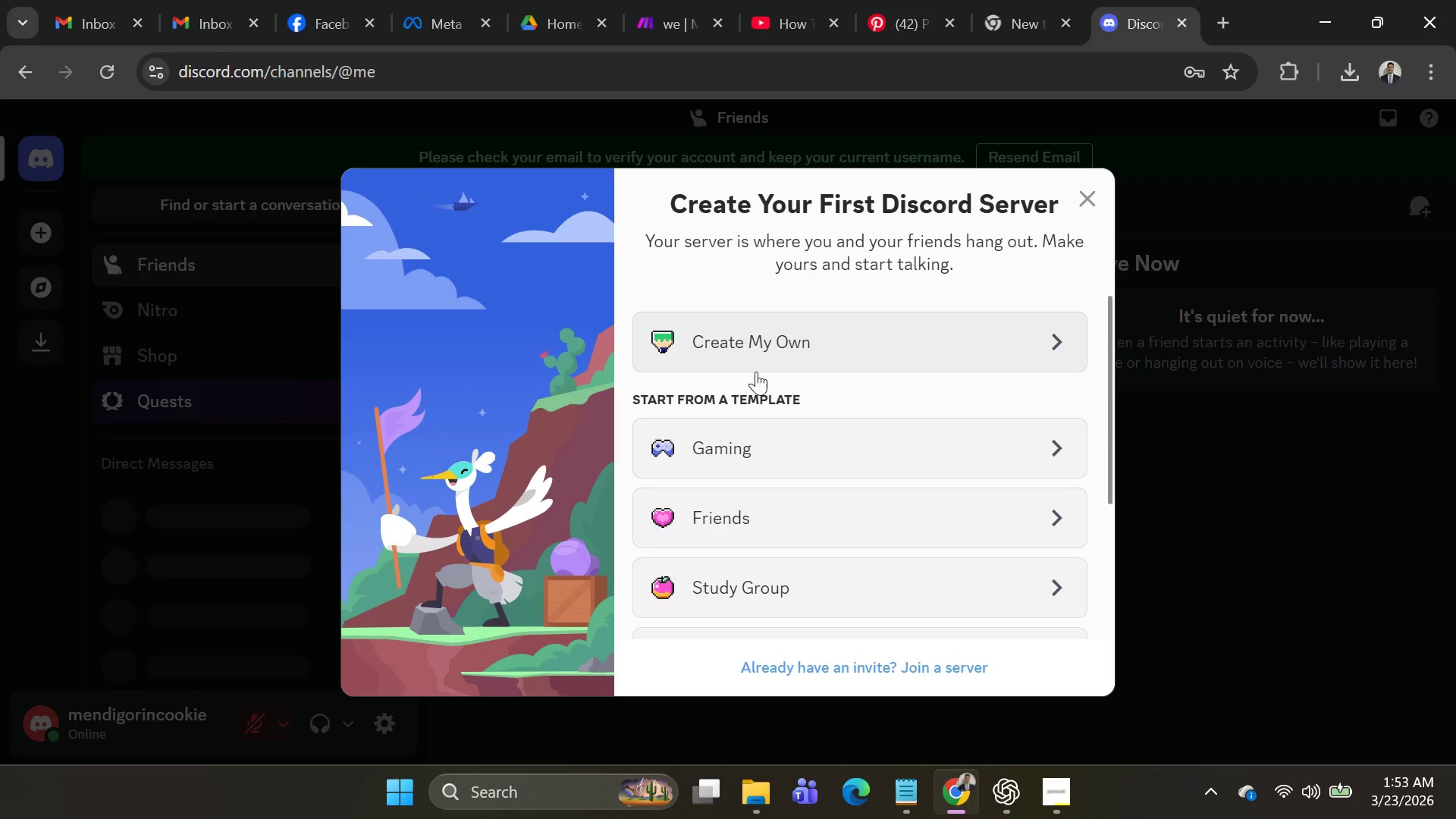 
wait(9.08)
 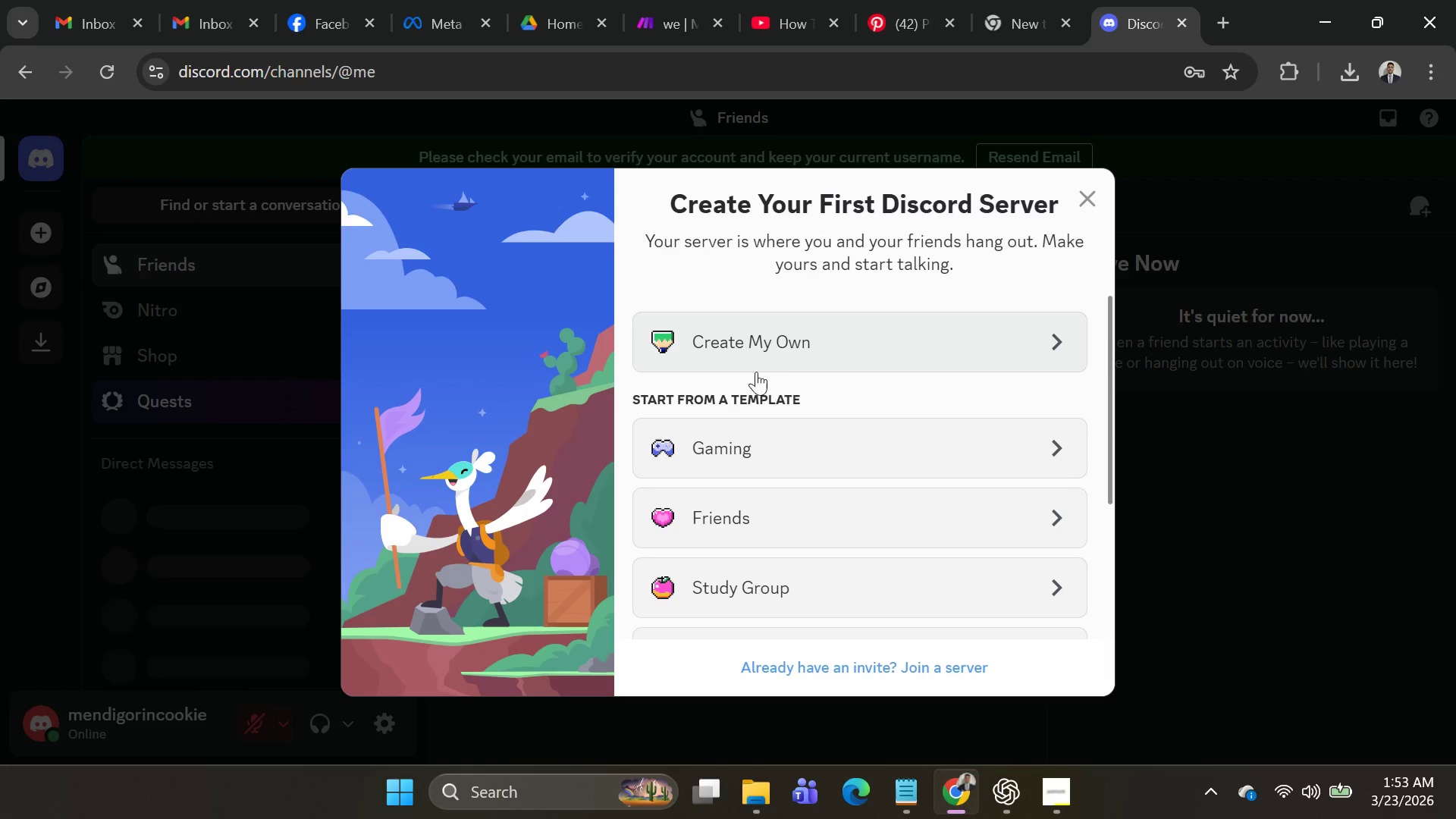 
left_click([997, 345])
 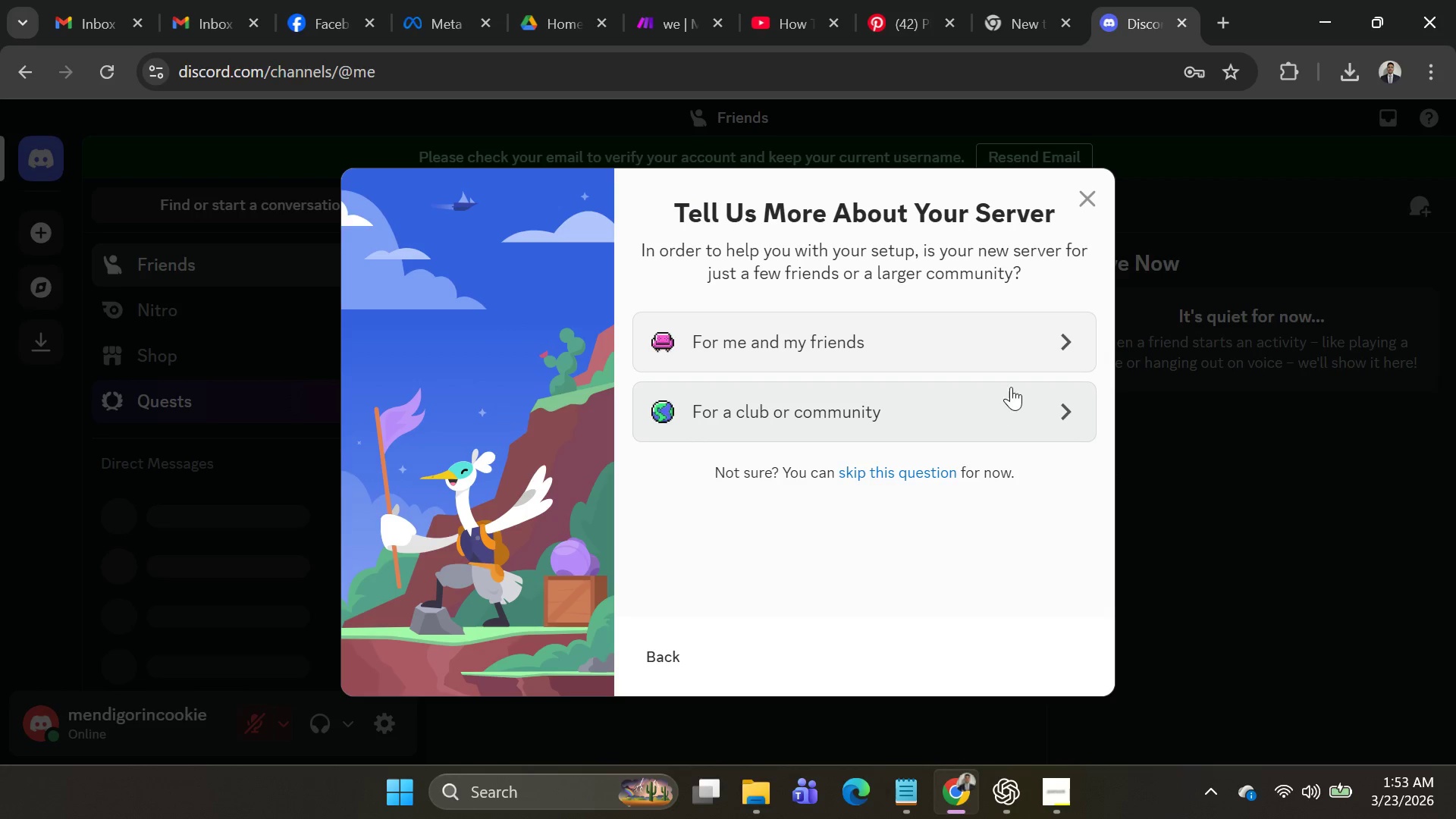 
left_click([1025, 358])
 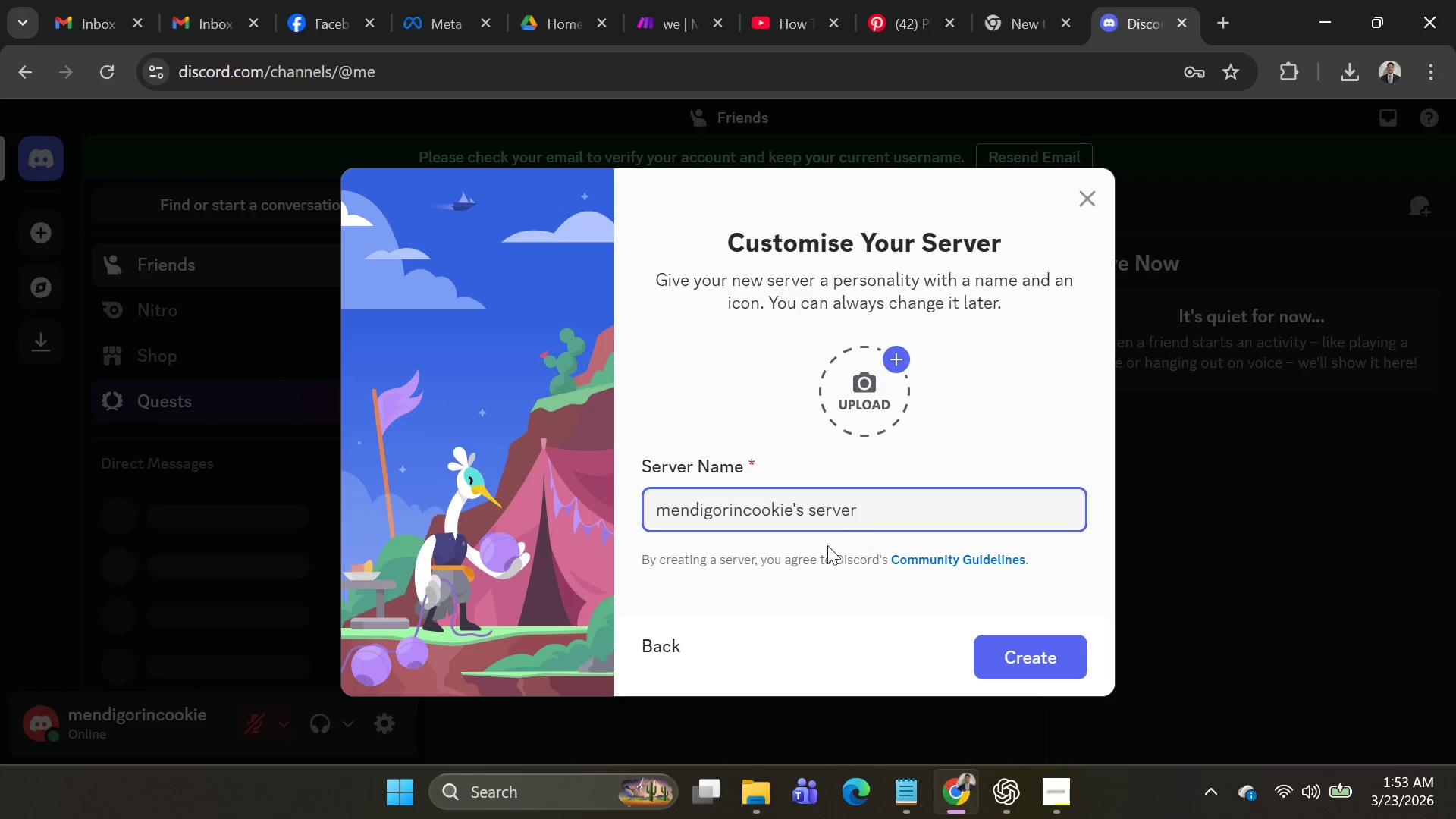 
left_click([1031, 667])
 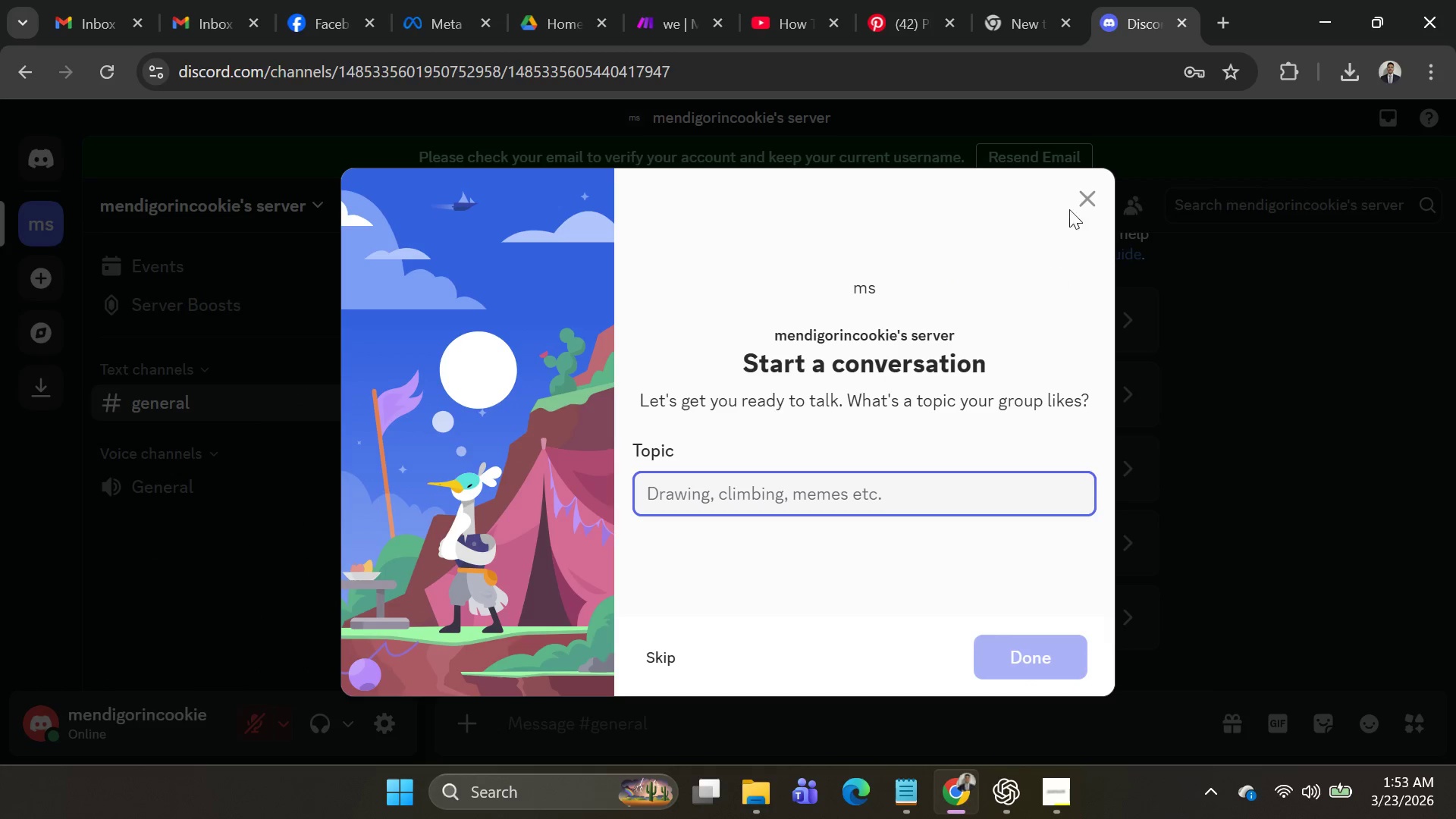 
wait(7.36)
 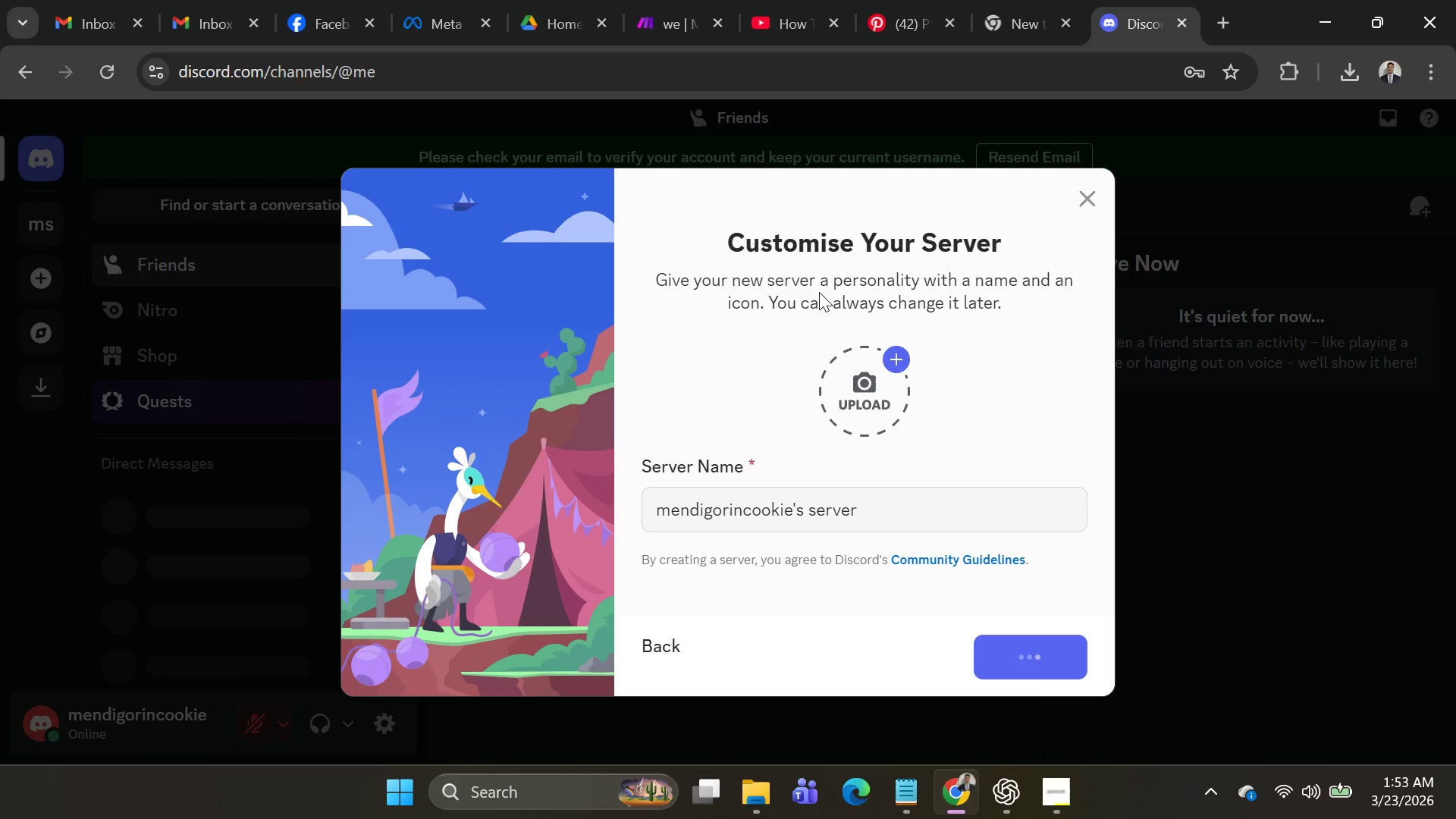 
left_click([663, 665])
 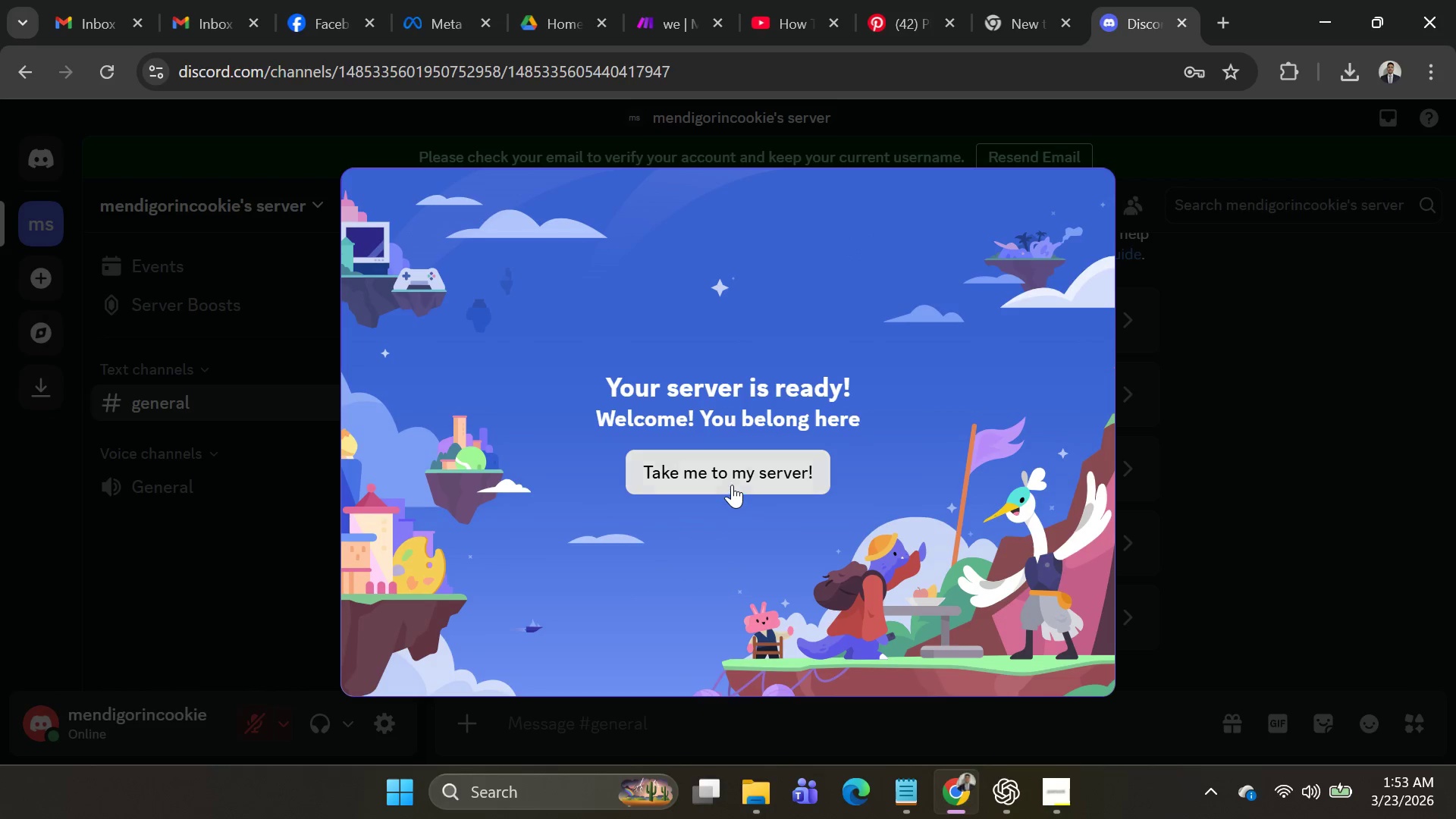 
left_click([732, 485])
 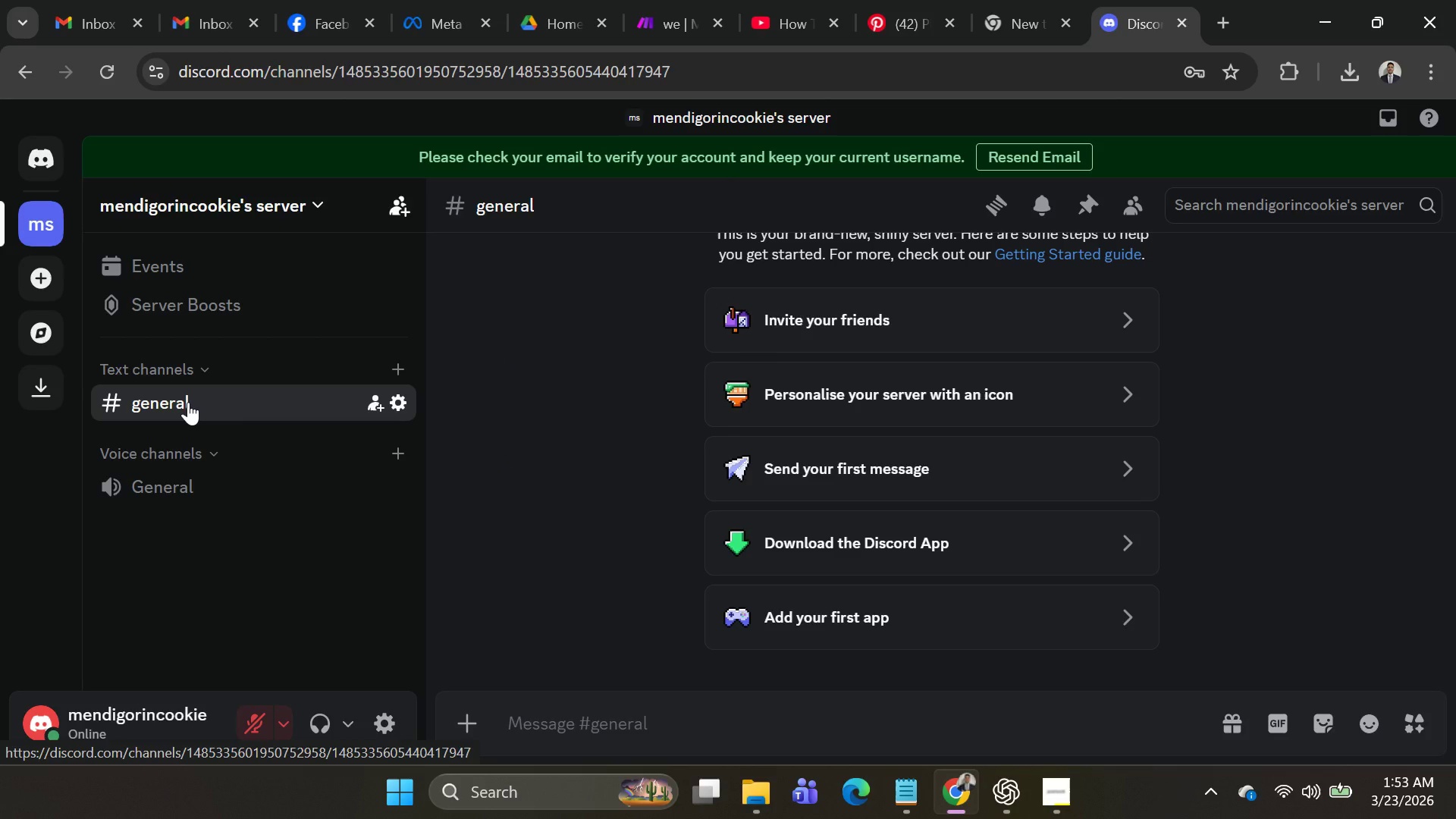 
wait(18.19)
 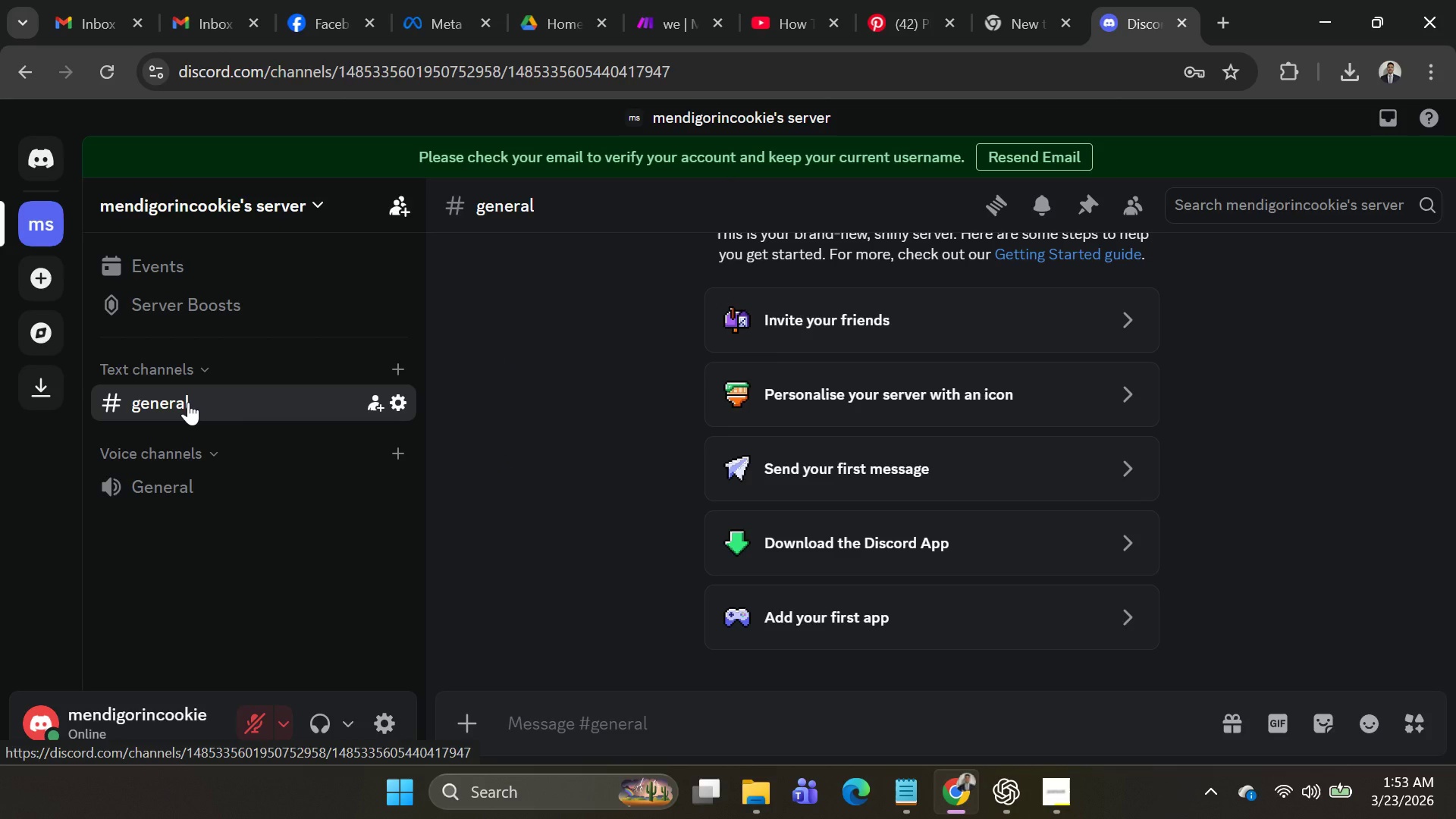 
left_click([318, 207])
 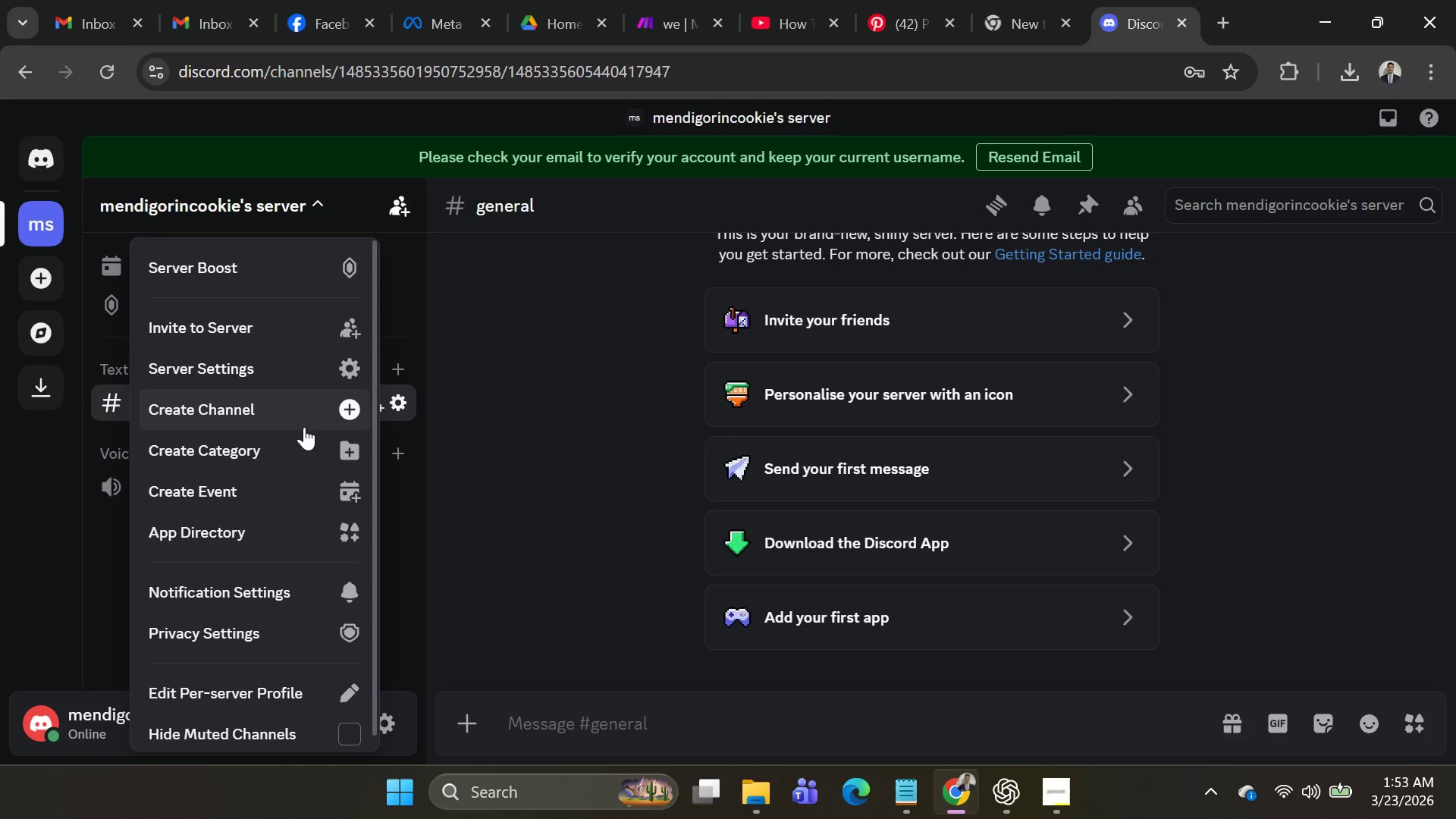 
scroll: coordinate [300, 424], scroll_direction: down, amount: 3.0
 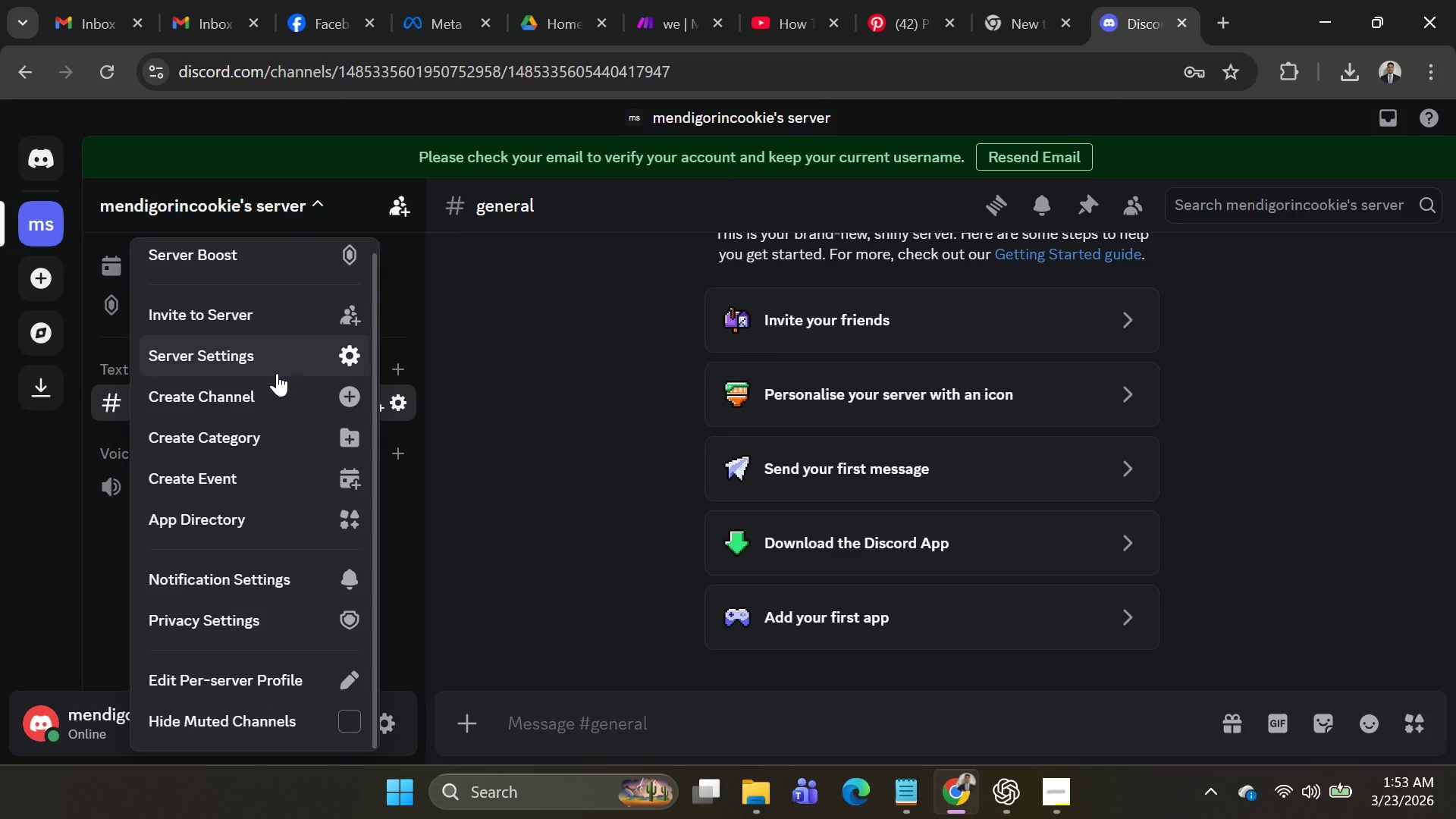 
wait(12.55)
 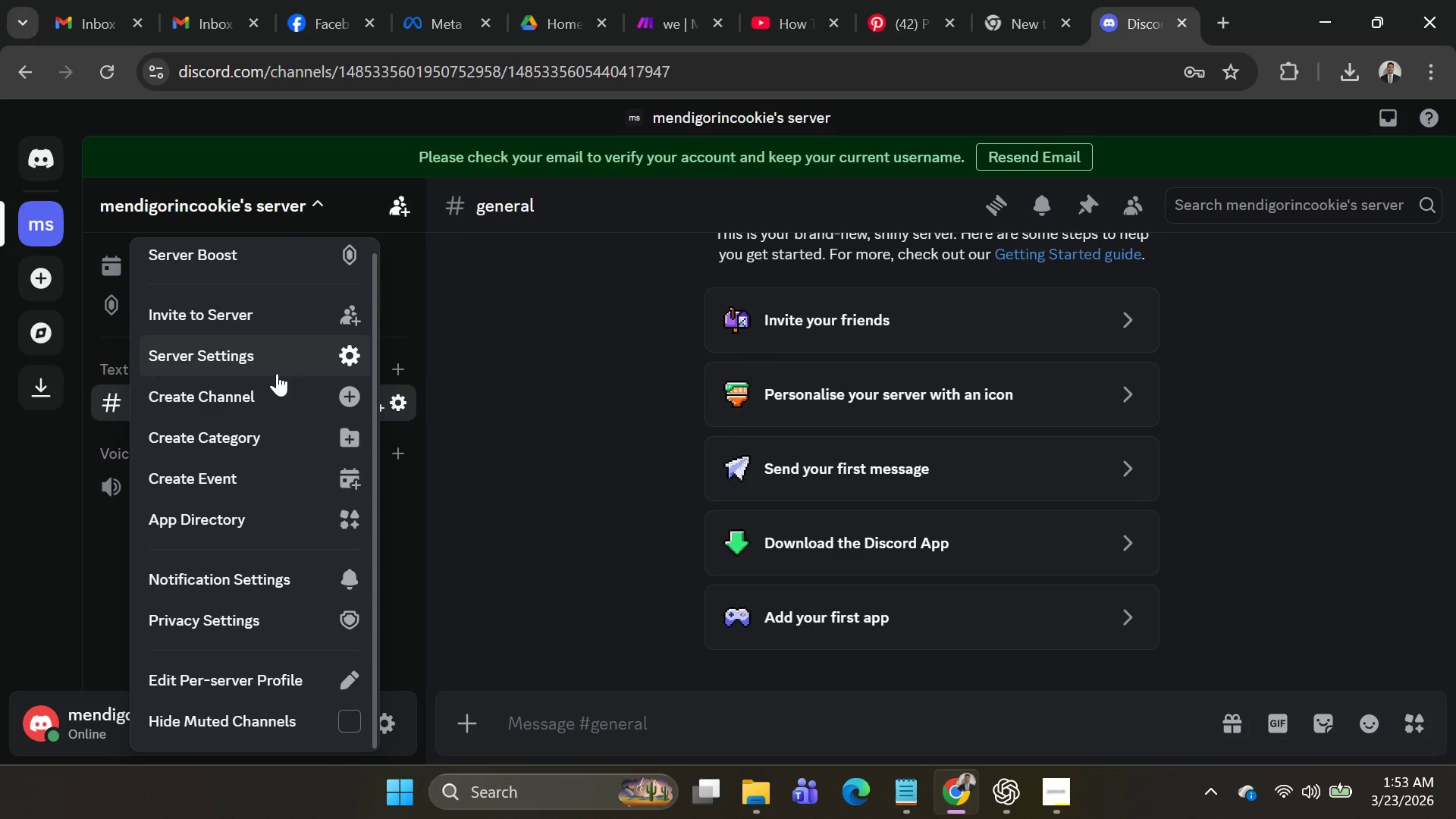 
left_click([17, 61])
 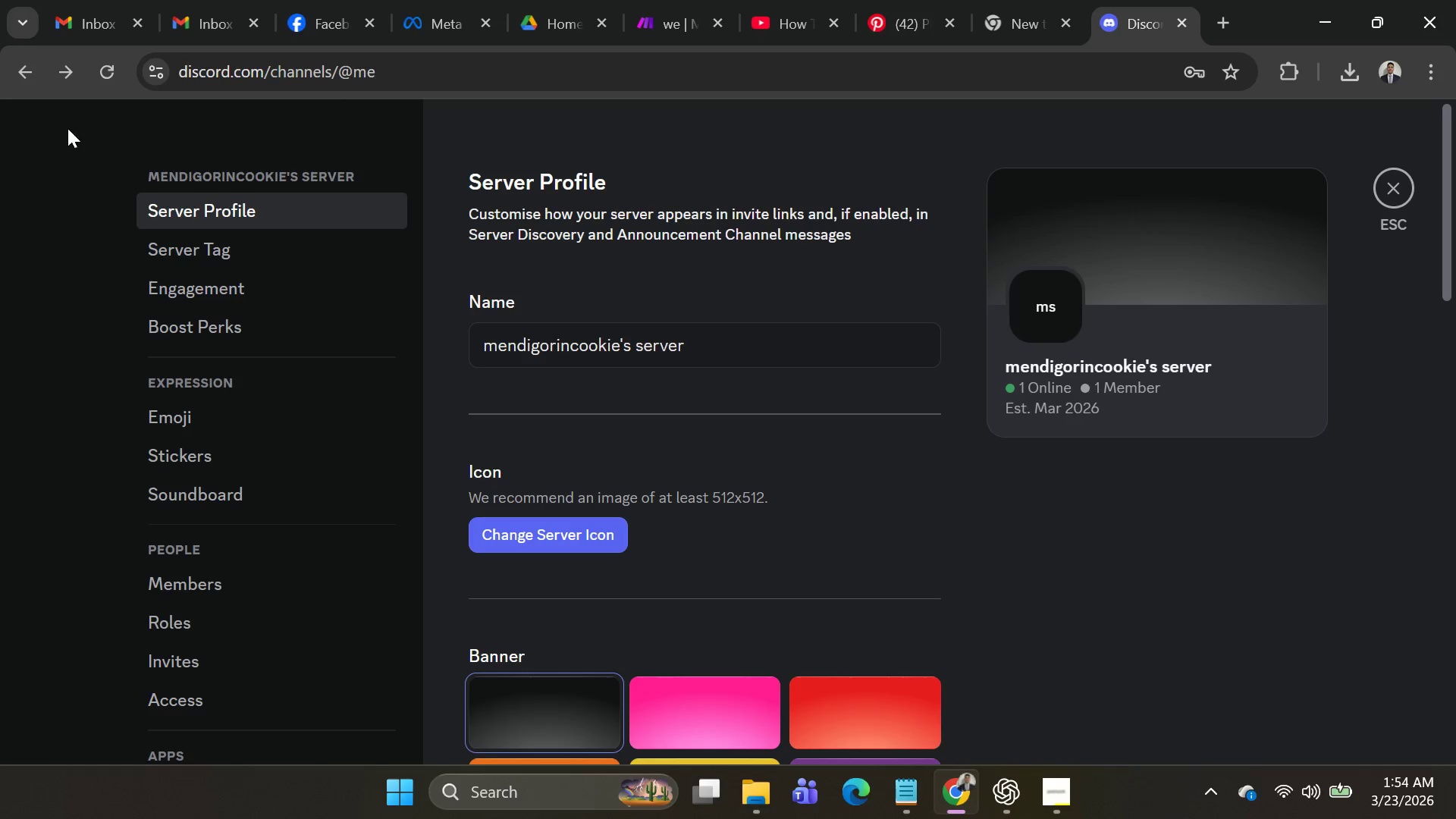 
left_click([20, 76])
 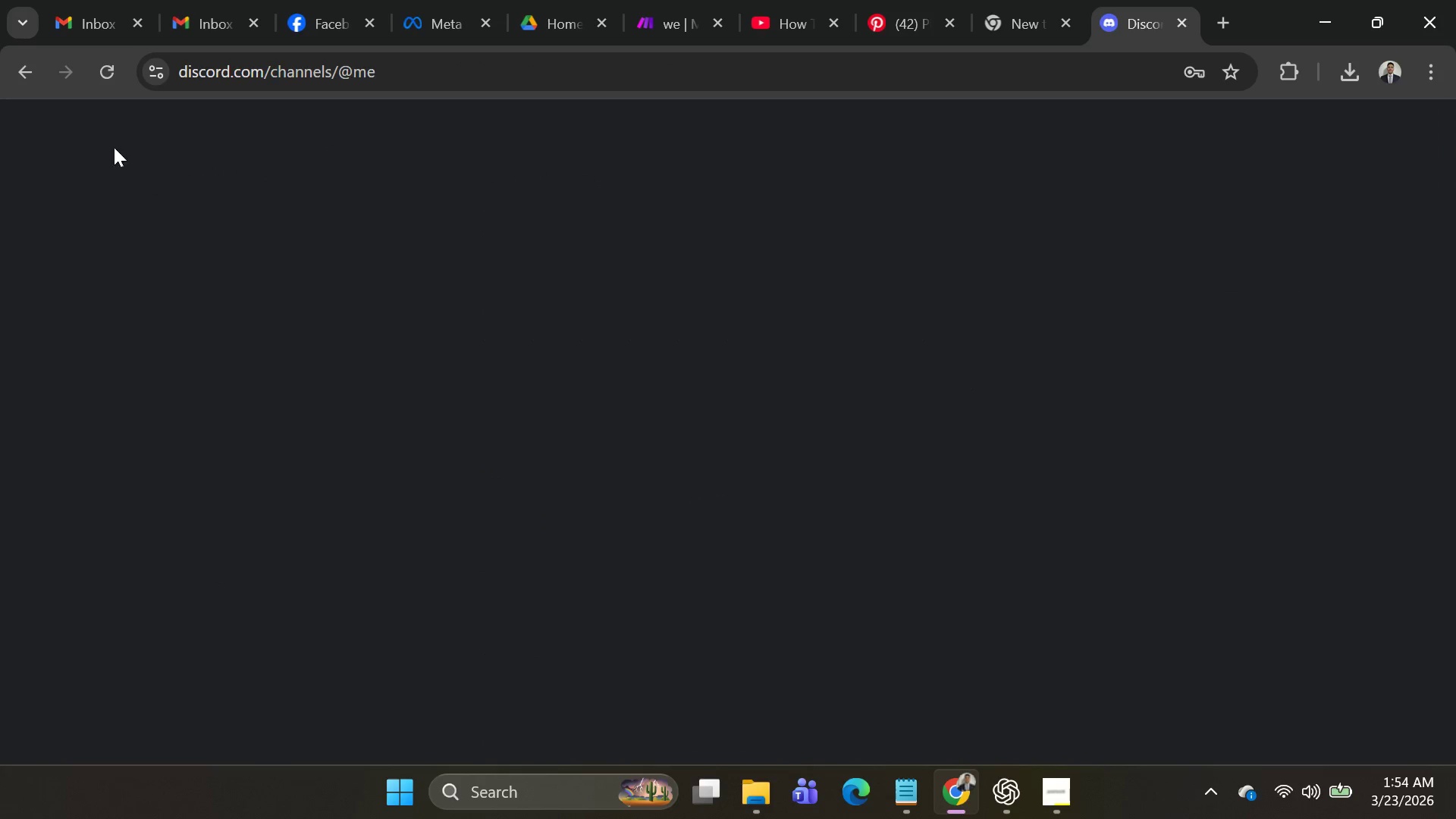 
left_click([29, 87])
 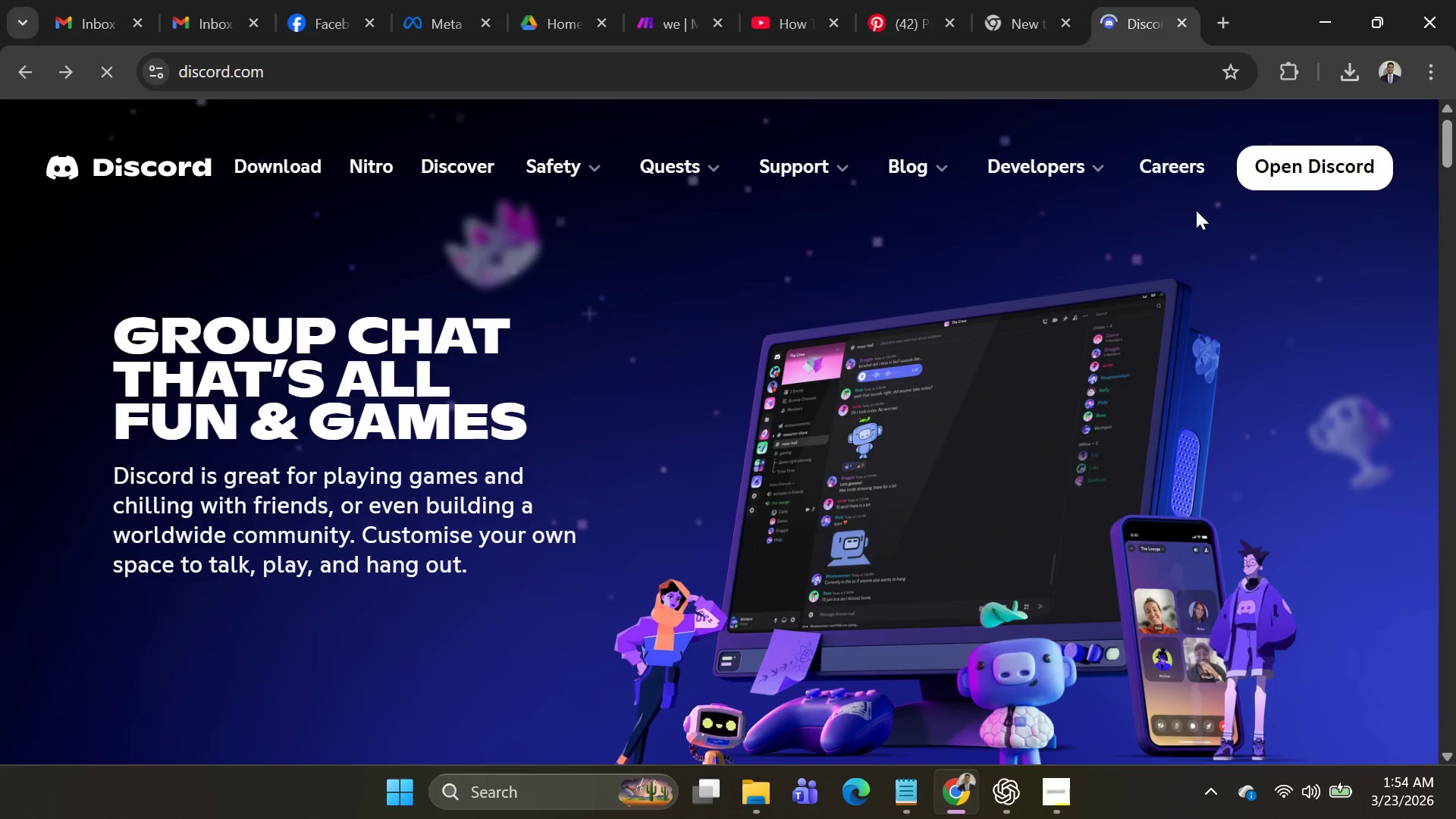 
left_click([1297, 186])
 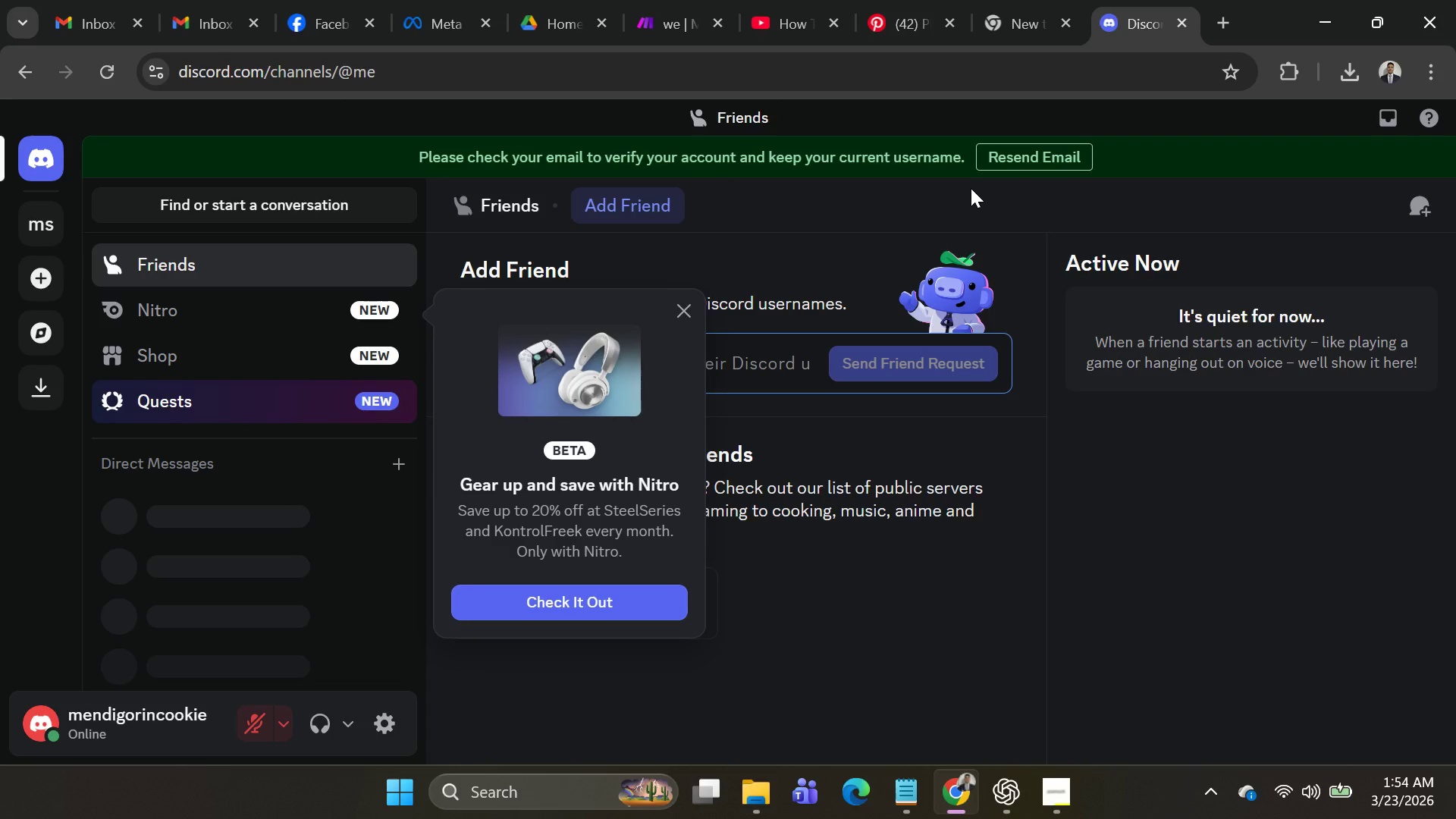 
wait(52.41)
 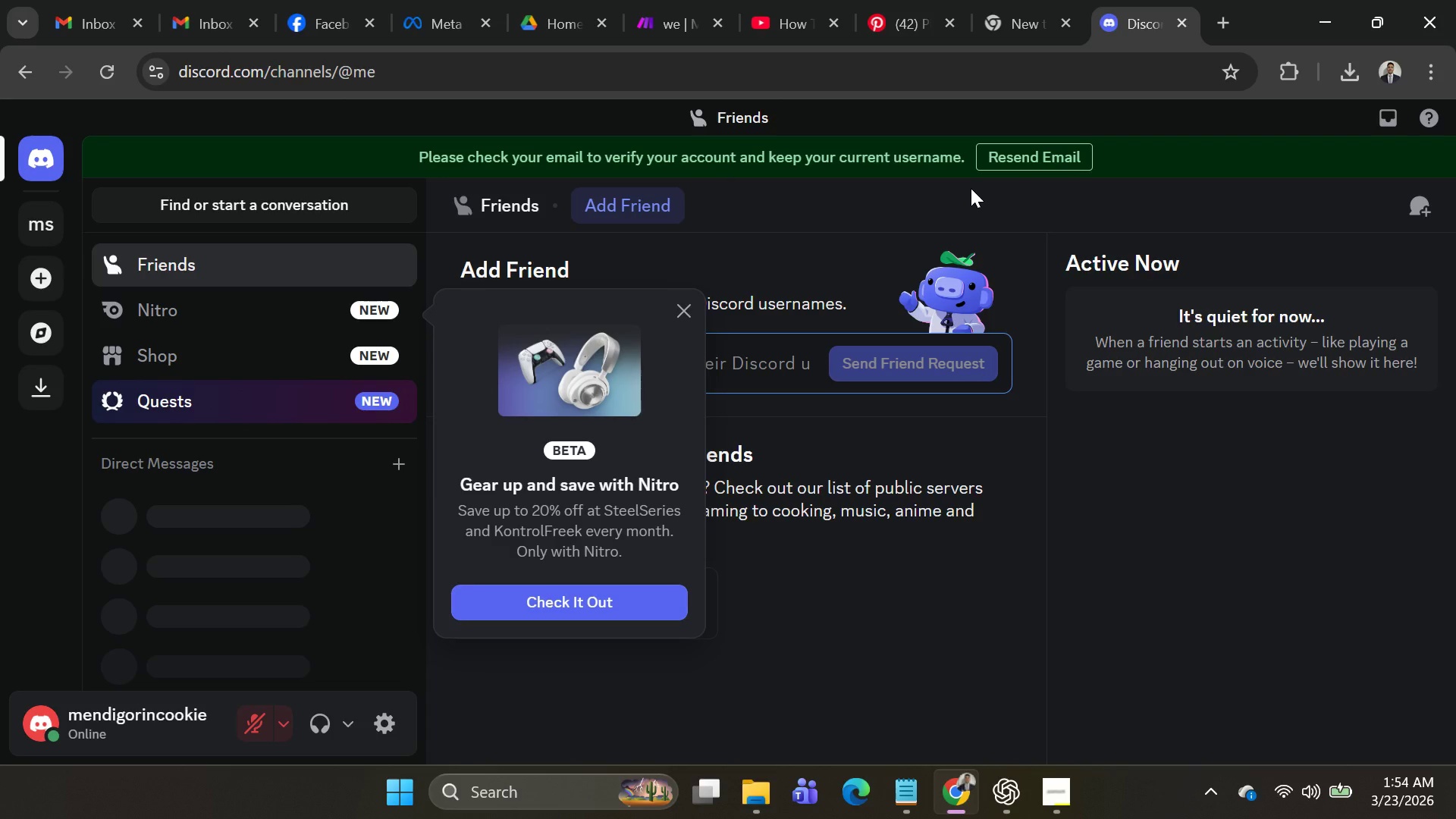 
left_click([686, 315])
 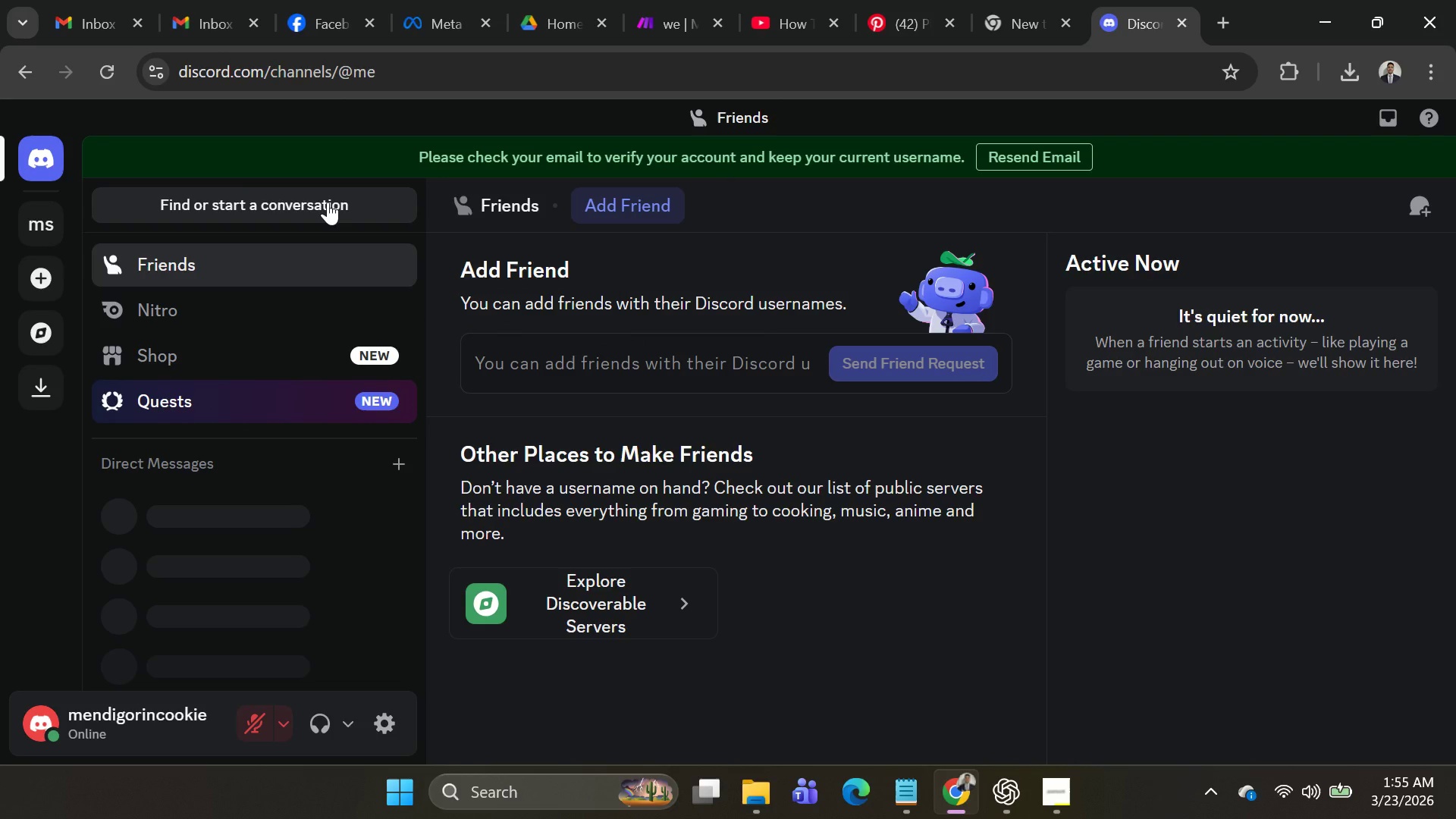 
scroll: coordinate [284, 273], scroll_direction: up, amount: 3.0
 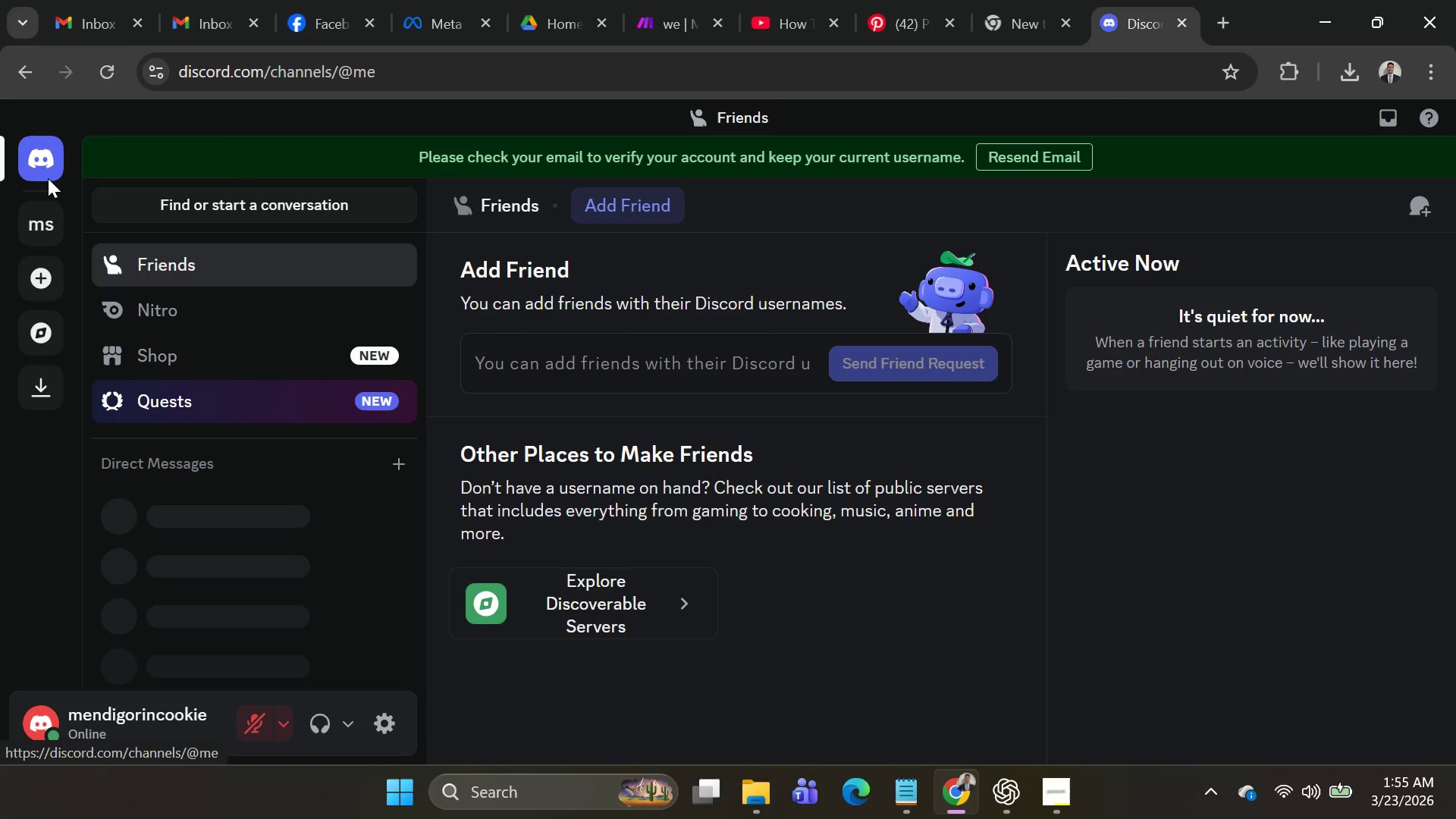 
left_click([46, 171])
 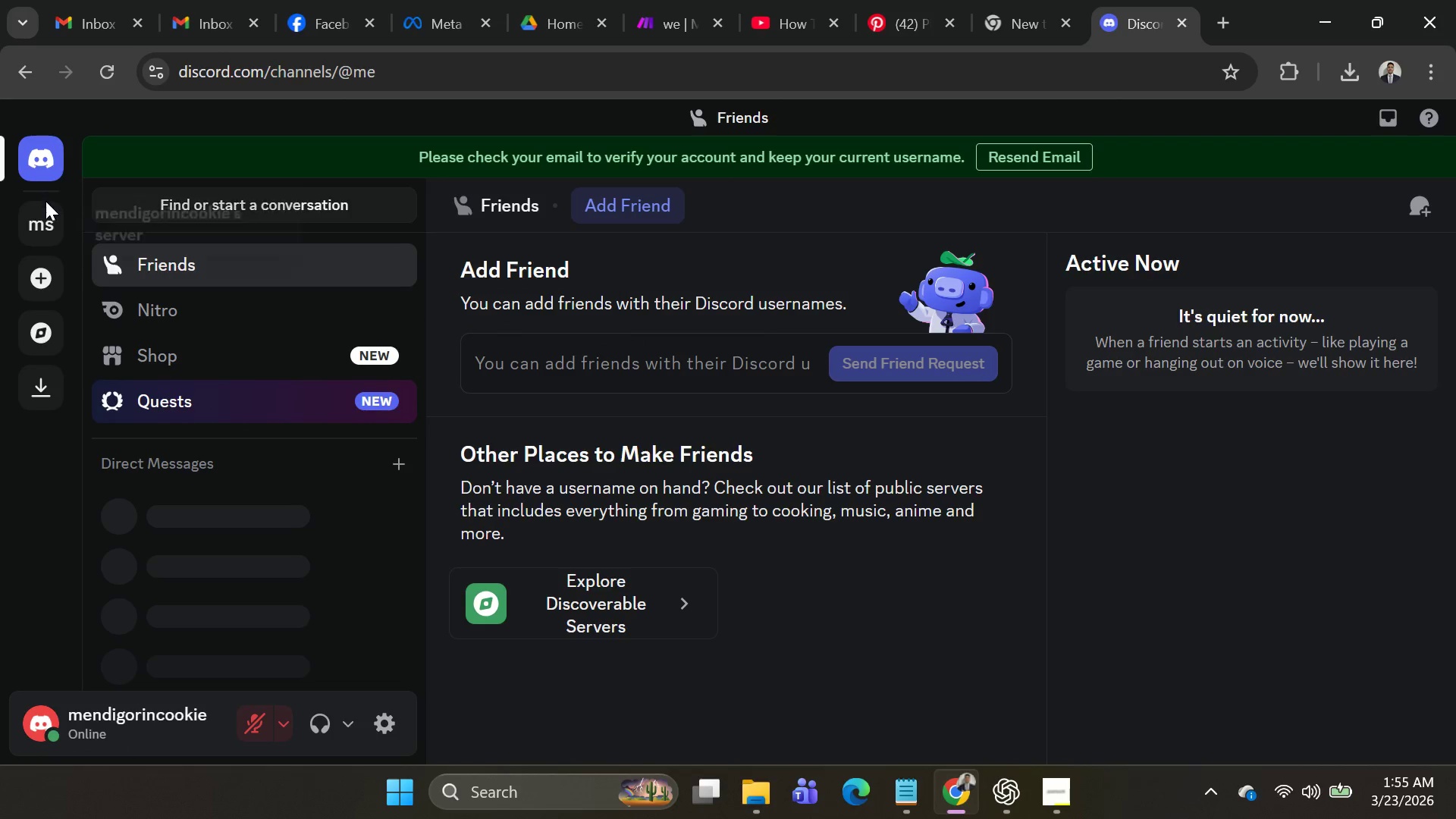 
left_click([42, 220])
 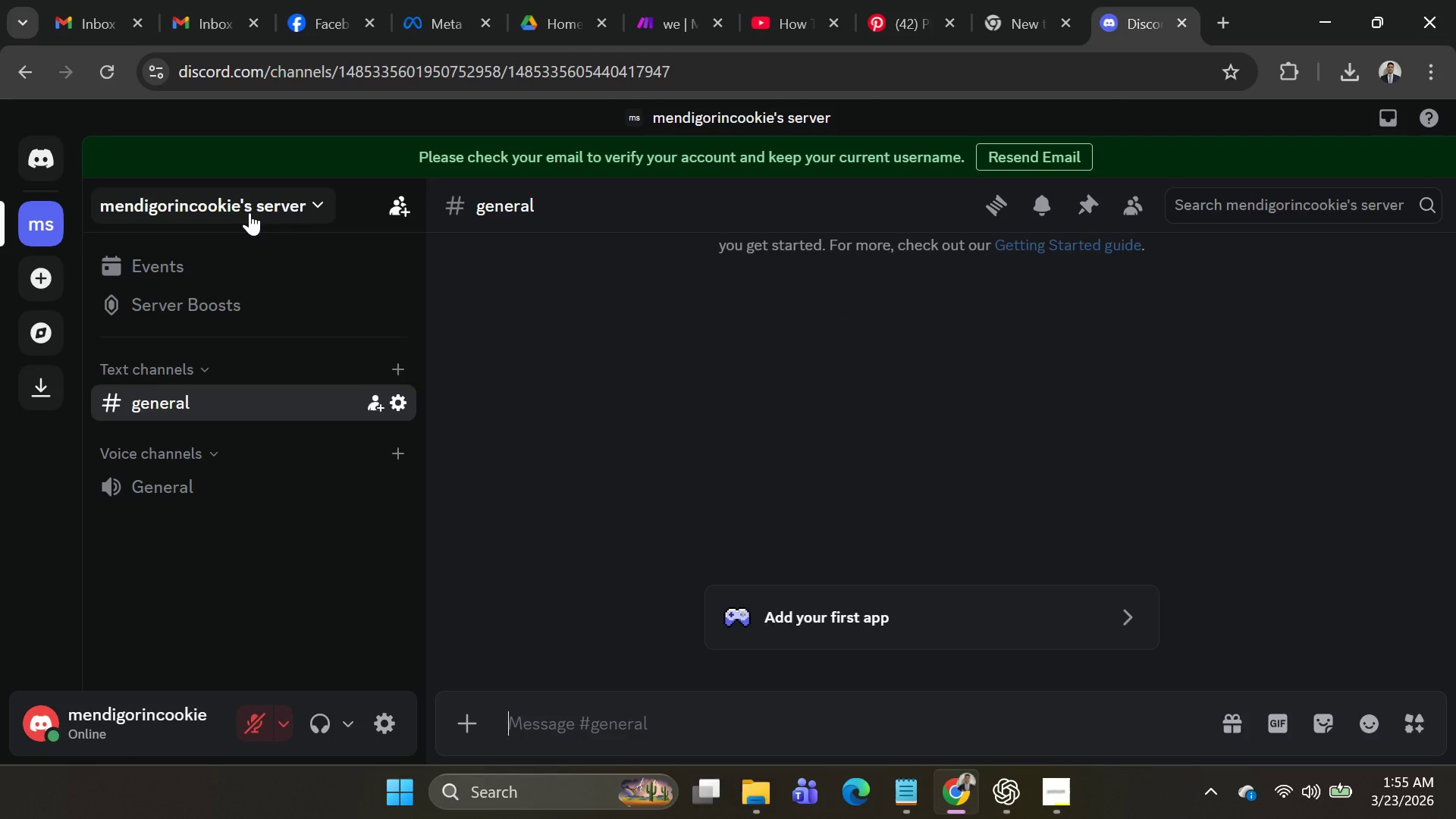 
left_click([276, 209])
 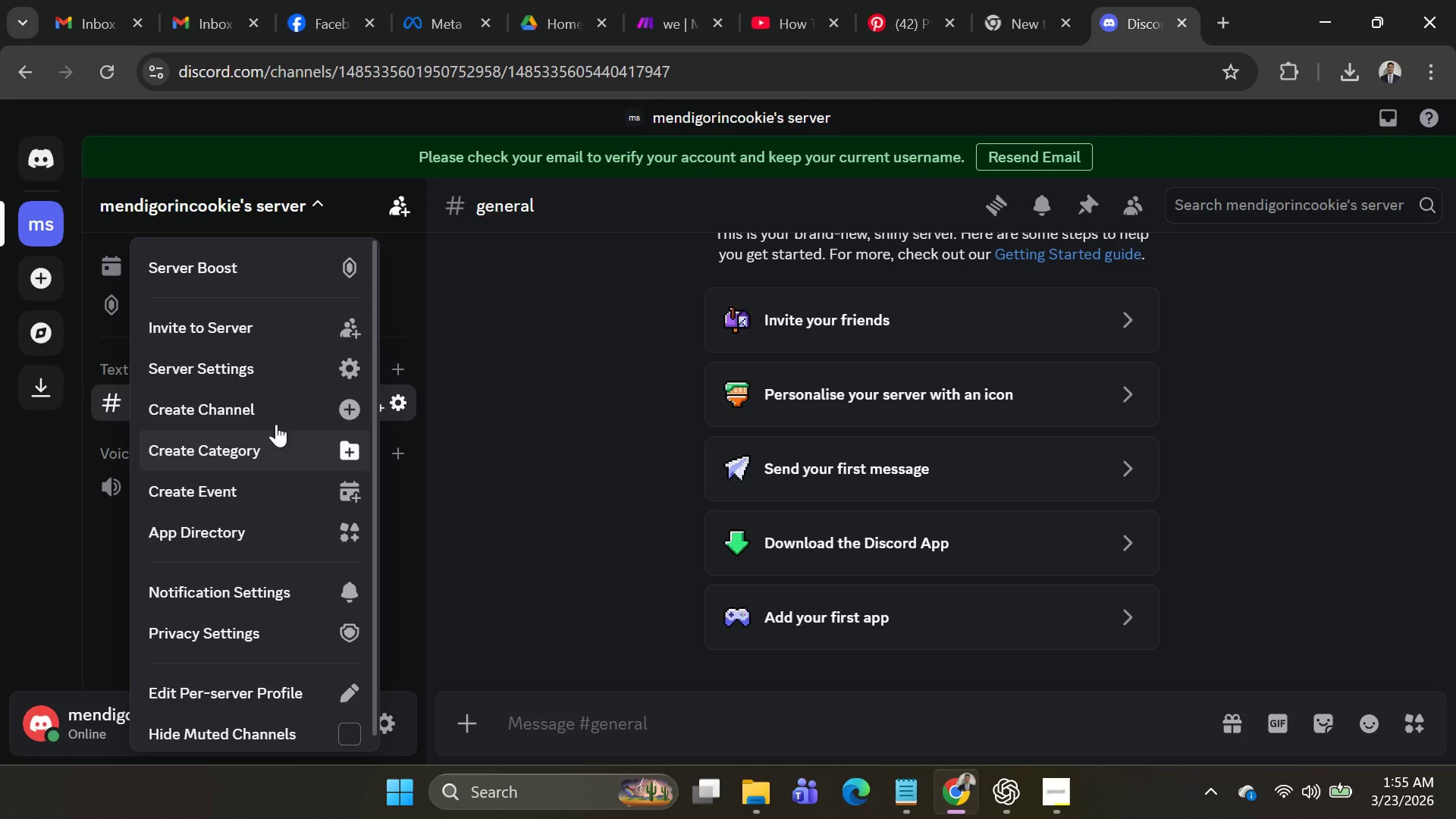 
left_click([266, 362])
 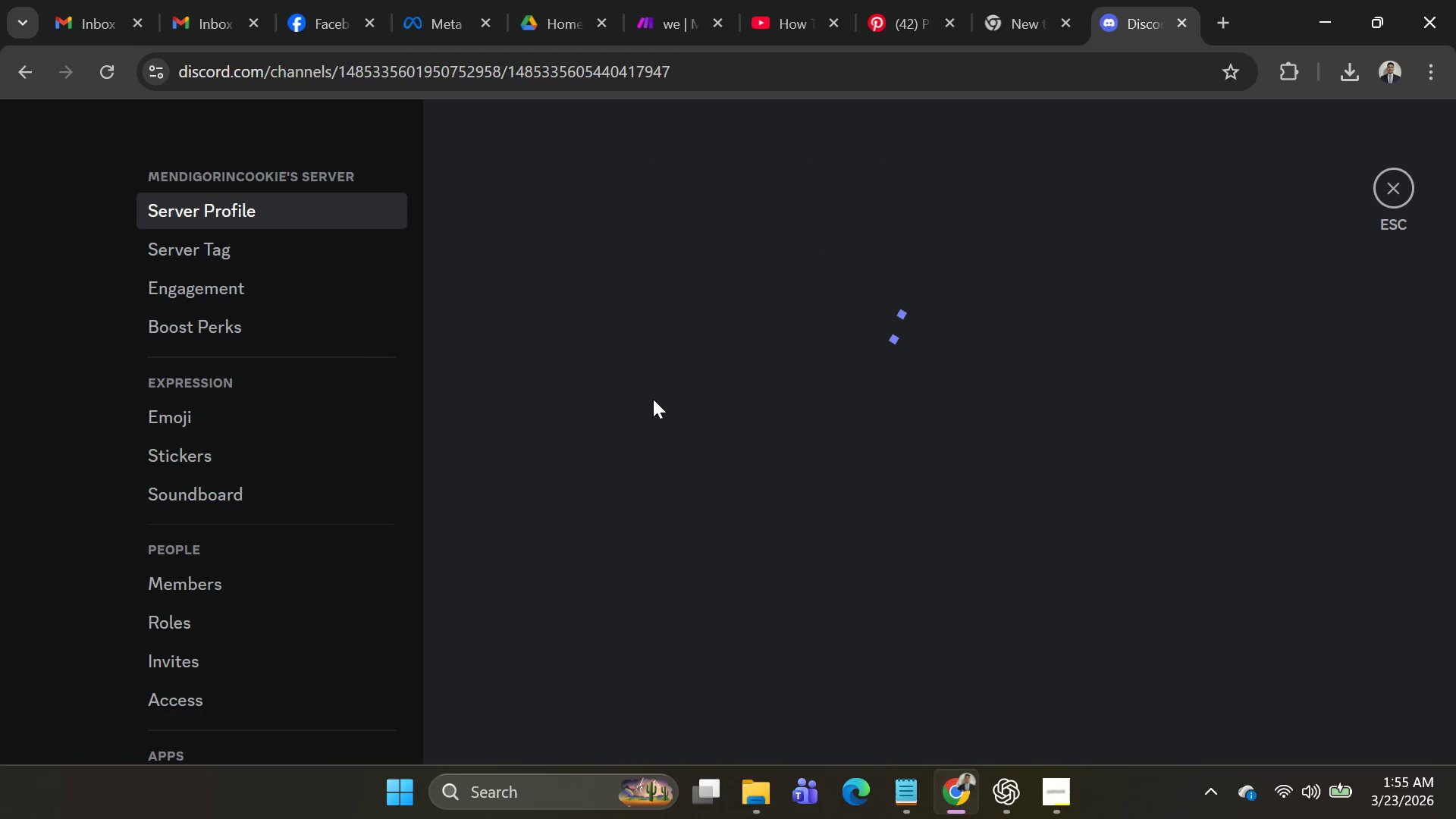 
scroll: coordinate [341, 462], scroll_direction: down, amount: 4.0
 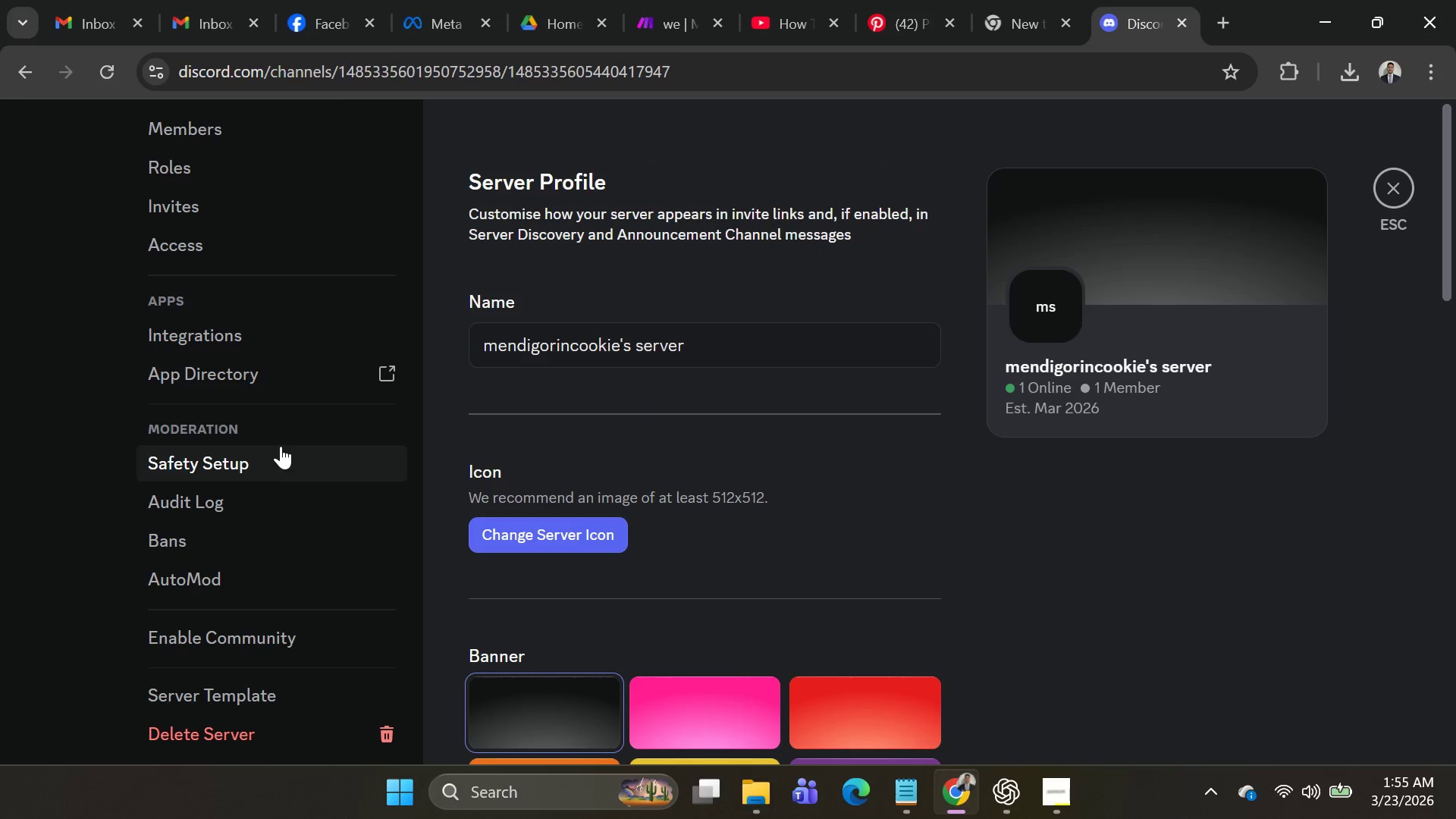 
left_click([275, 439])
 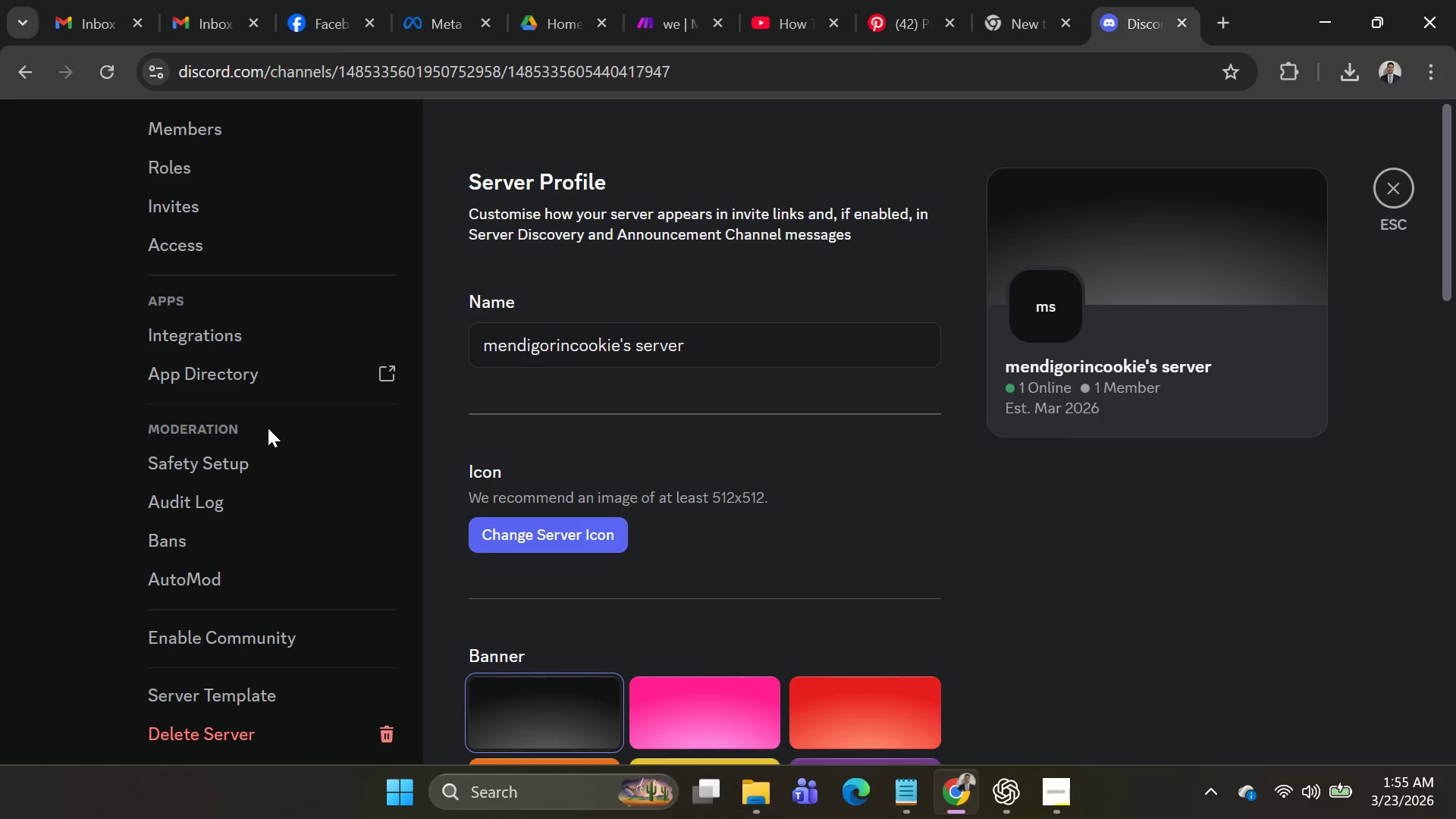 
left_click([267, 427])
 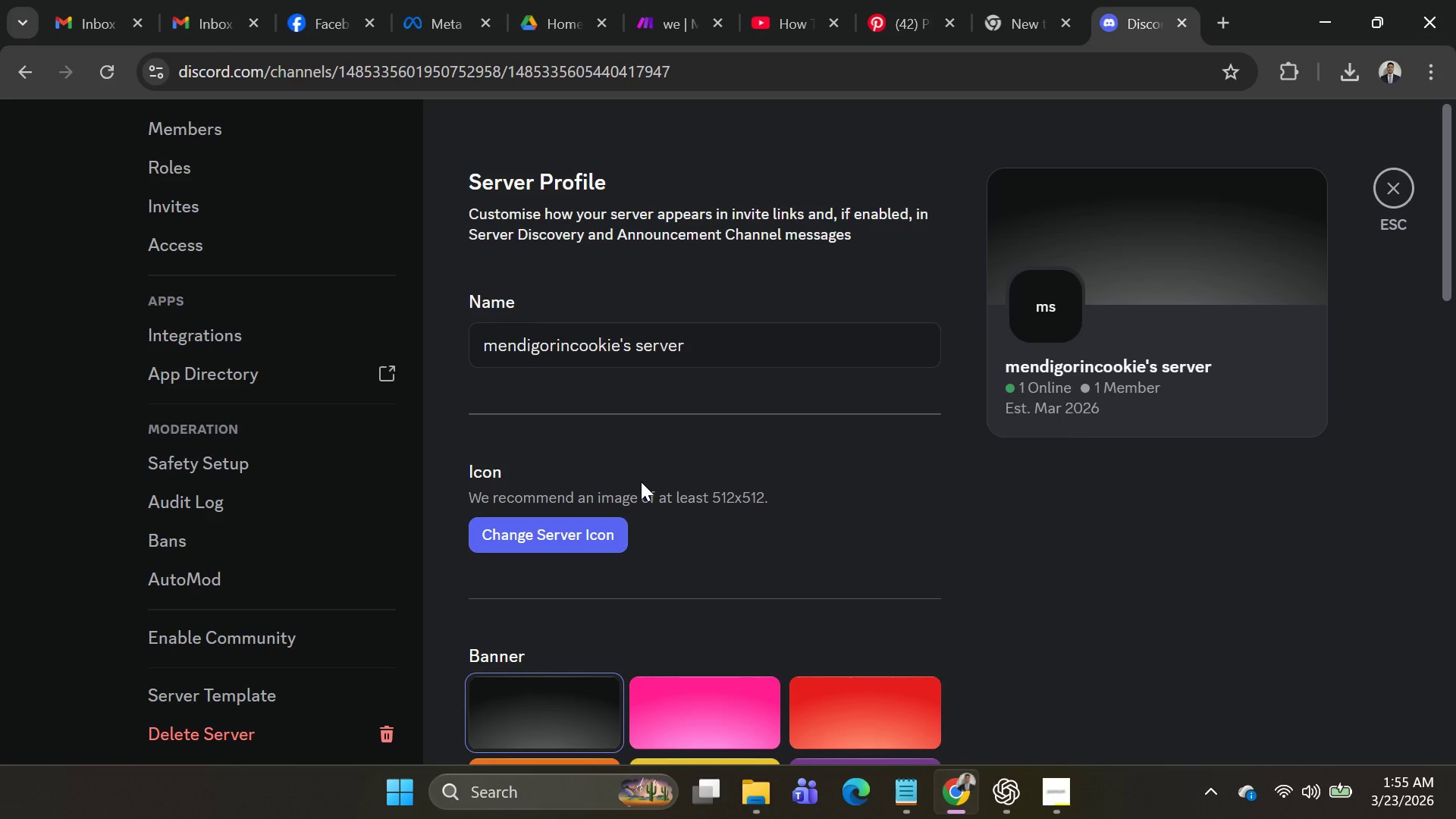 
wait(23.72)
 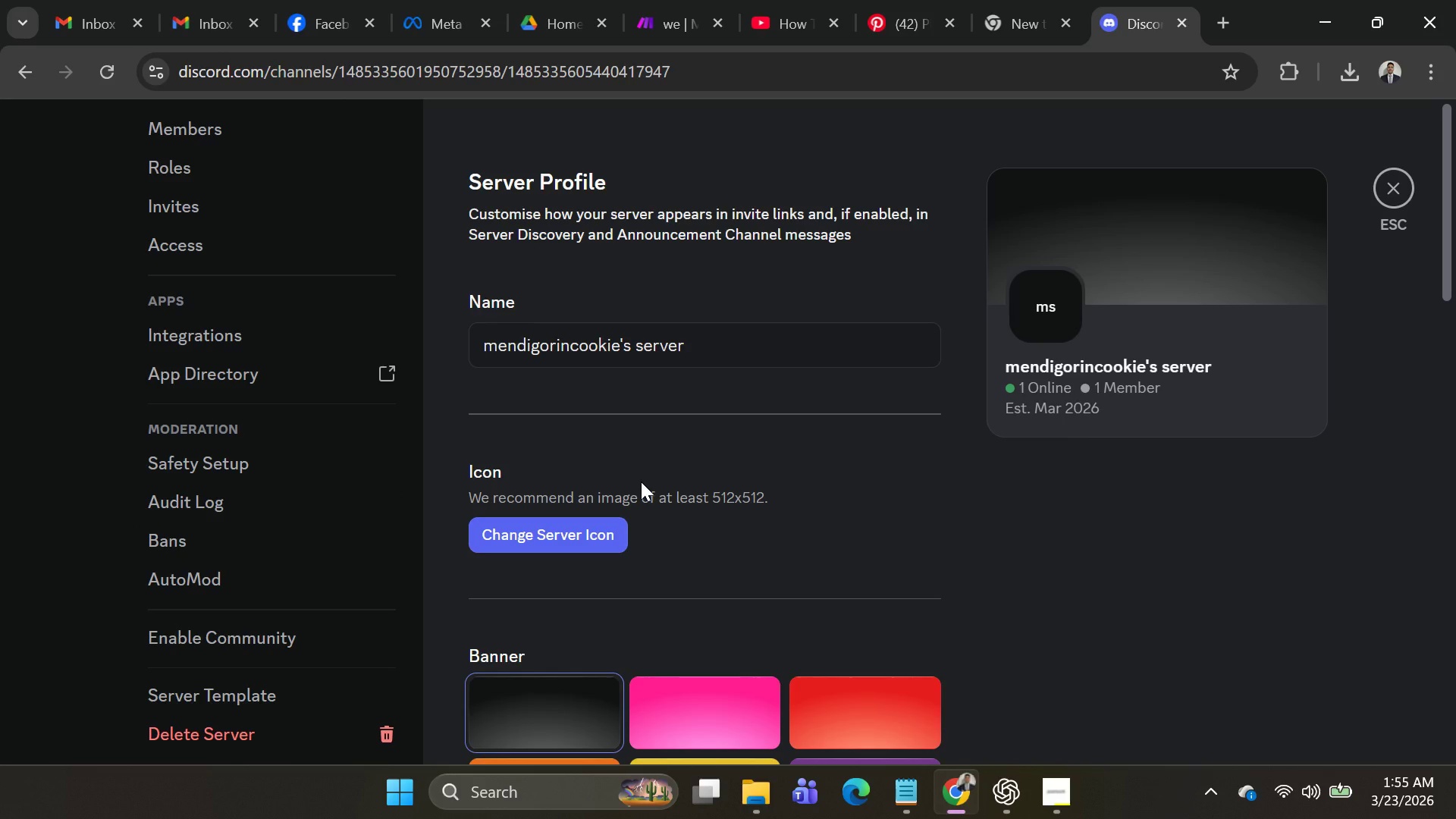 
left_click_drag(start_coordinate=[773, 698], to_coordinate=[736, 695])
 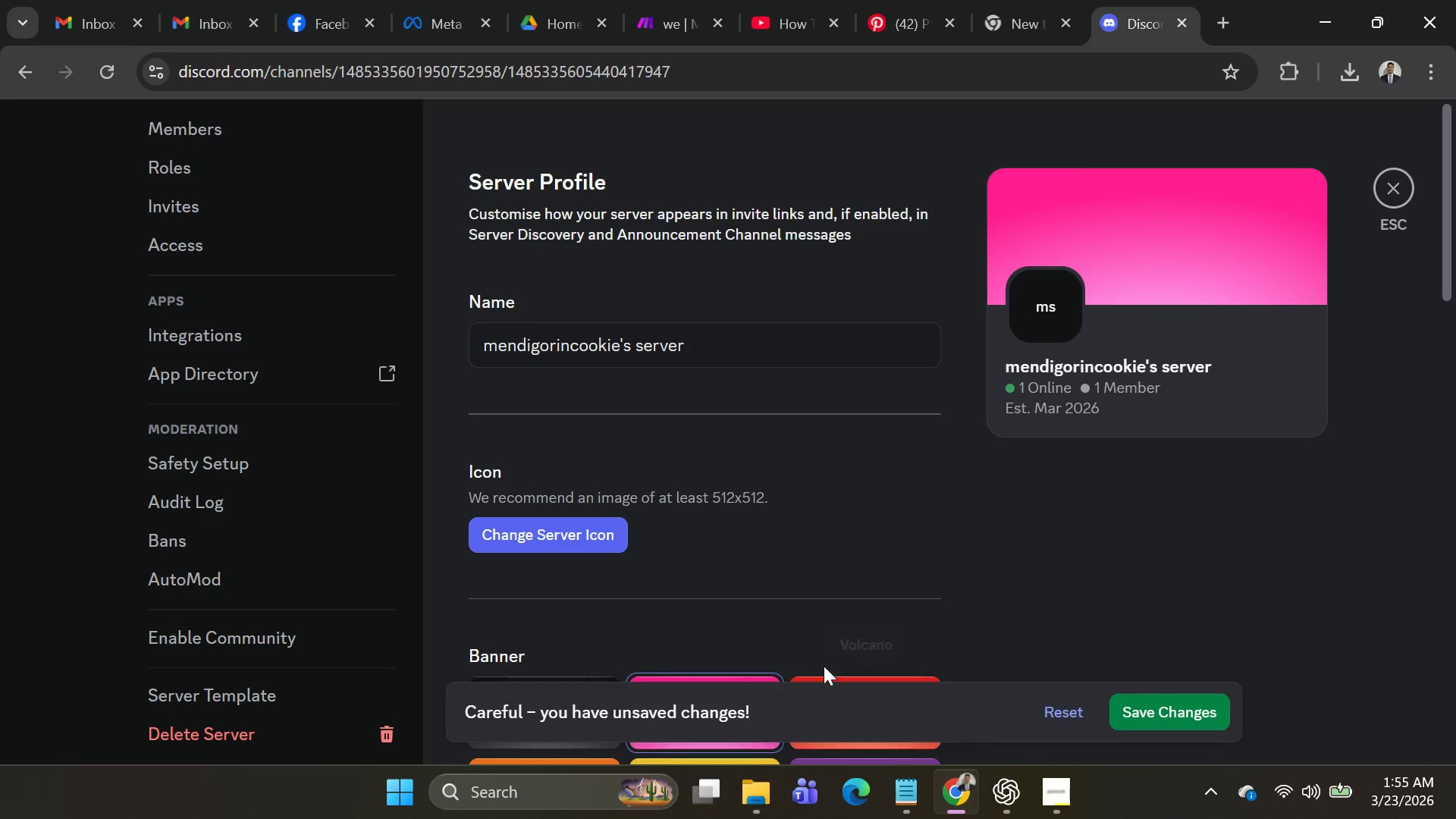 
scroll: coordinate [664, 579], scroll_direction: down, amount: 4.0
 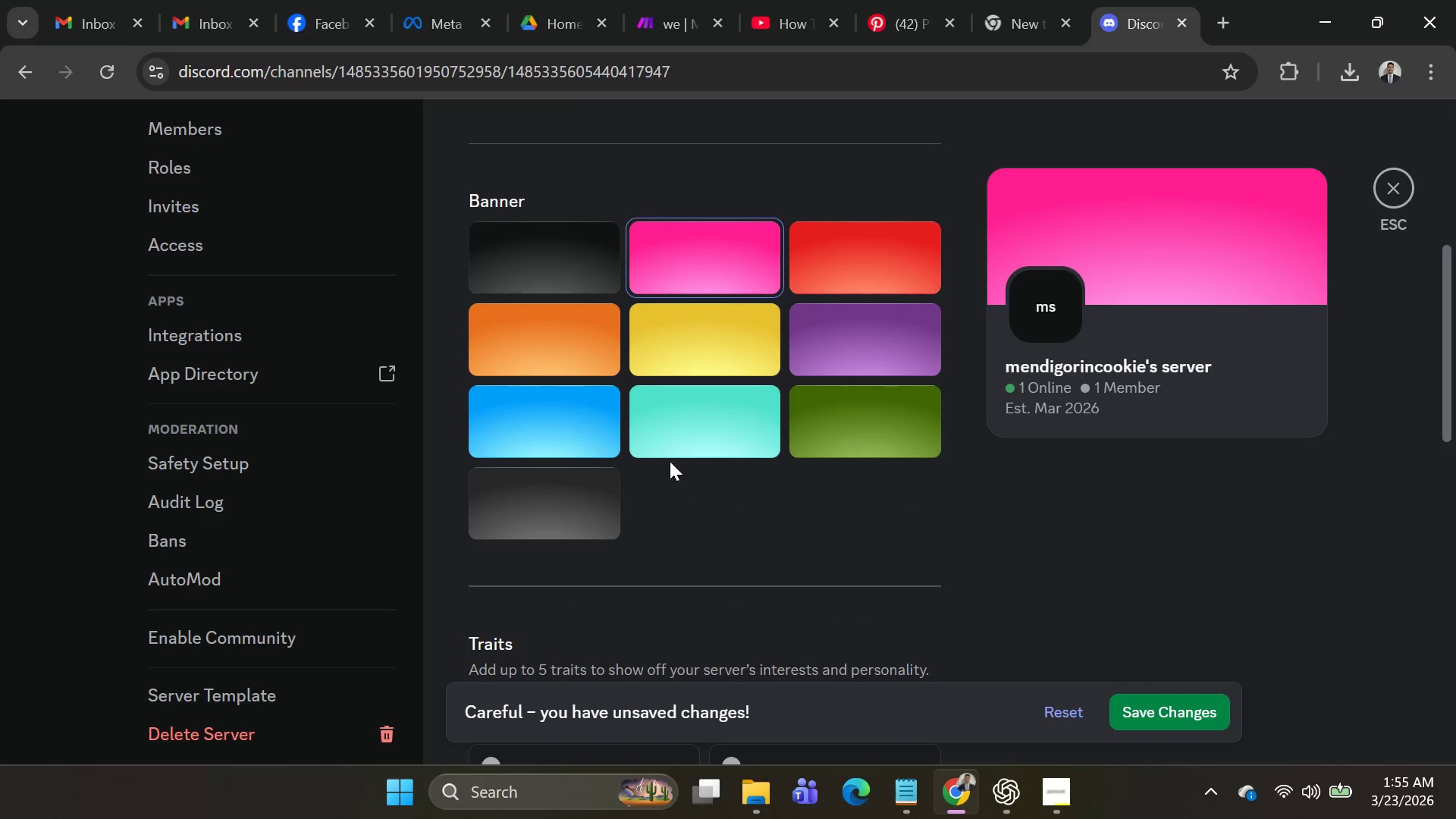 
left_click([553, 413])
 